 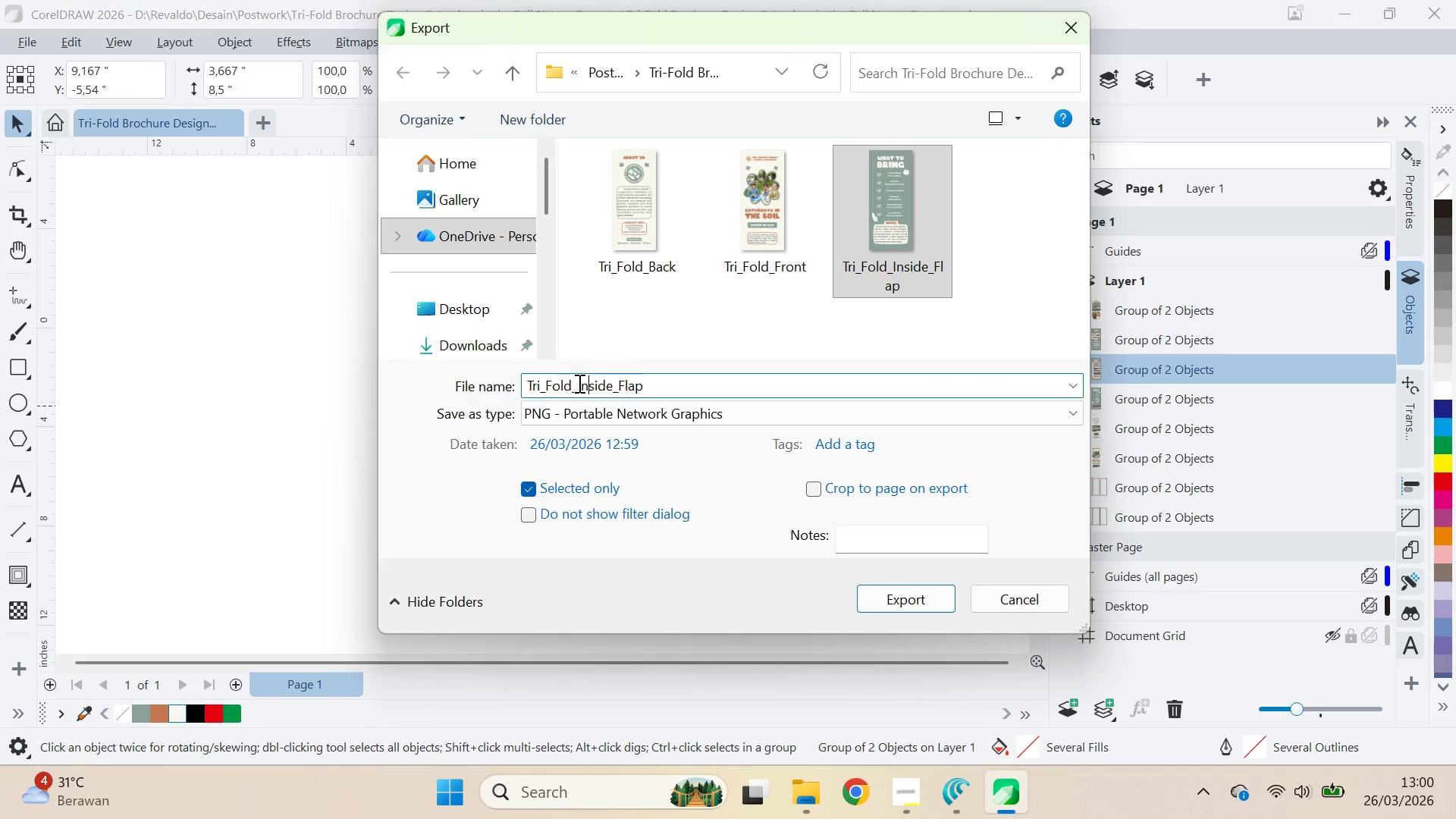 
left_click_drag(start_coordinate=[620, 384], to_coordinate=[666, 379])
 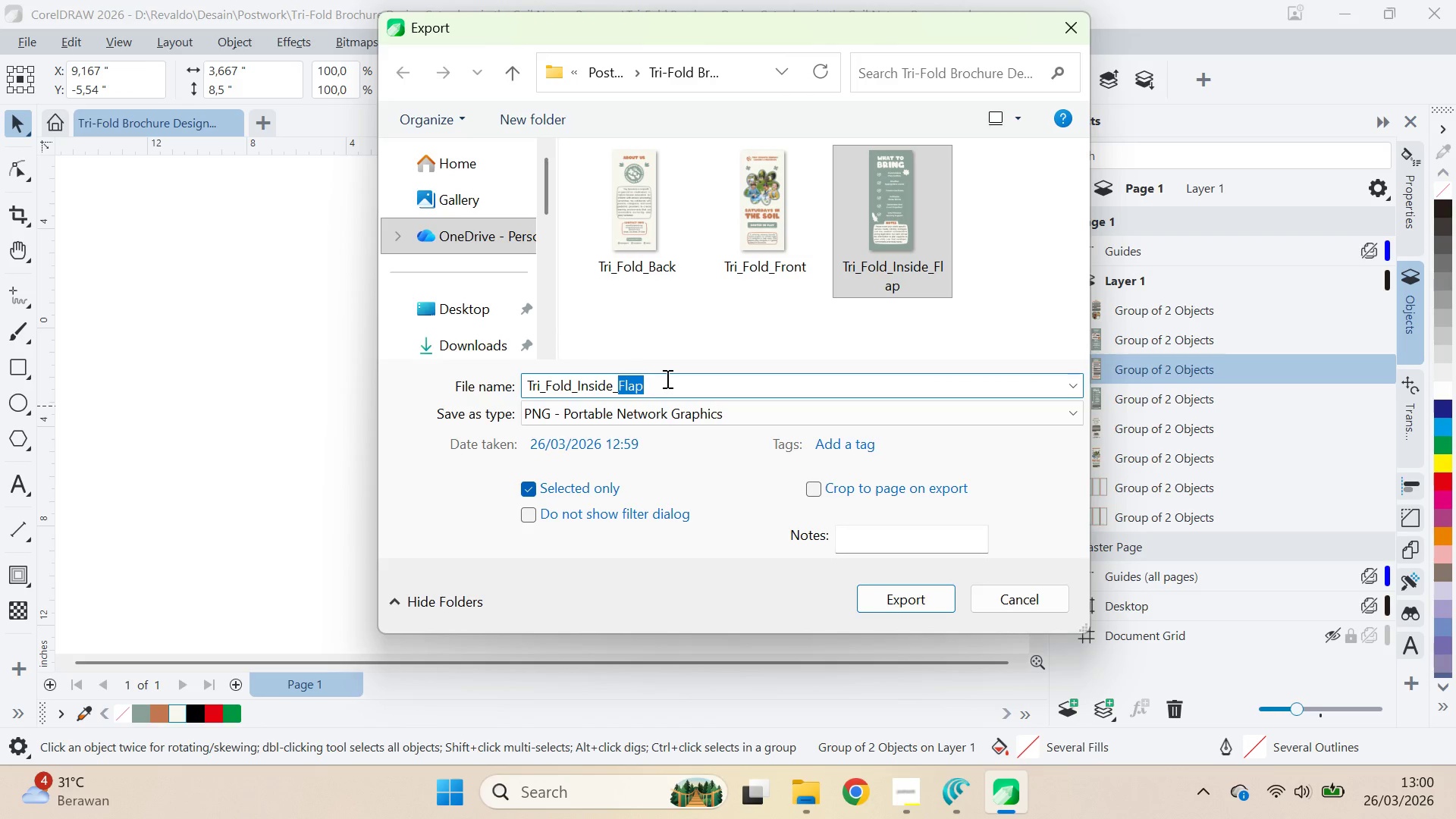 
type(Roght)
key(Backspace)
key(Backspace)
key(Backspace)
key(Backspace)
type(io)
key(Backspace)
type(ght )
key(Backspace)
 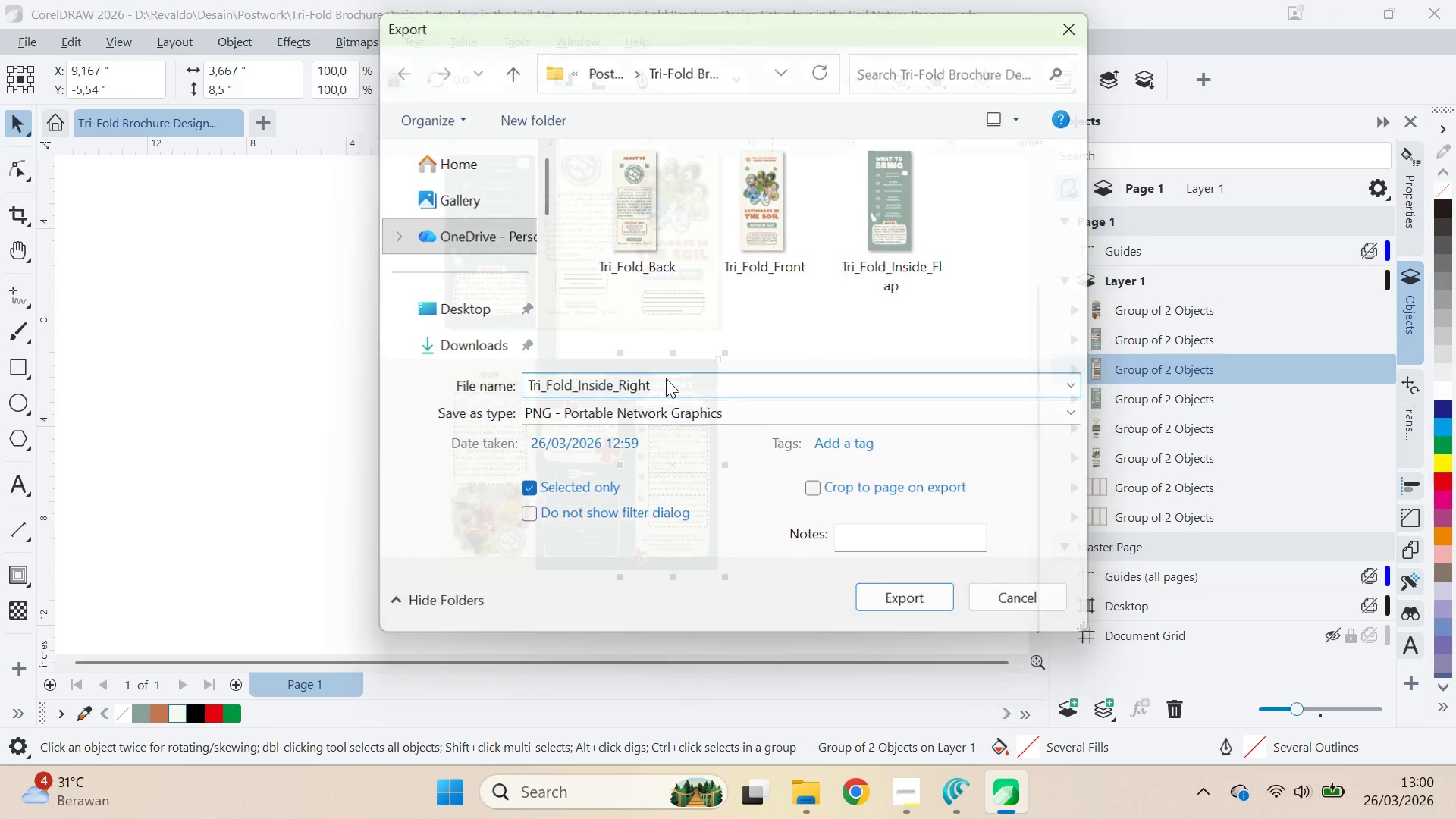 
key(Enter)
 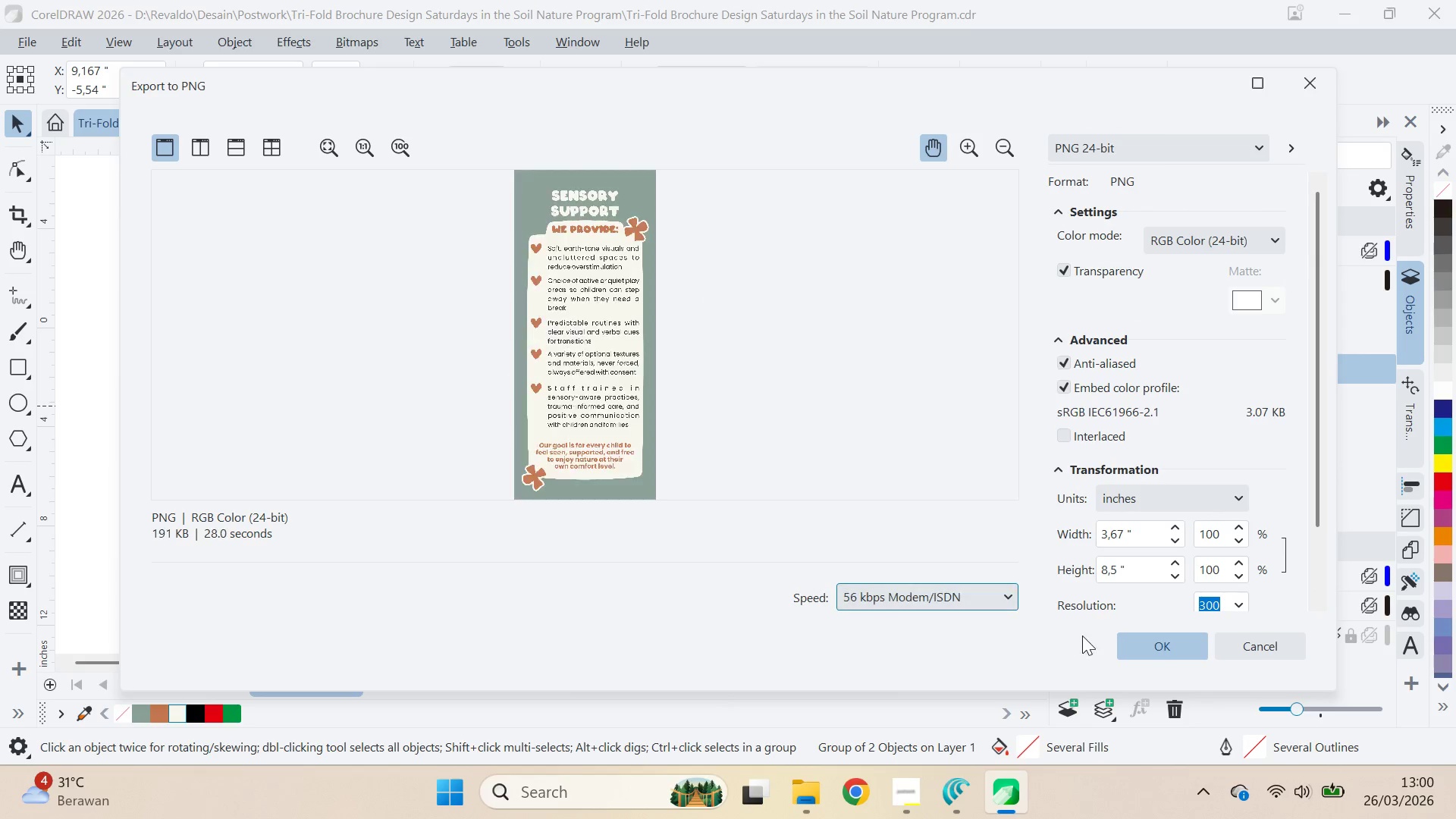 
left_click([1134, 635])
 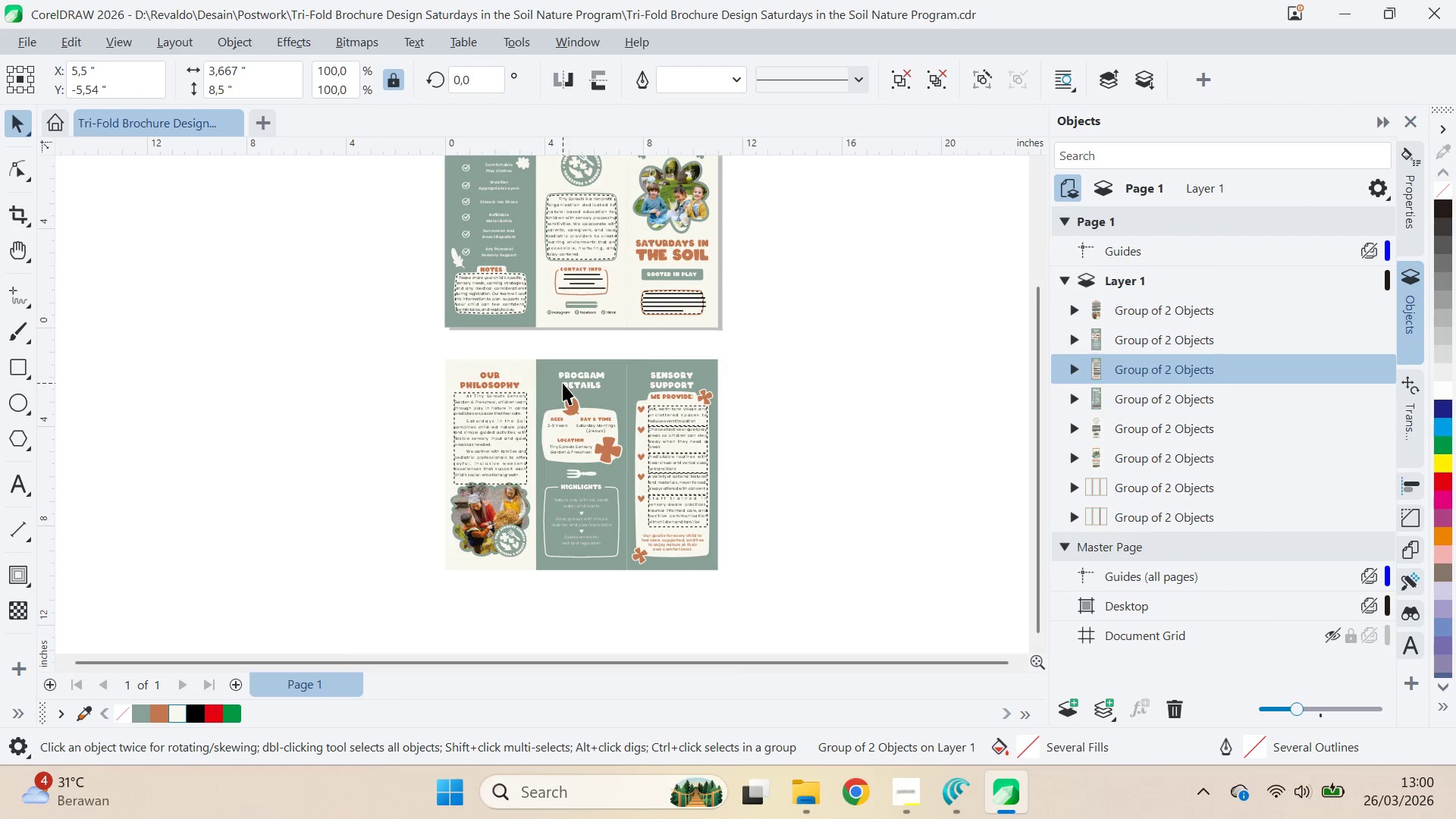 
key(Control+E)
 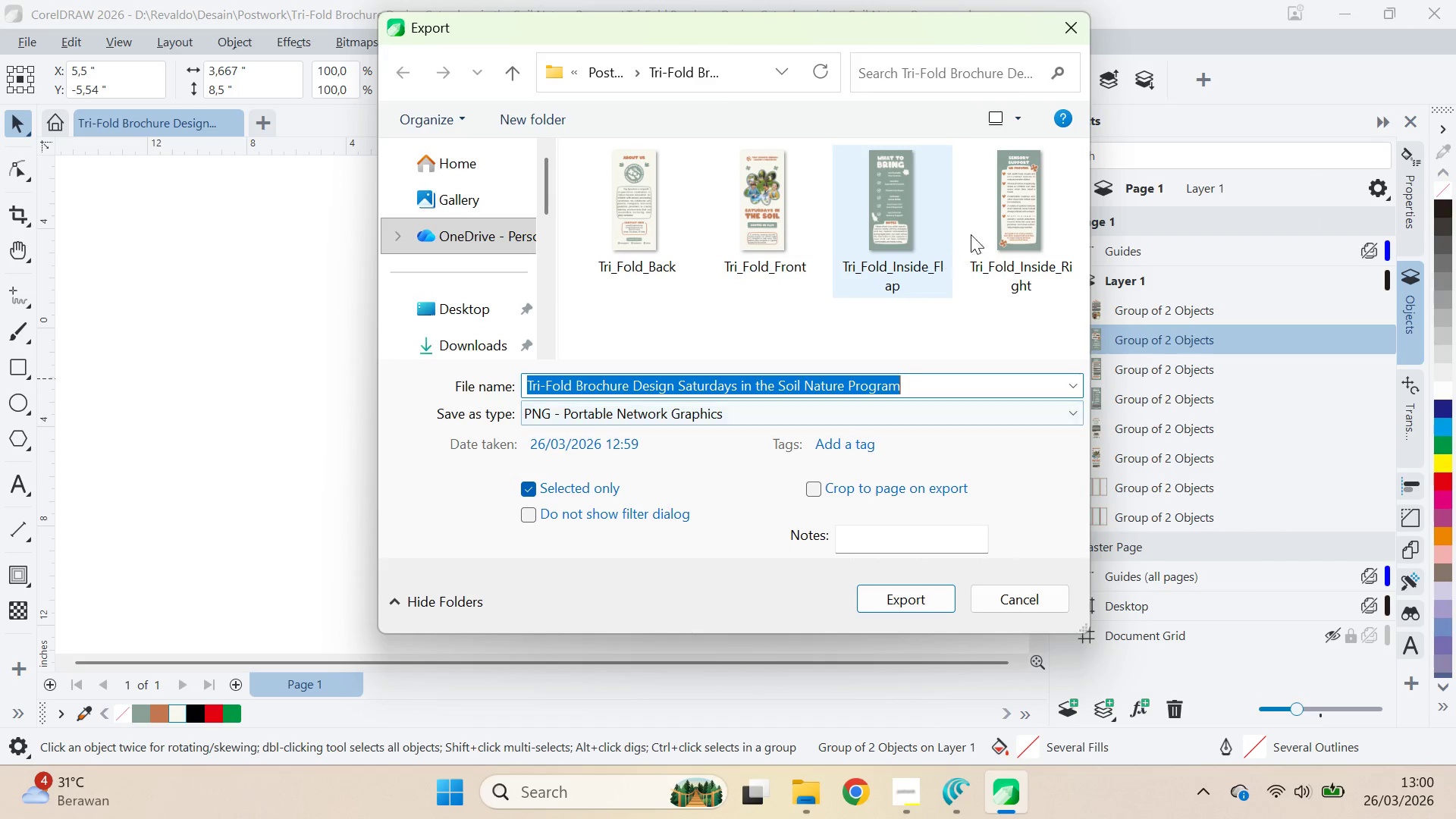 
left_click([1016, 220])
 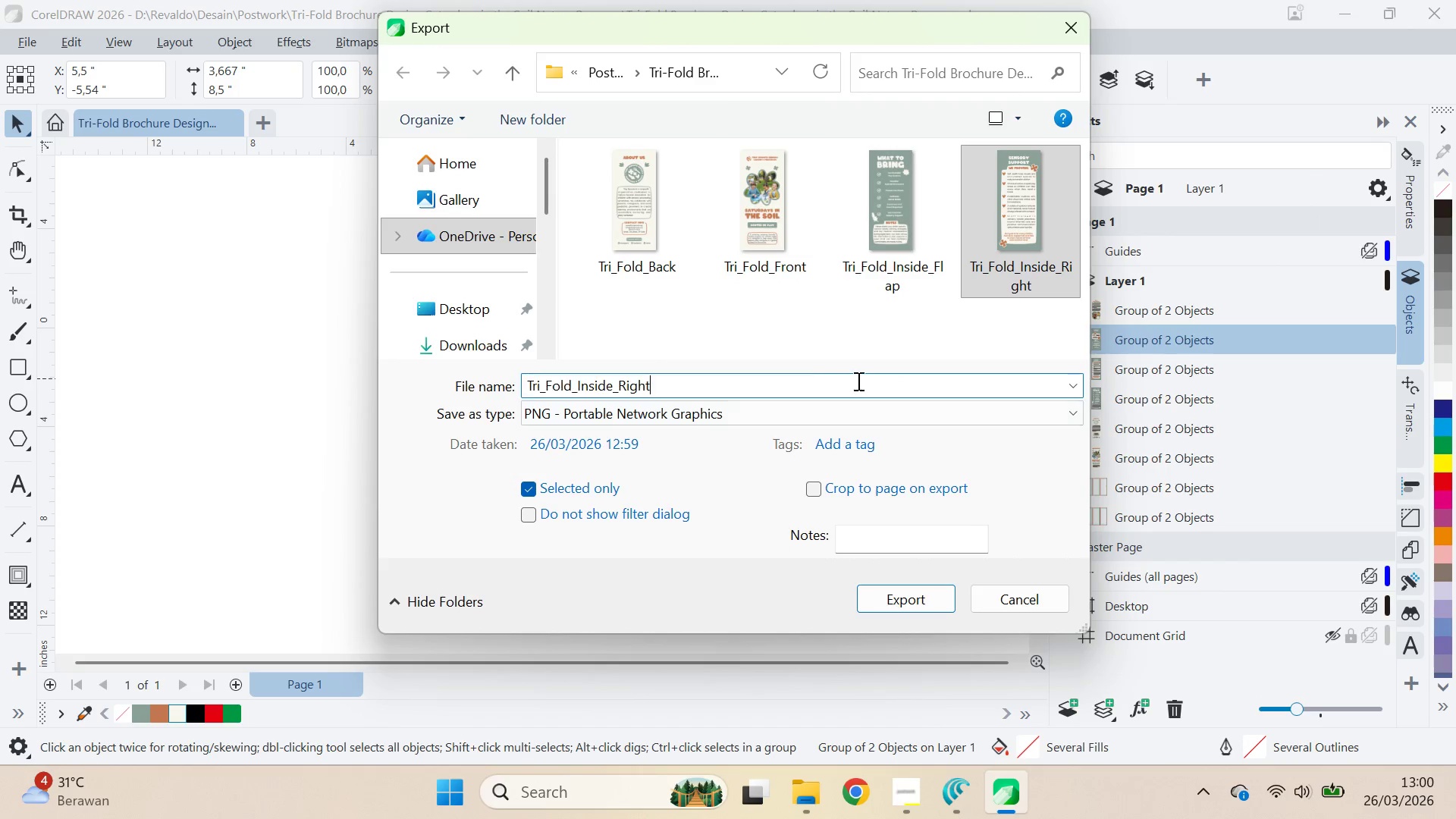 
key(Control+Backspace)
 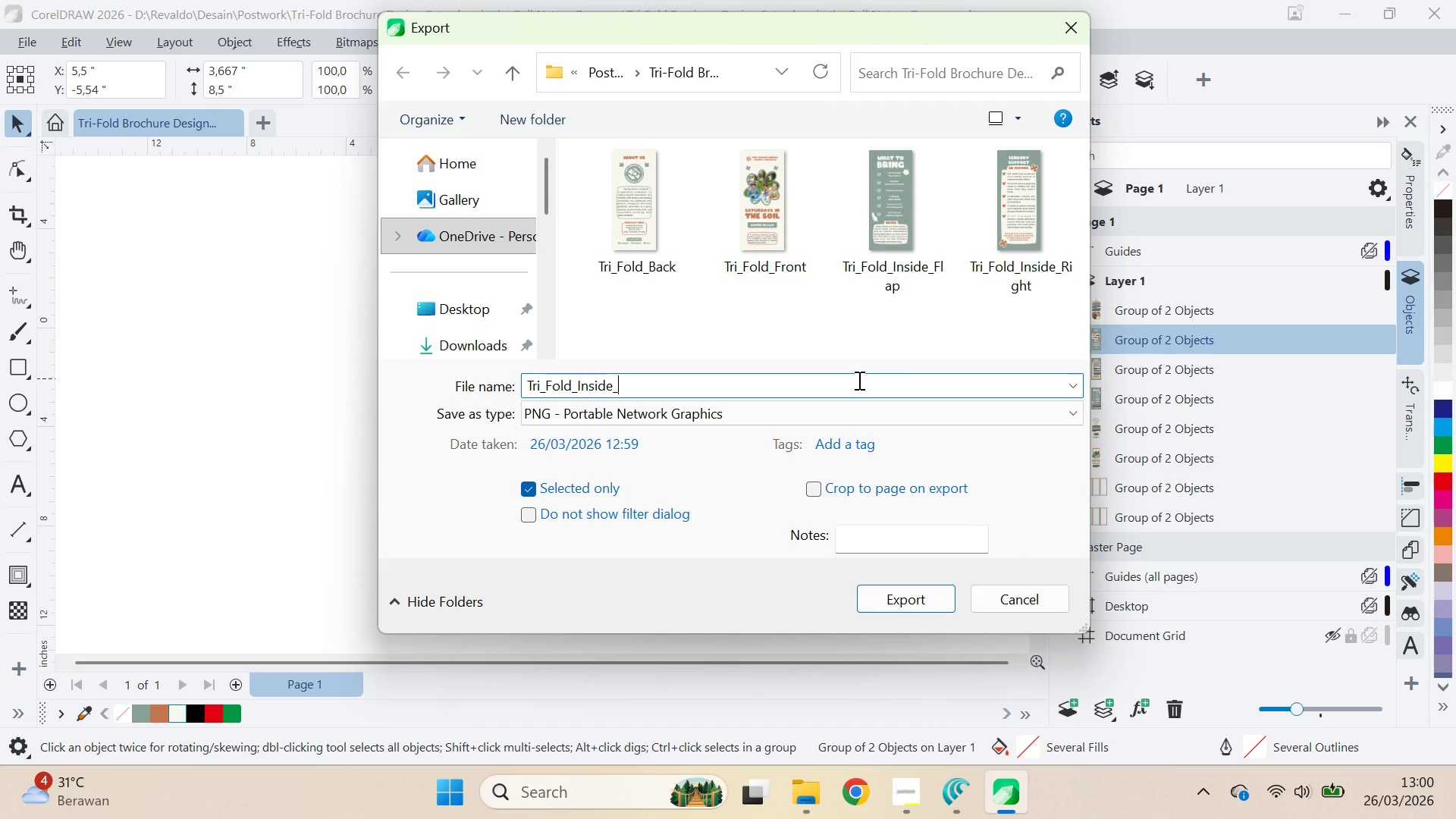 
type(Center)
 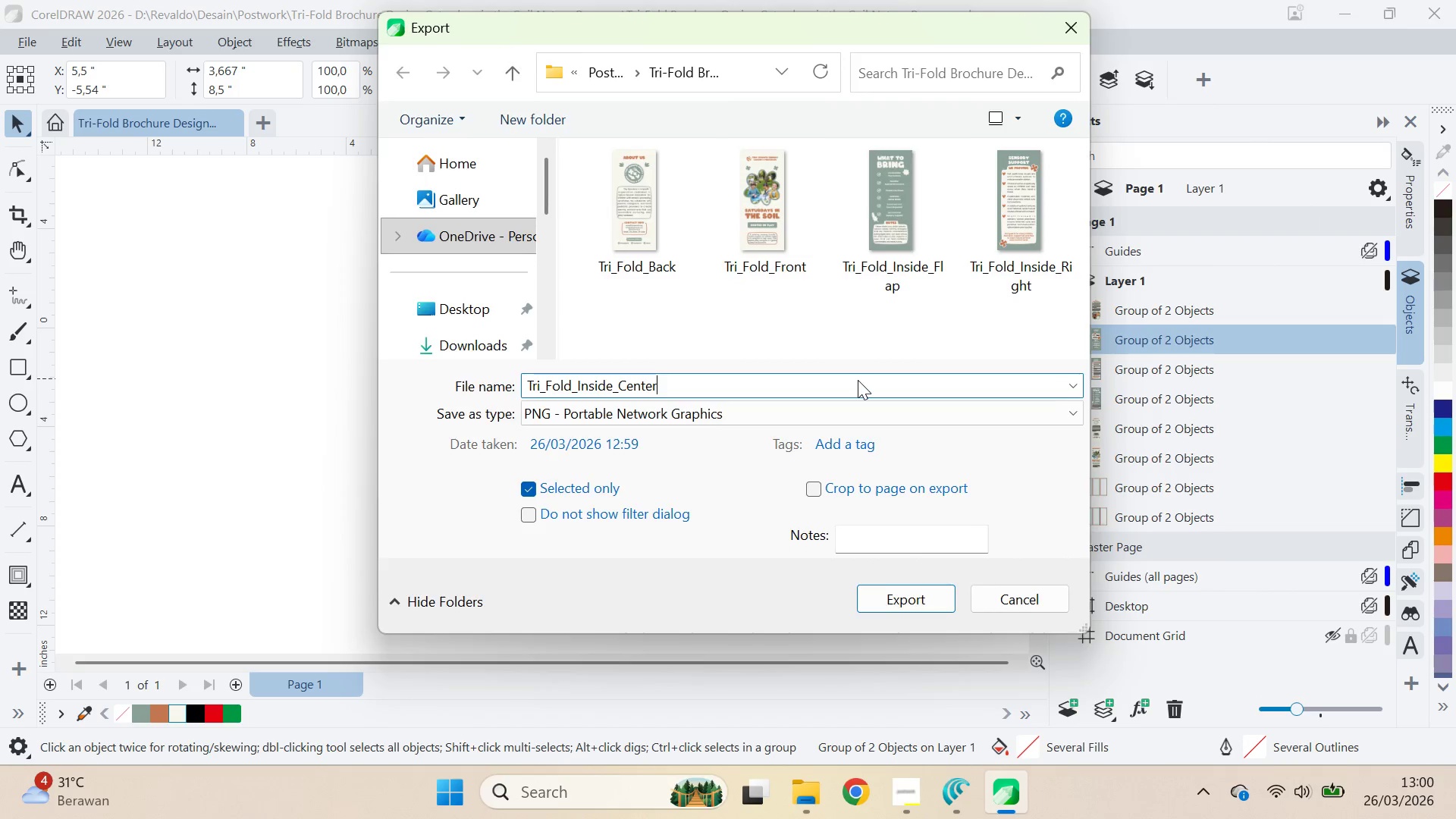 
key(Enter)
 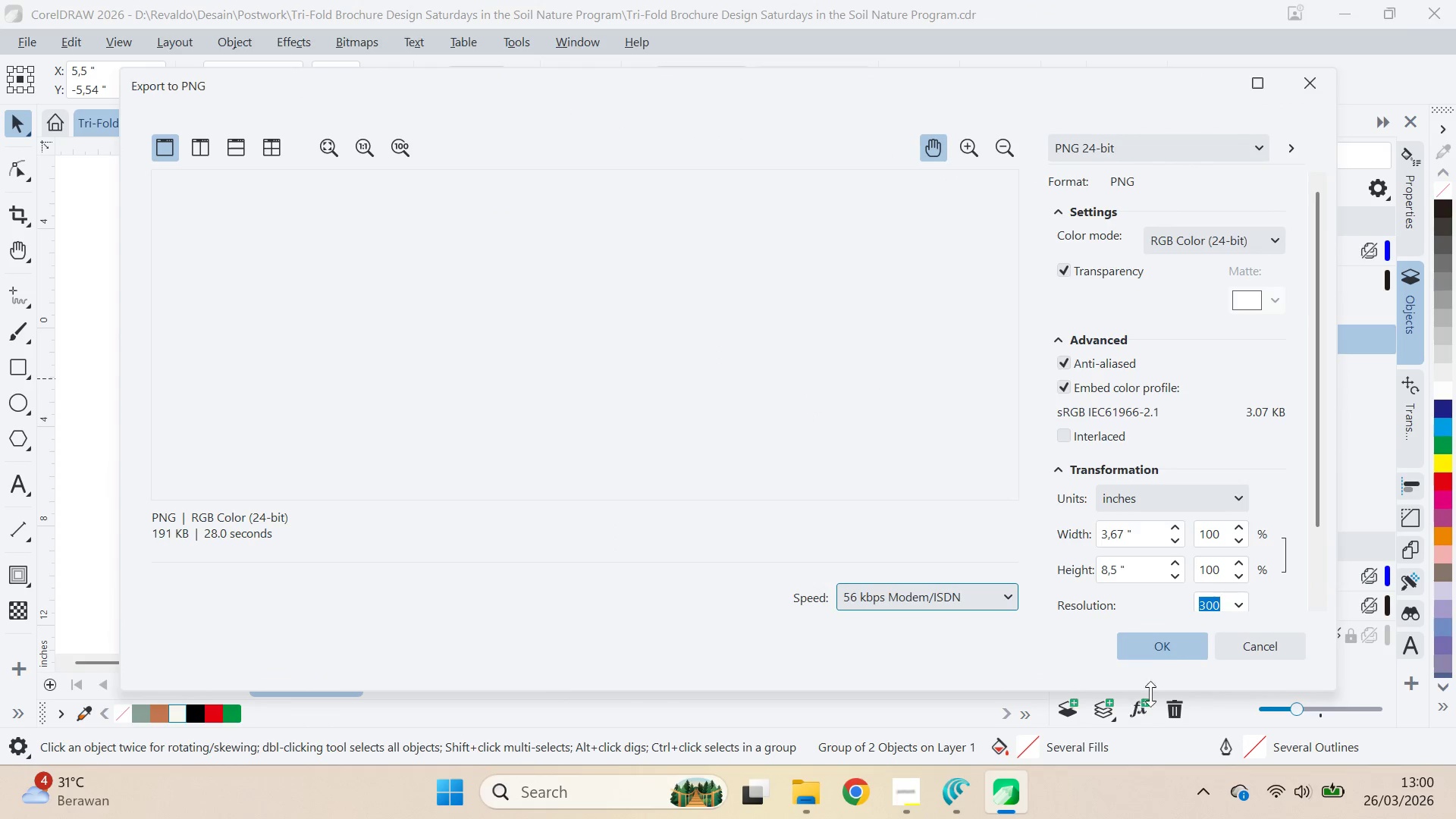 
left_click([1172, 648])
 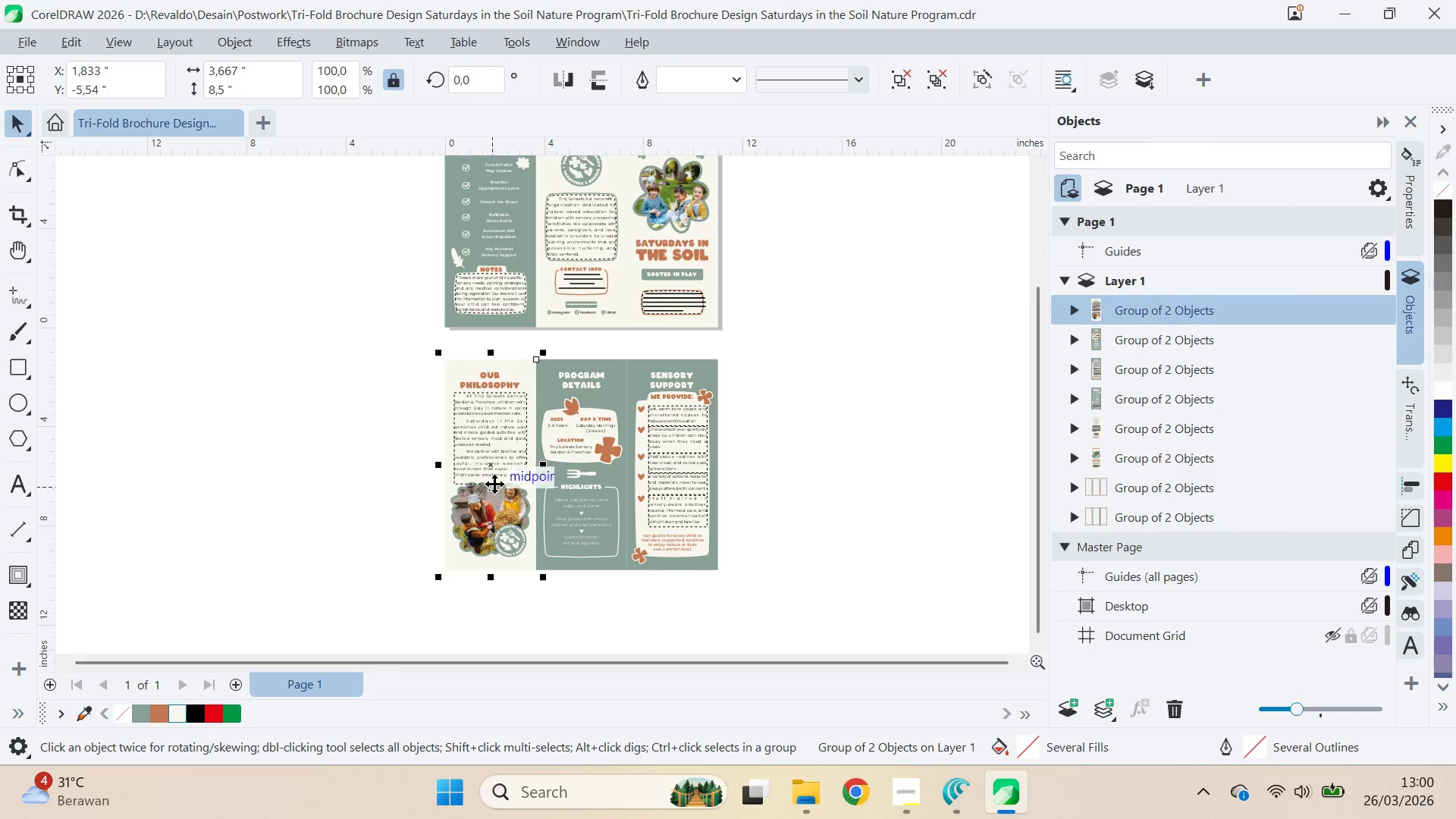 
key(Control+E)
 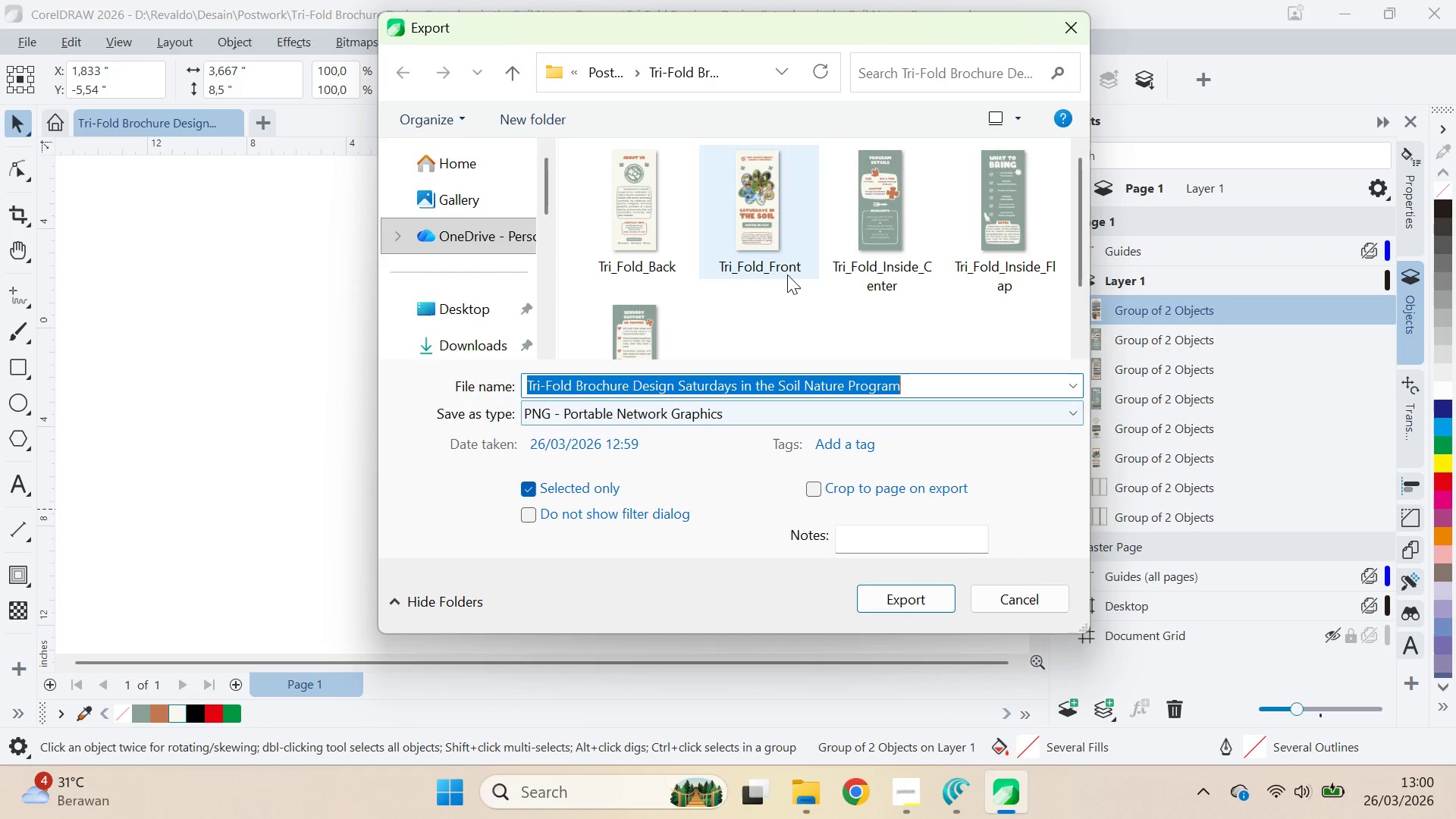 
left_click([645, 317])
 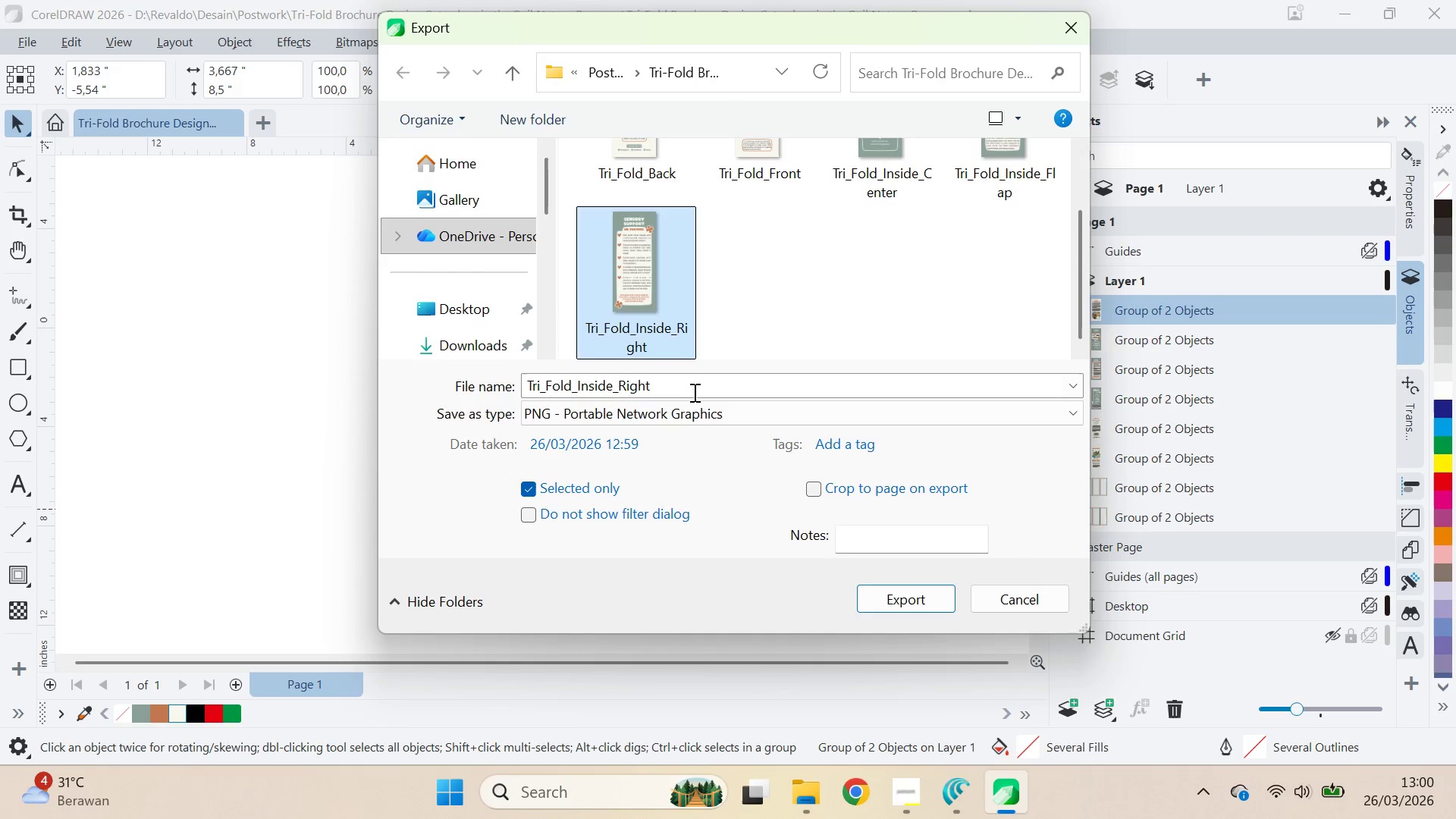 
left_click([693, 384])
 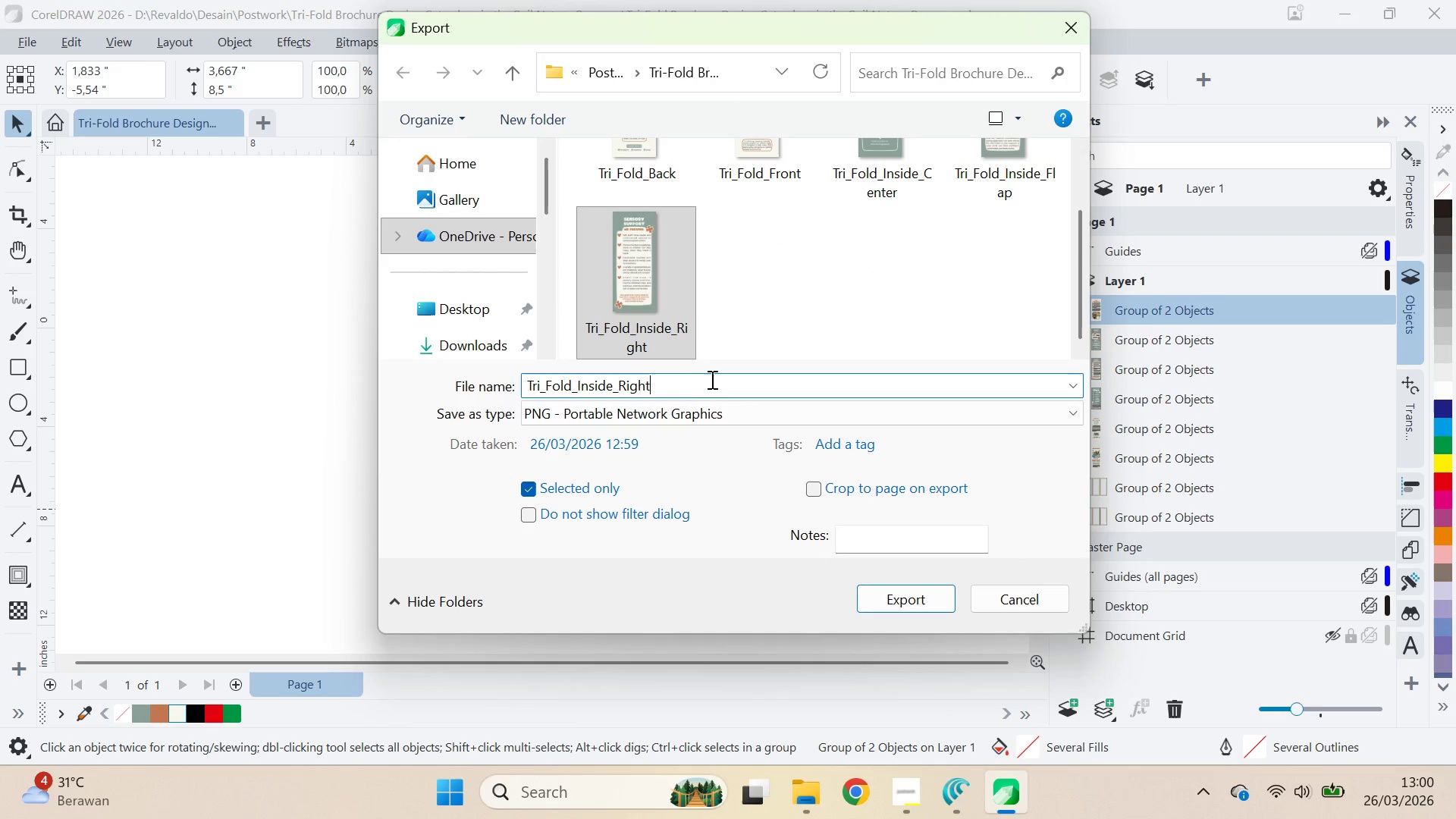 
key(Control+Backspace)
 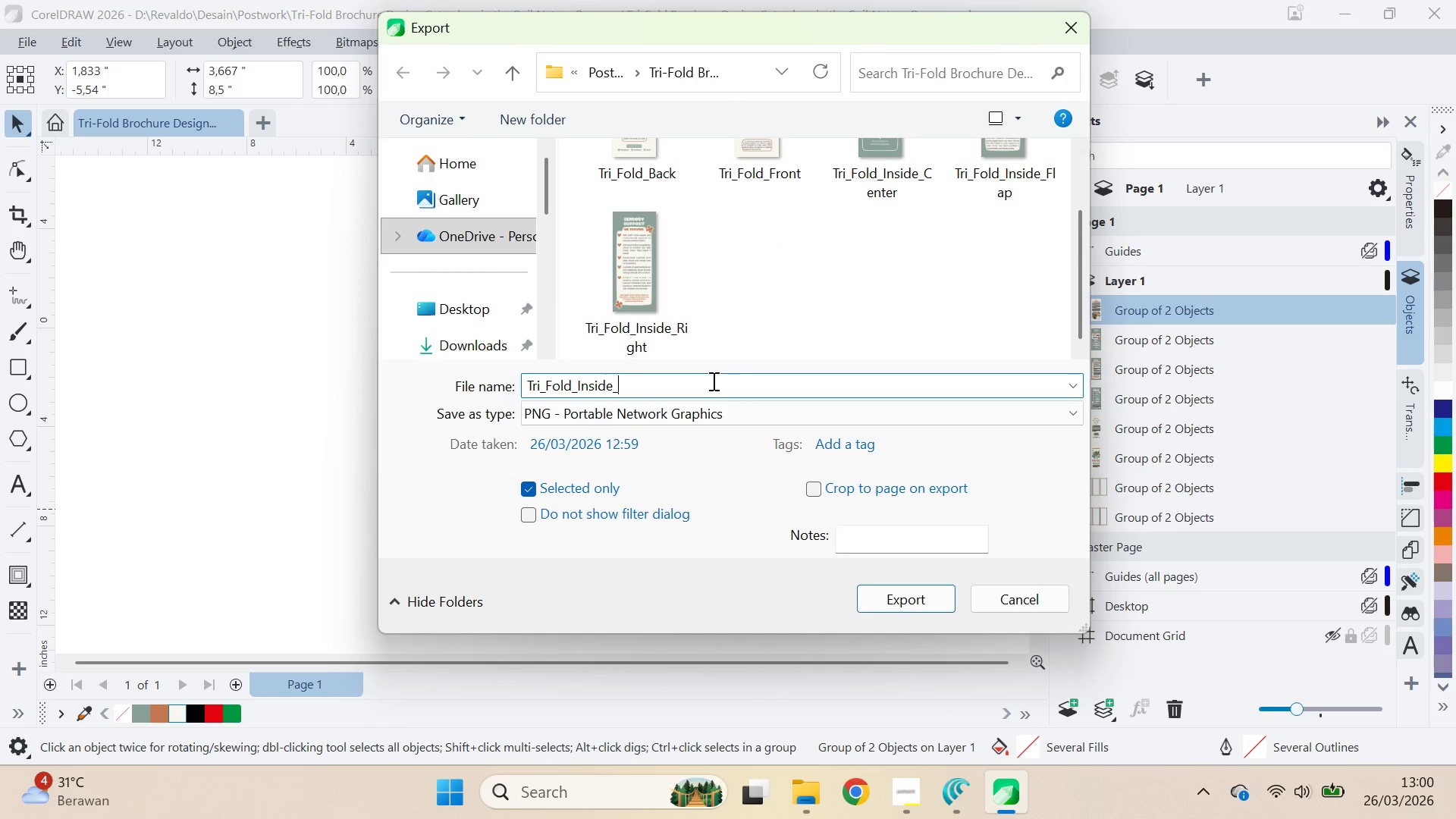 
type(Left)
 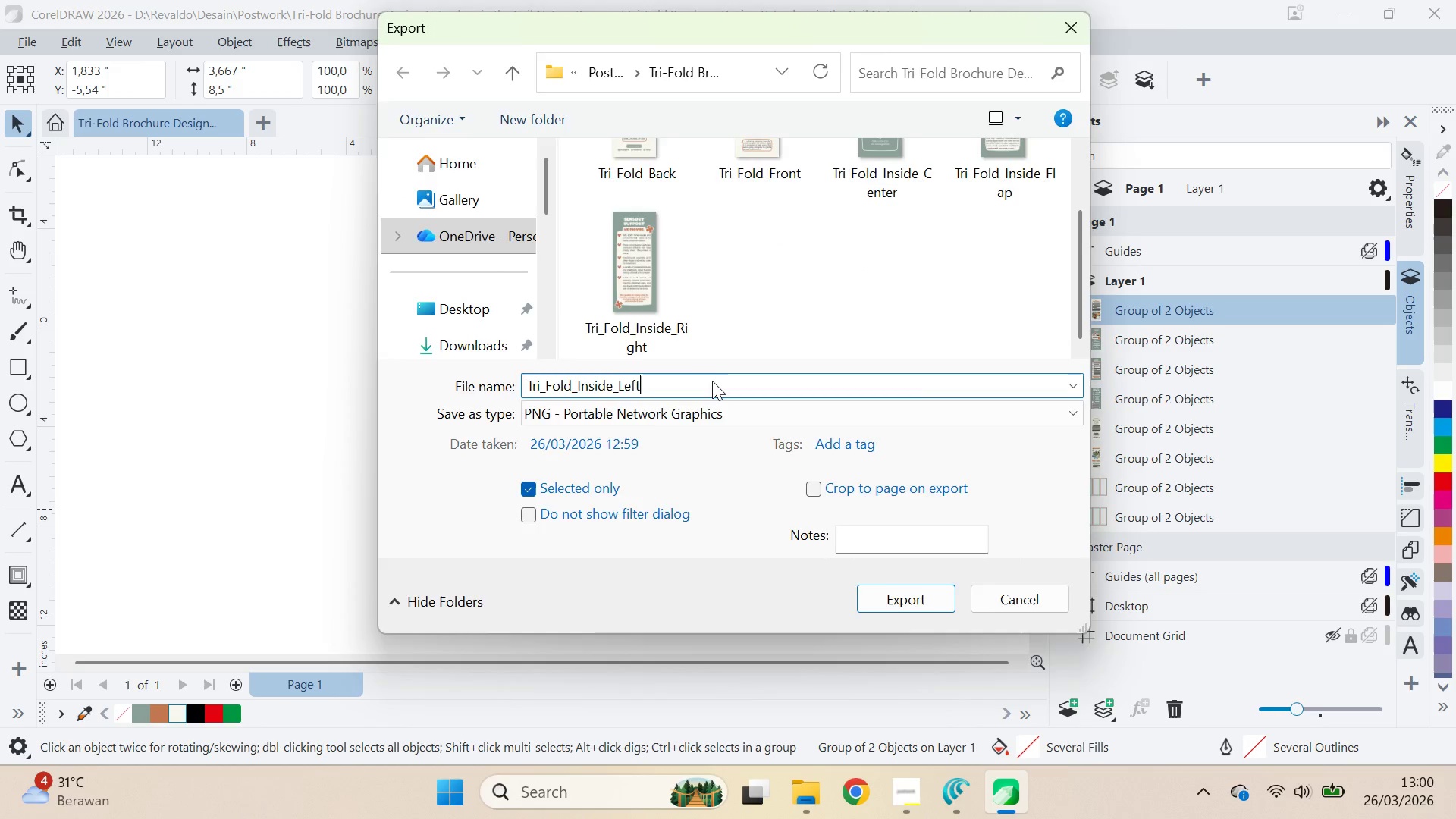 
key(Enter)
 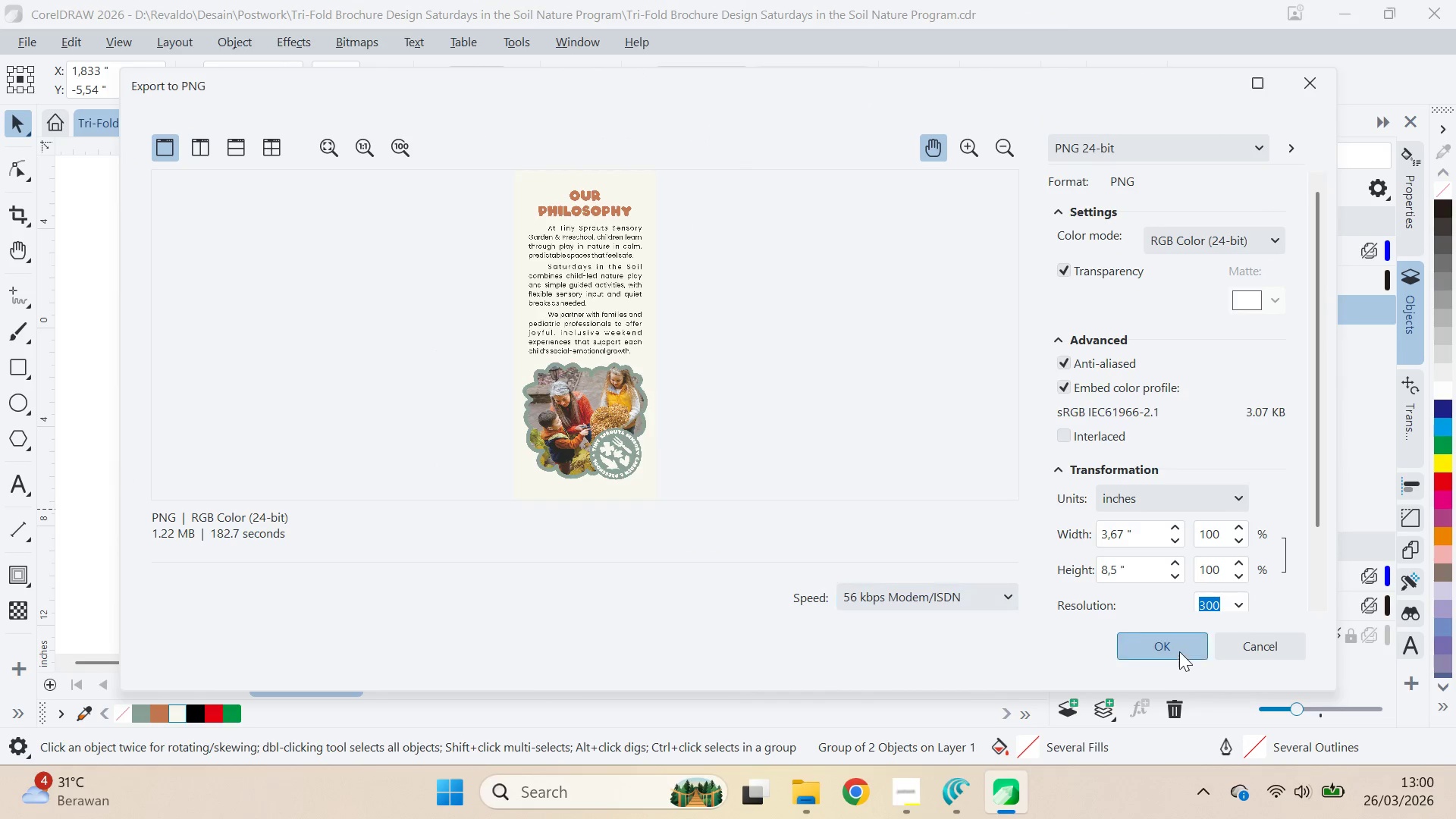 
left_click([852, 400])
 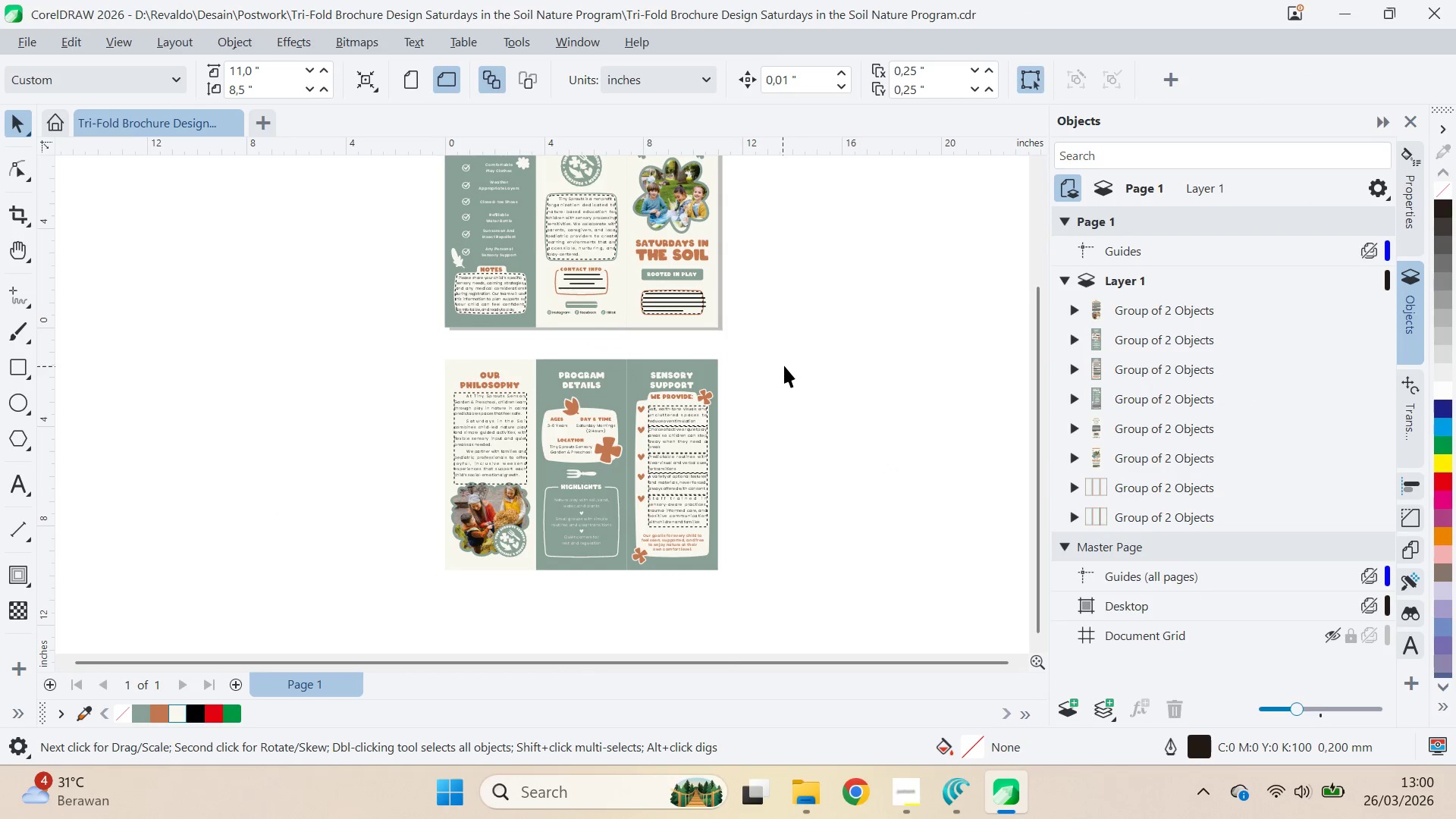 
key(Control+ControlLeft)
 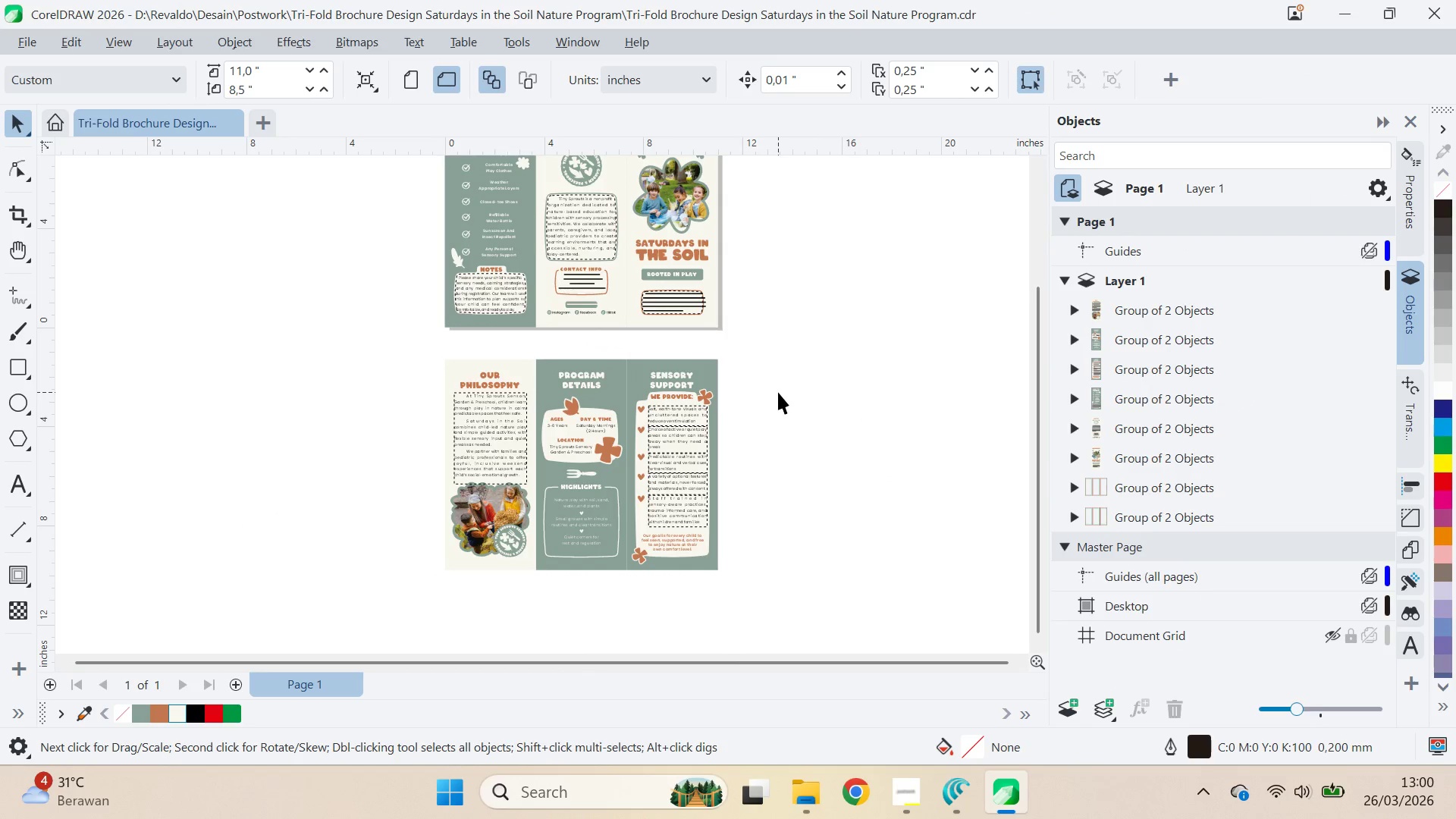 
key(Alt+Tab)
 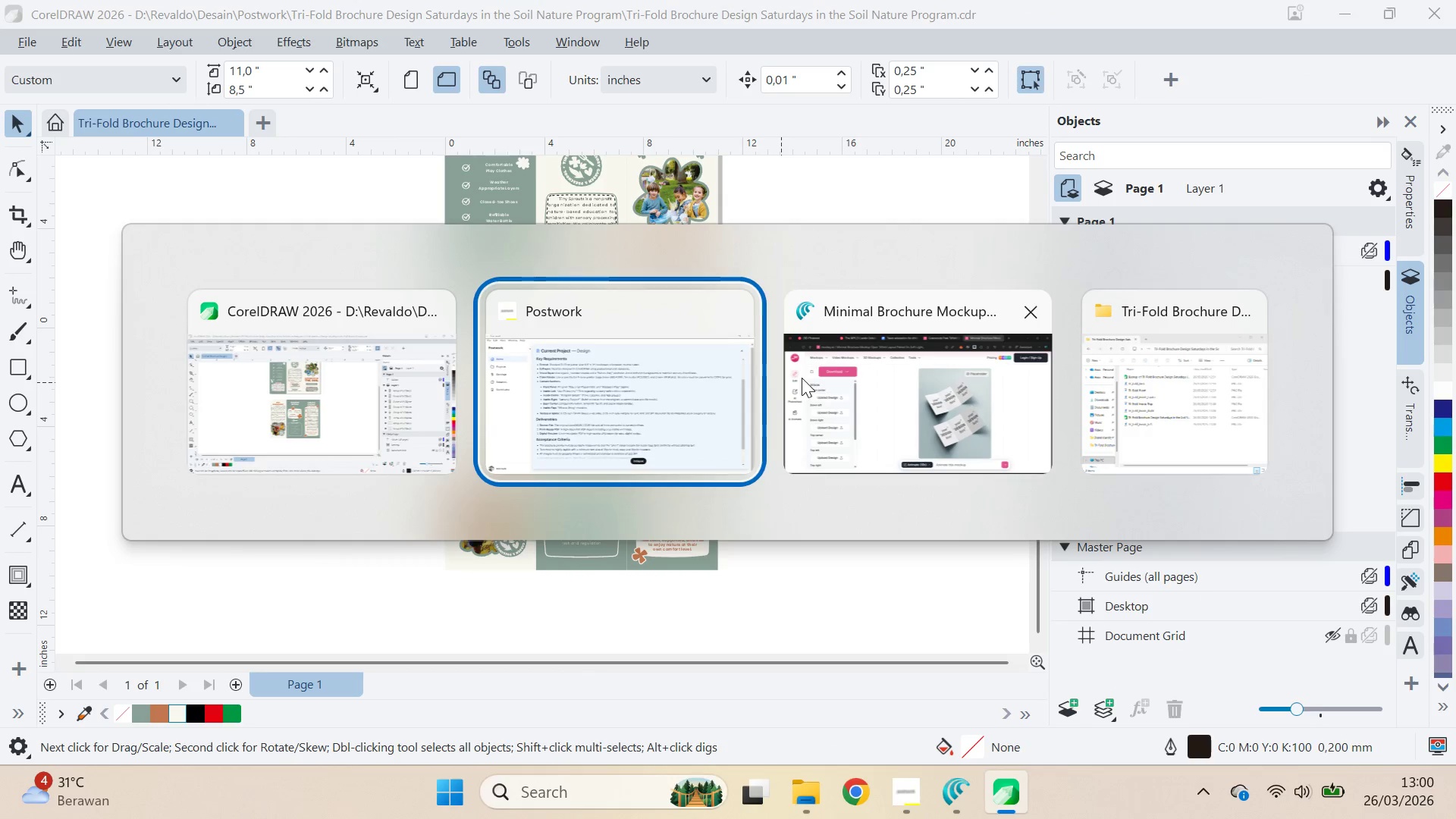 
key(Alt+Tab)
 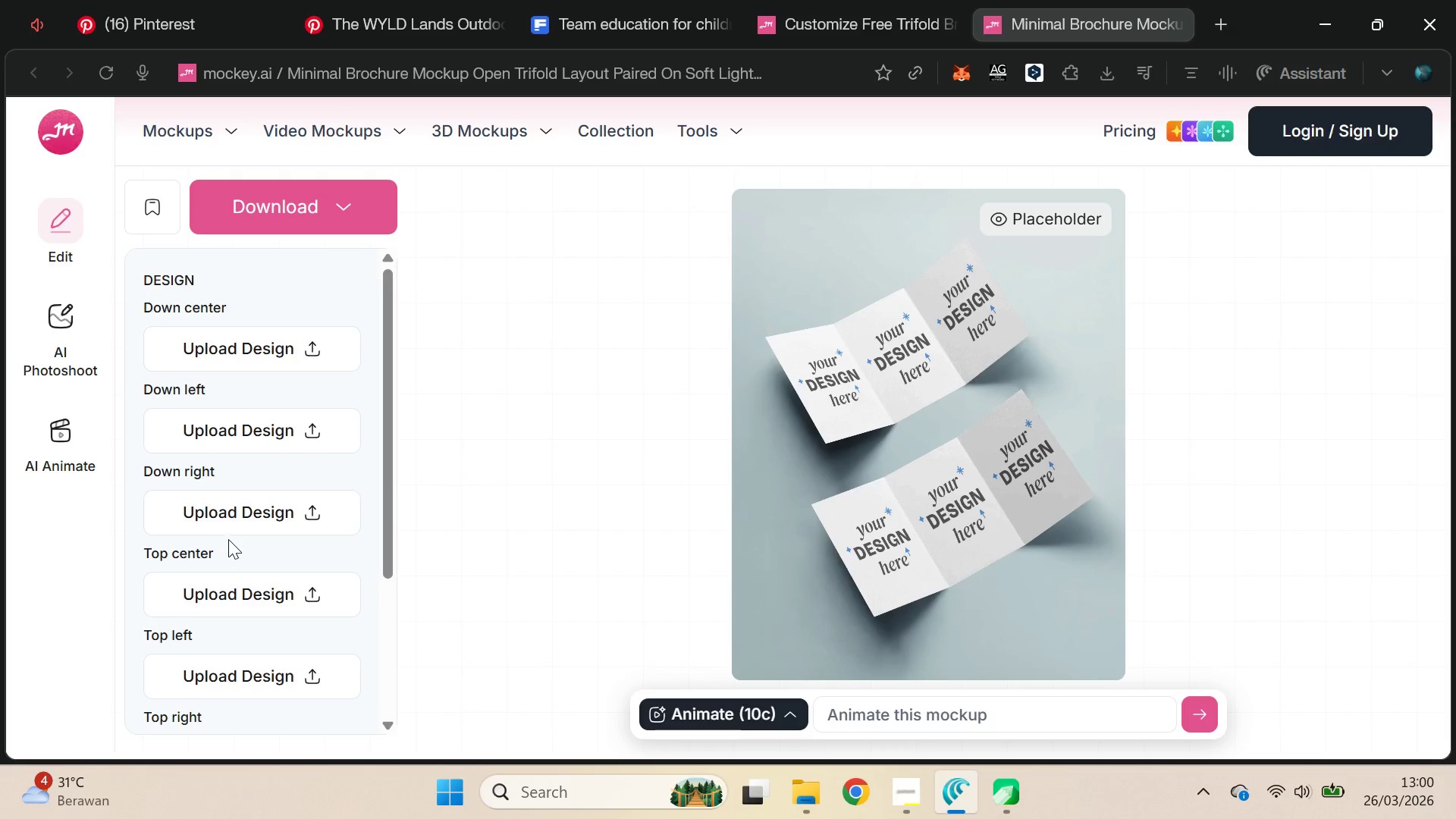 
left_click_drag(start_coordinate=[388, 469], to_coordinate=[374, 541])
 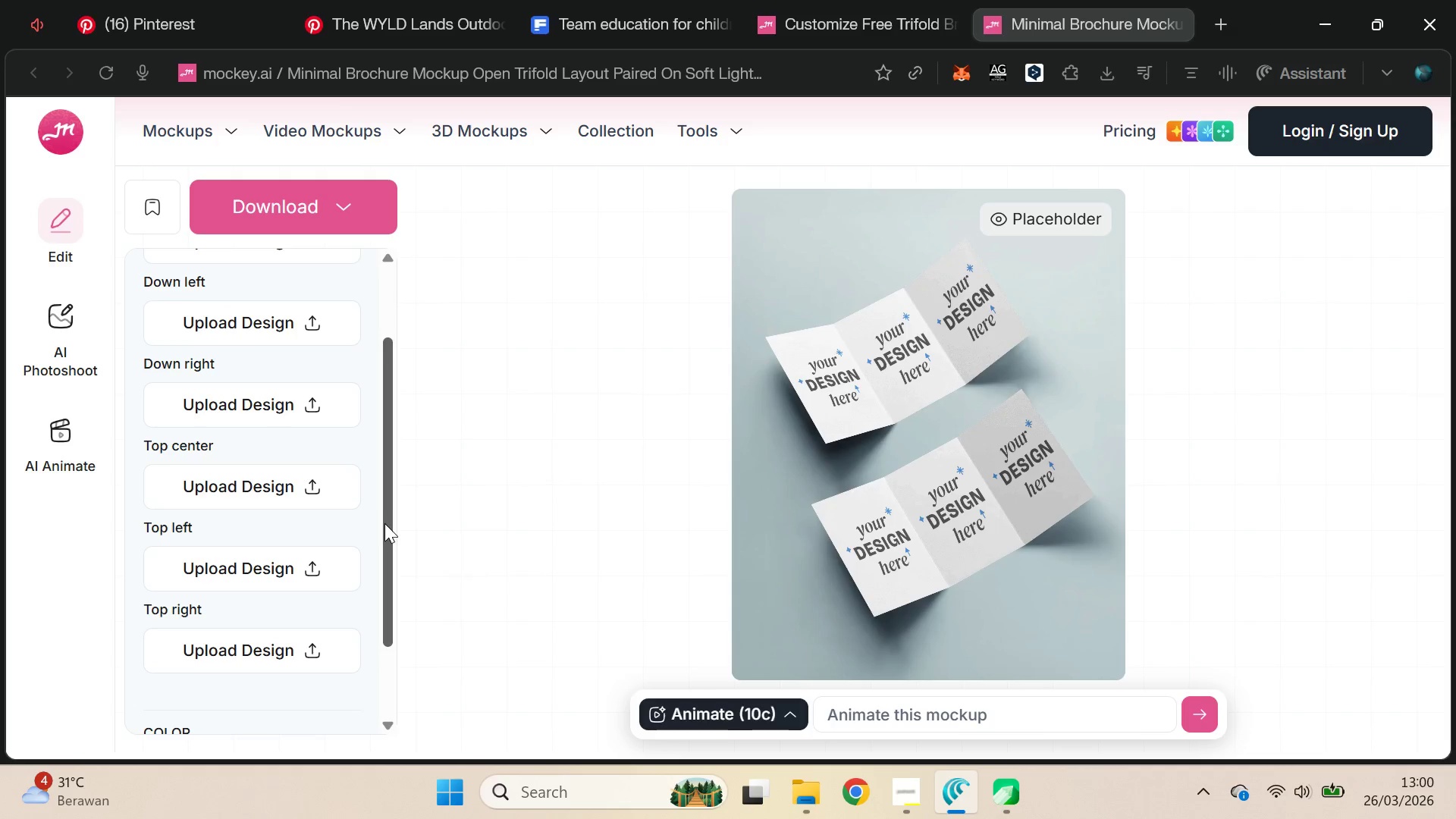 
left_click_drag(start_coordinate=[384, 525], to_coordinate=[384, 539])
 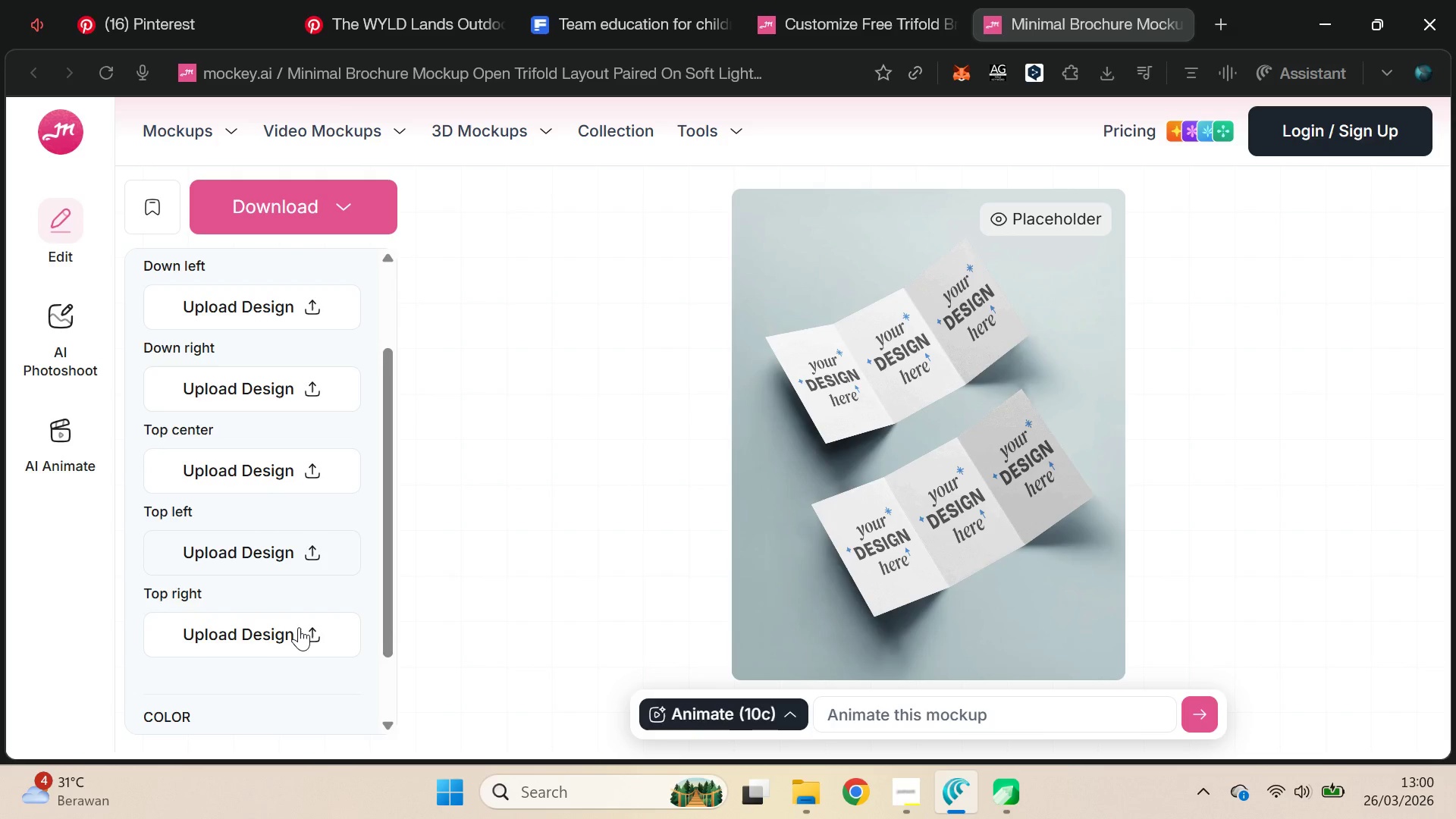 
left_click([299, 627])
 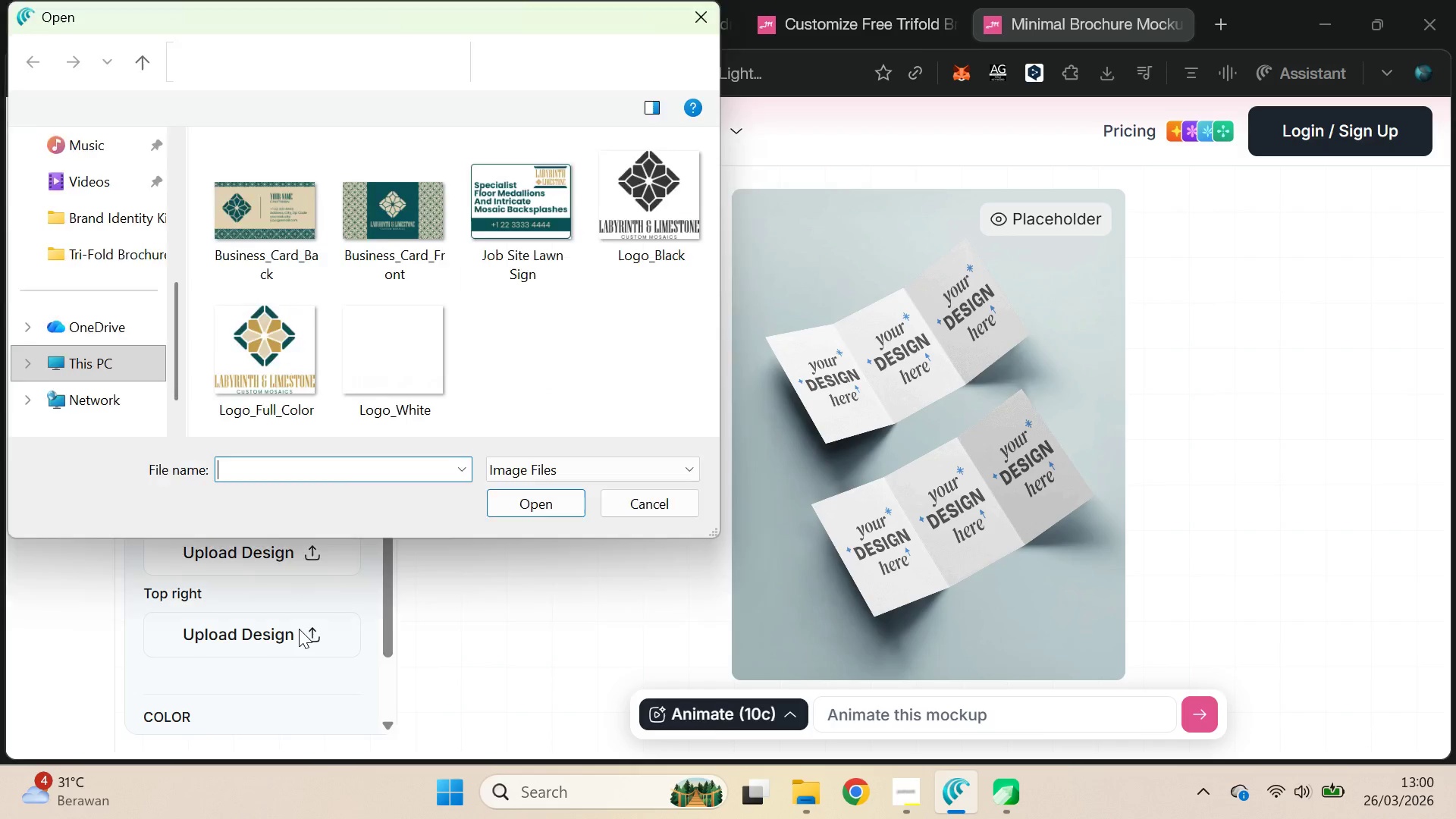 
left_click([666, 500])
 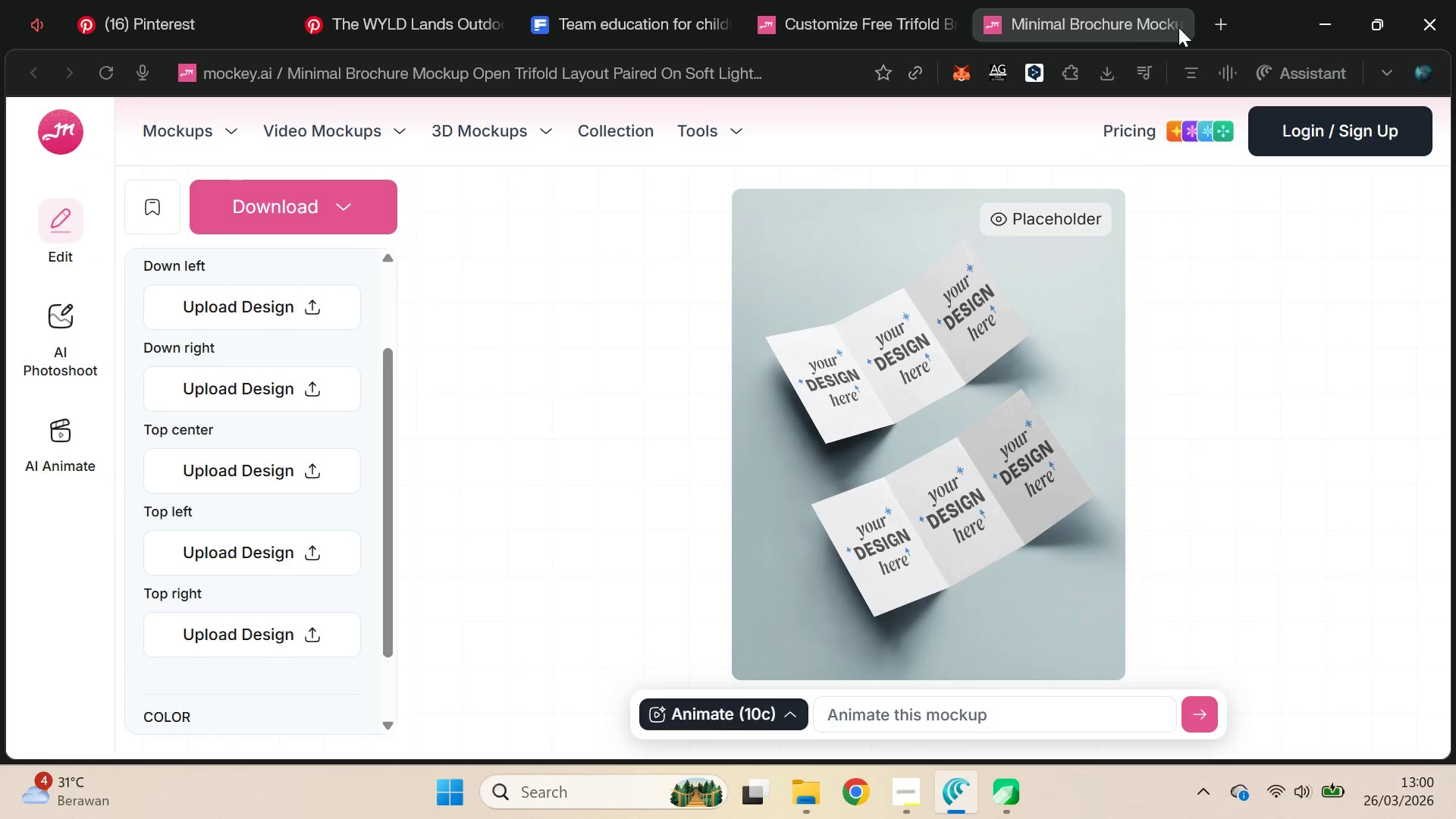 
left_click([1181, 24])
 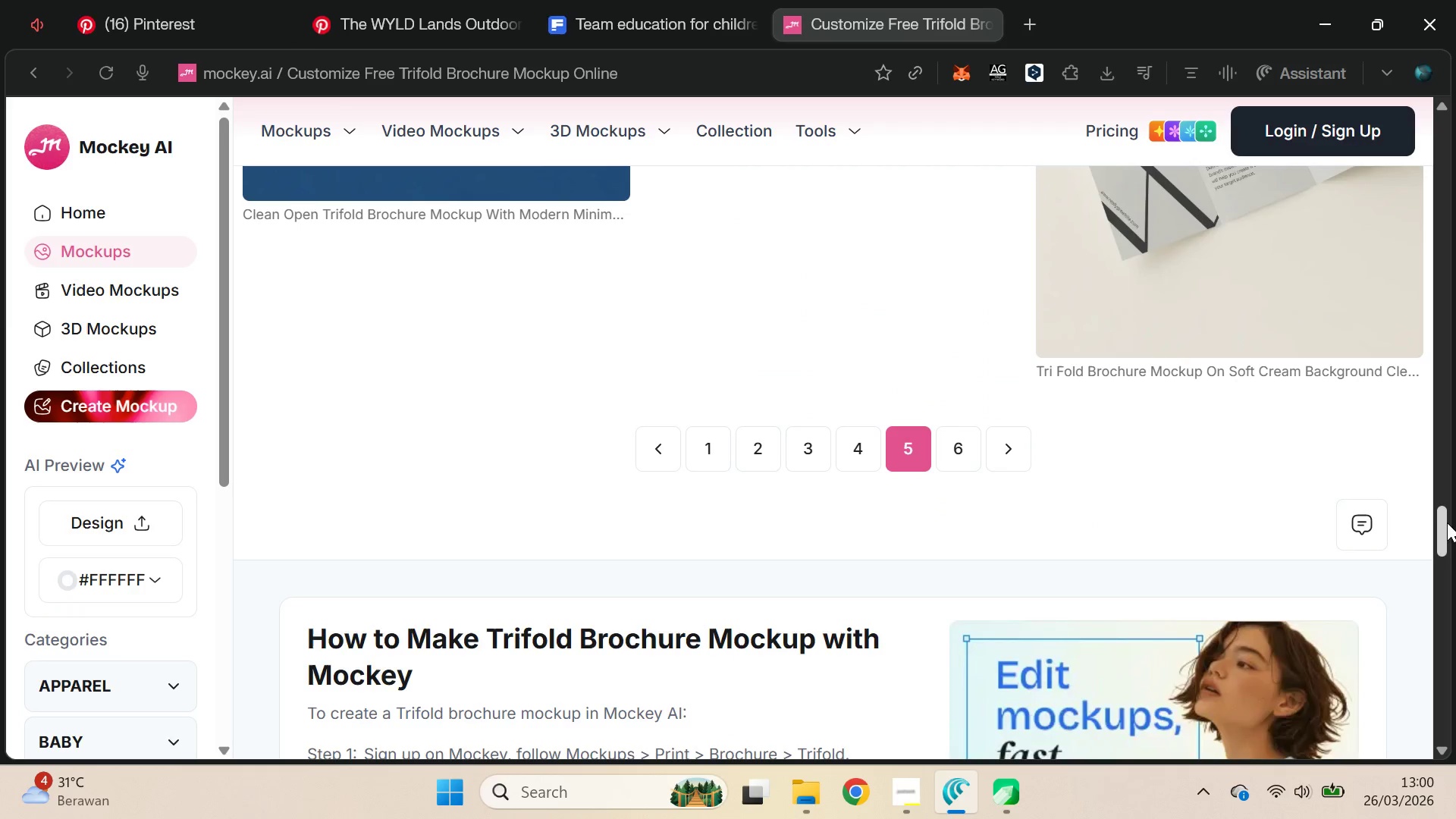 
left_click([962, 443])
 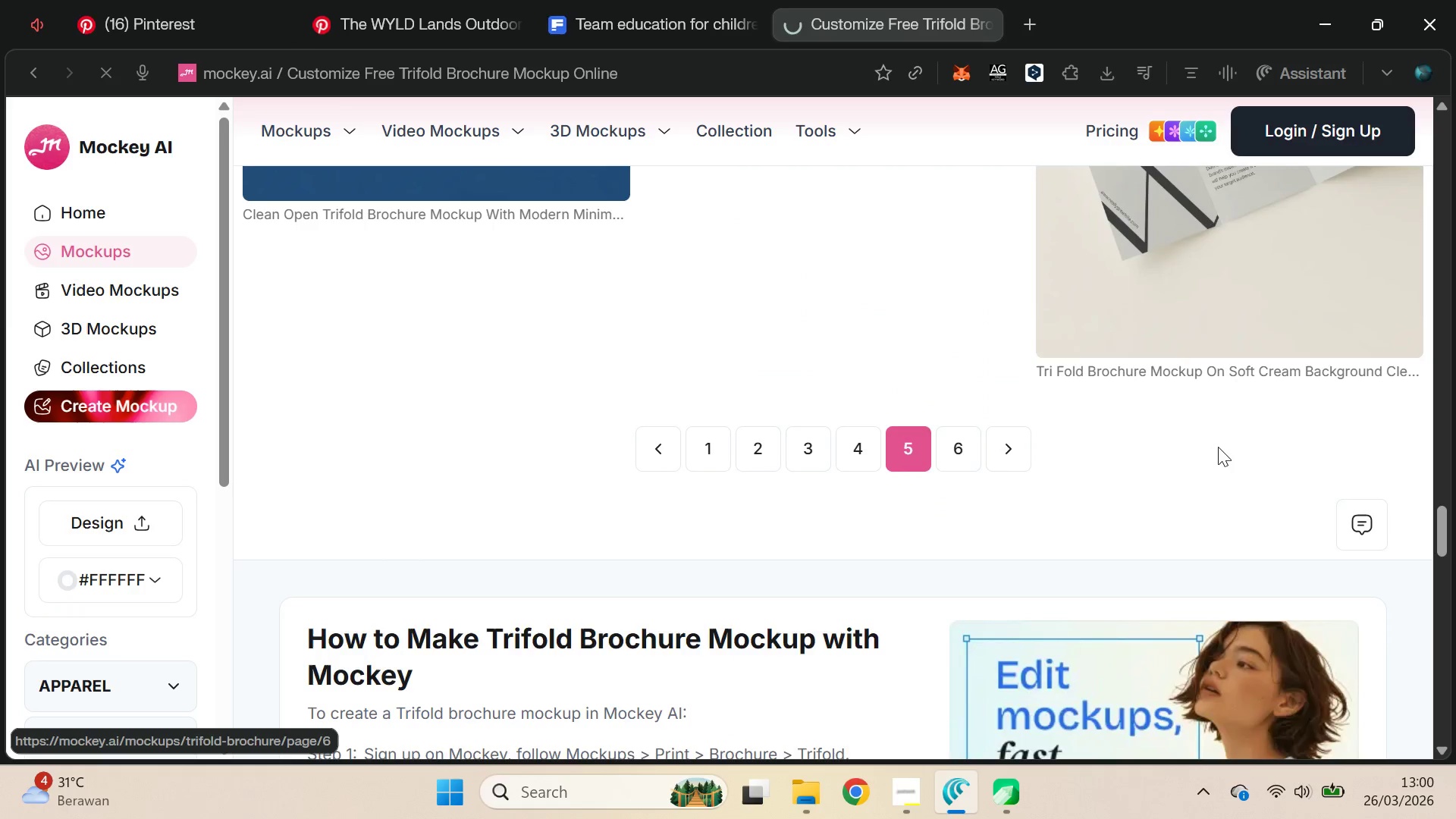 
scroll: coordinate [1220, 447], scroll_direction: up, amount: 2.0
 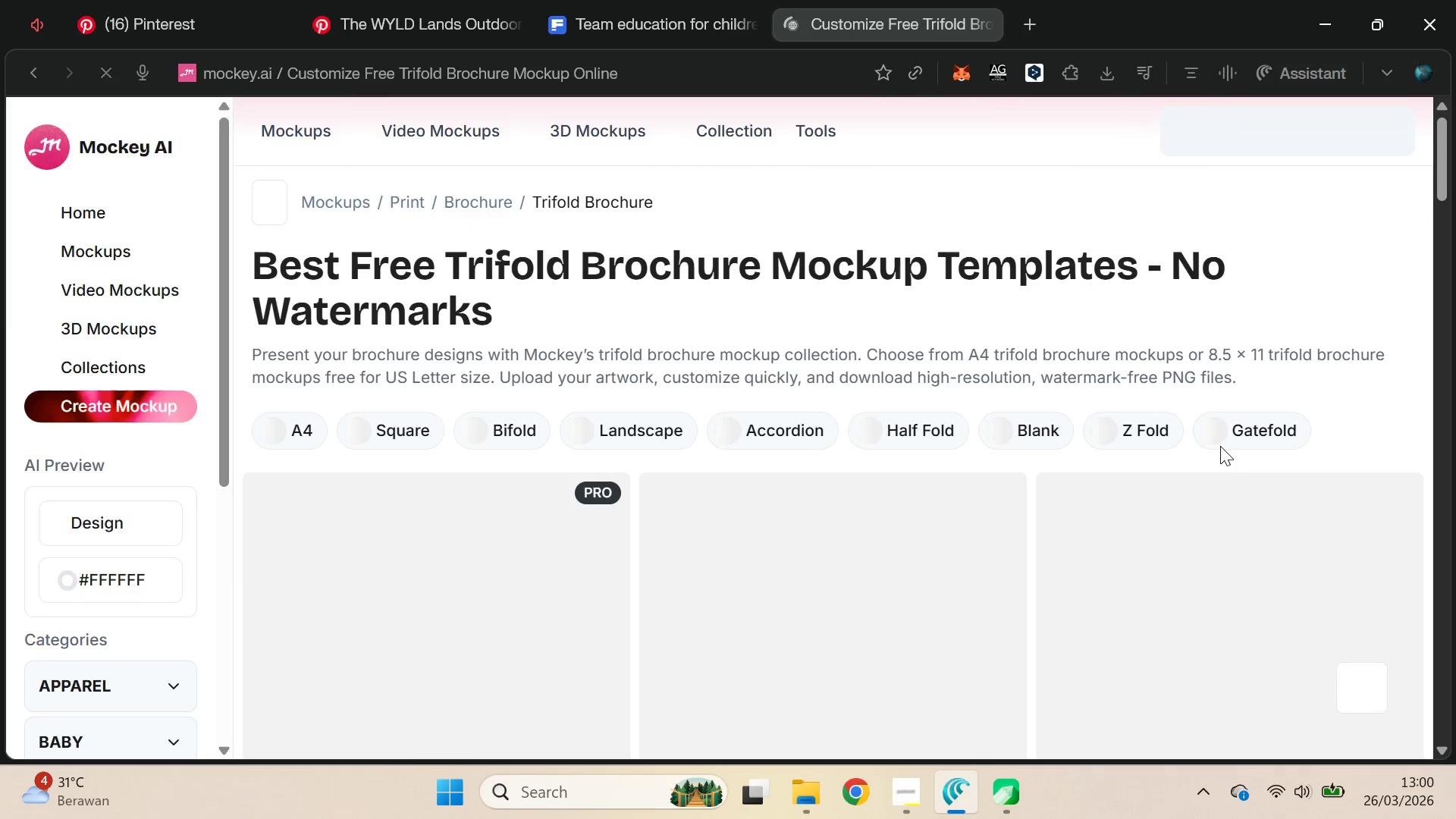 
scroll: coordinate [1221, 444], scroll_direction: down, amount: 4.0
 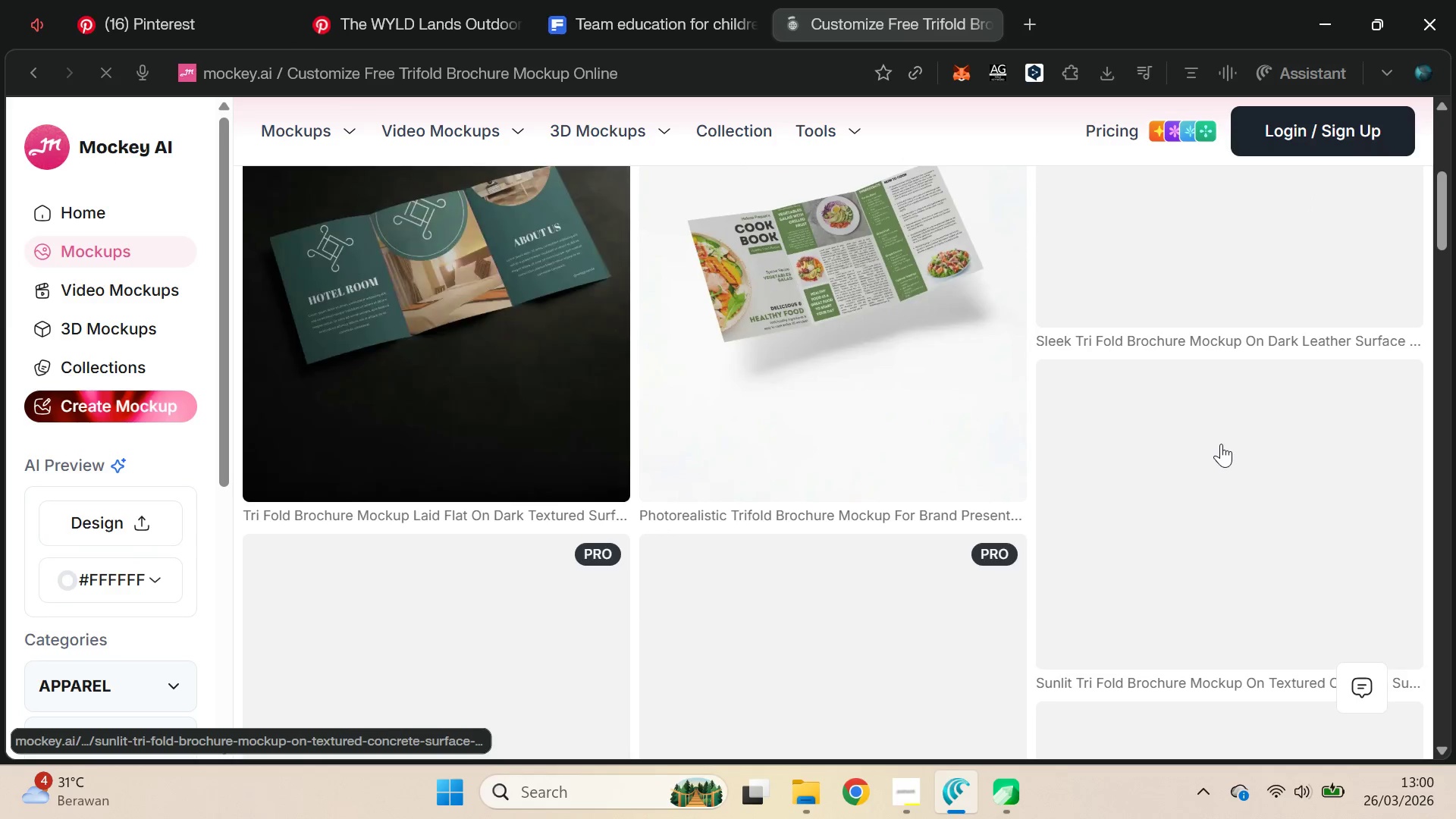 
scroll: coordinate [1221, 444], scroll_direction: up, amount: 2.0
 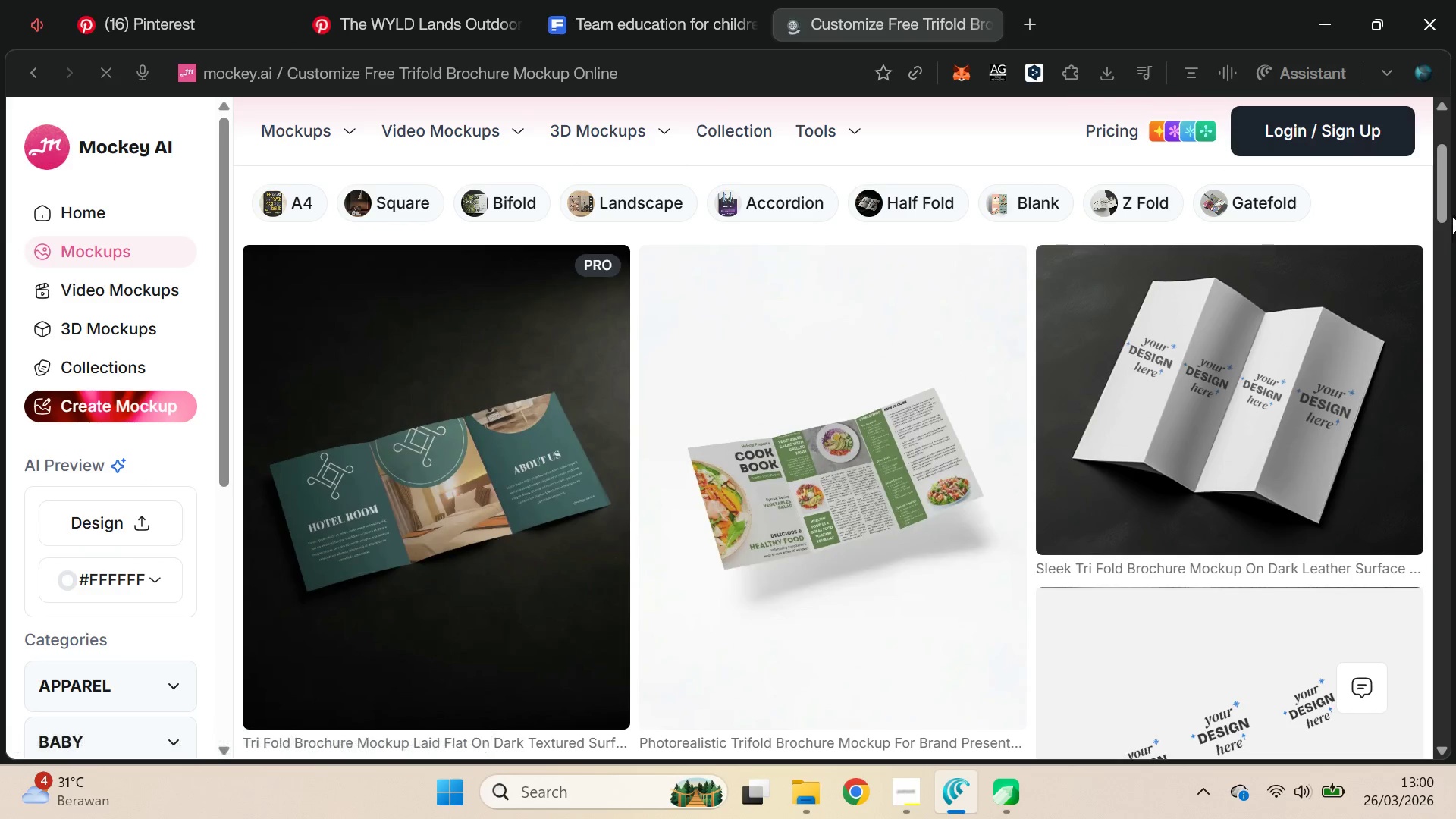 
left_click_drag(start_coordinate=[1445, 196], to_coordinate=[1454, 197])
 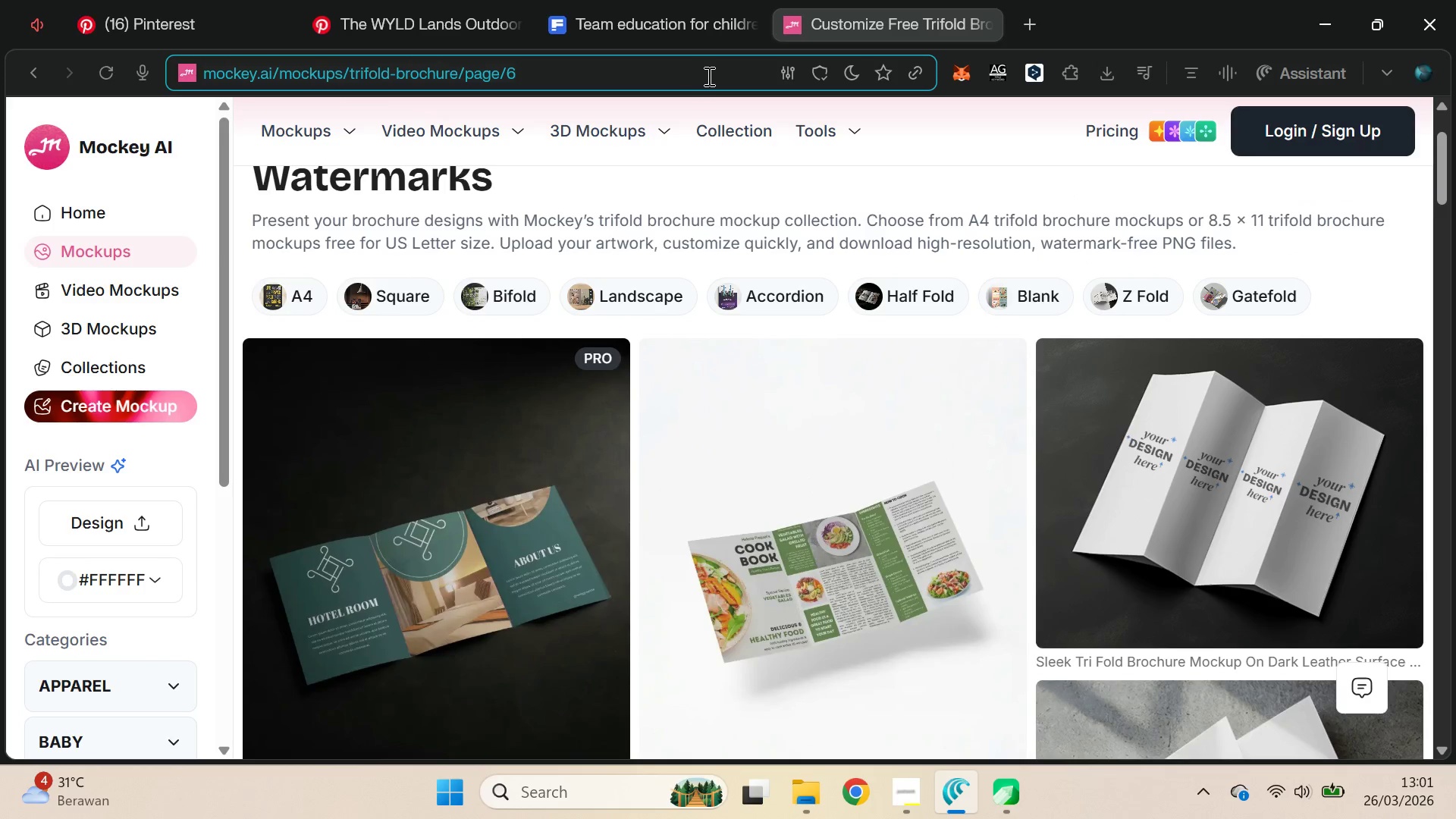 
type(mockup trri)
key(Backspace)
key(Backspace)
type(i fold )
key(Backspace)
type( brou)
key(Backspace)
type(chure)
 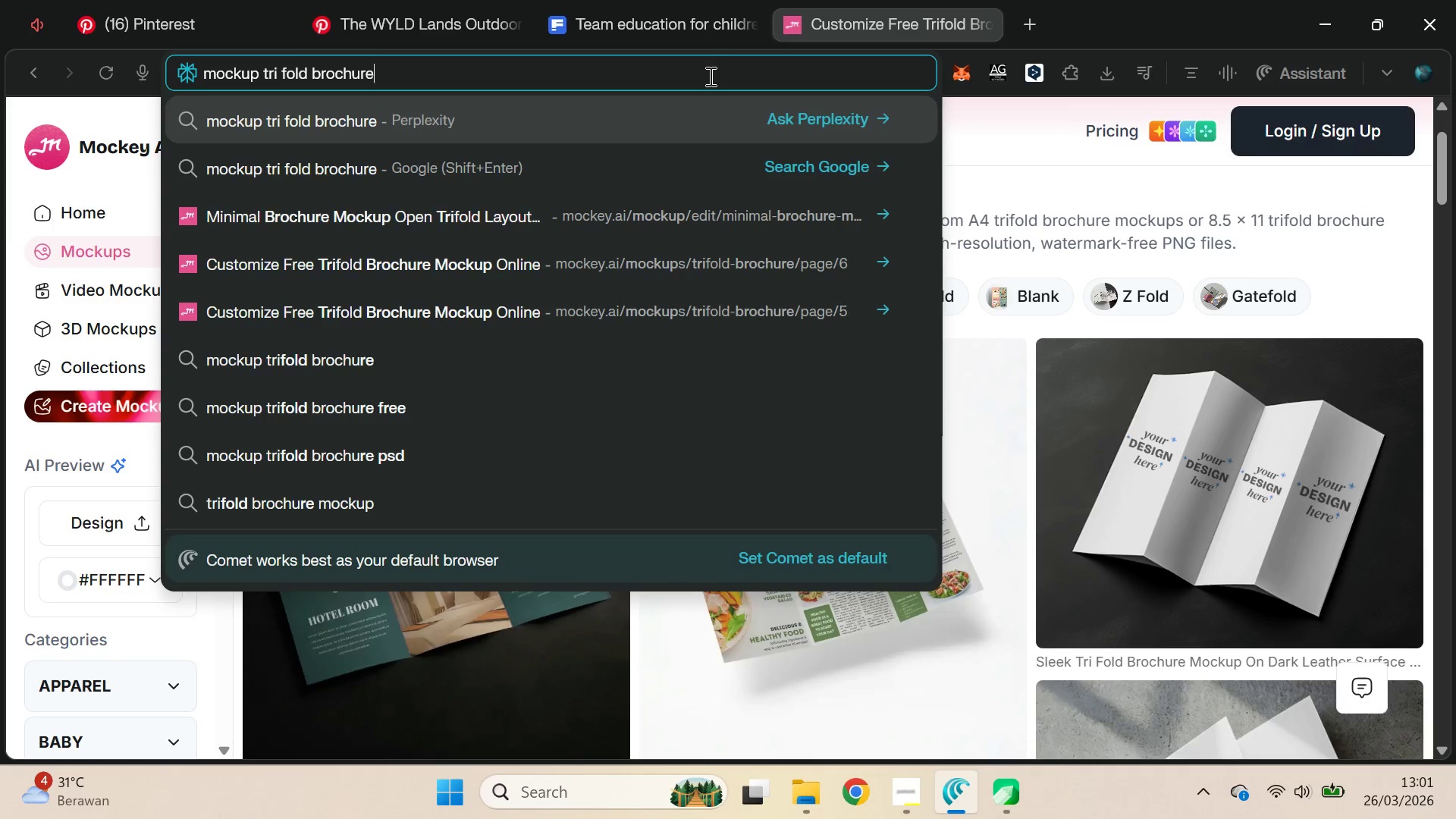 
key(Shift+Enter)
 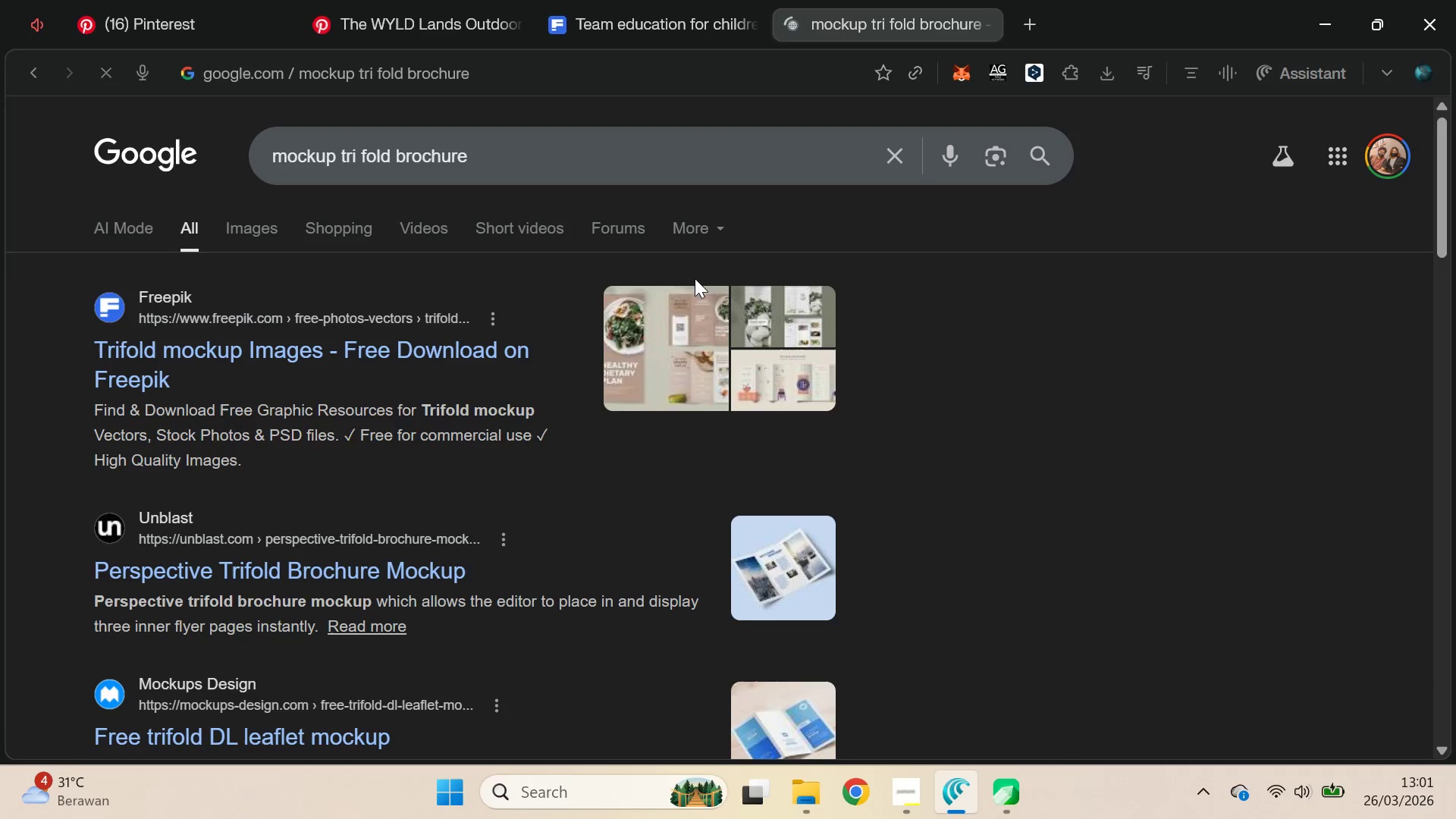 
scroll: coordinate [510, 477], scroll_direction: down, amount: 4.0
 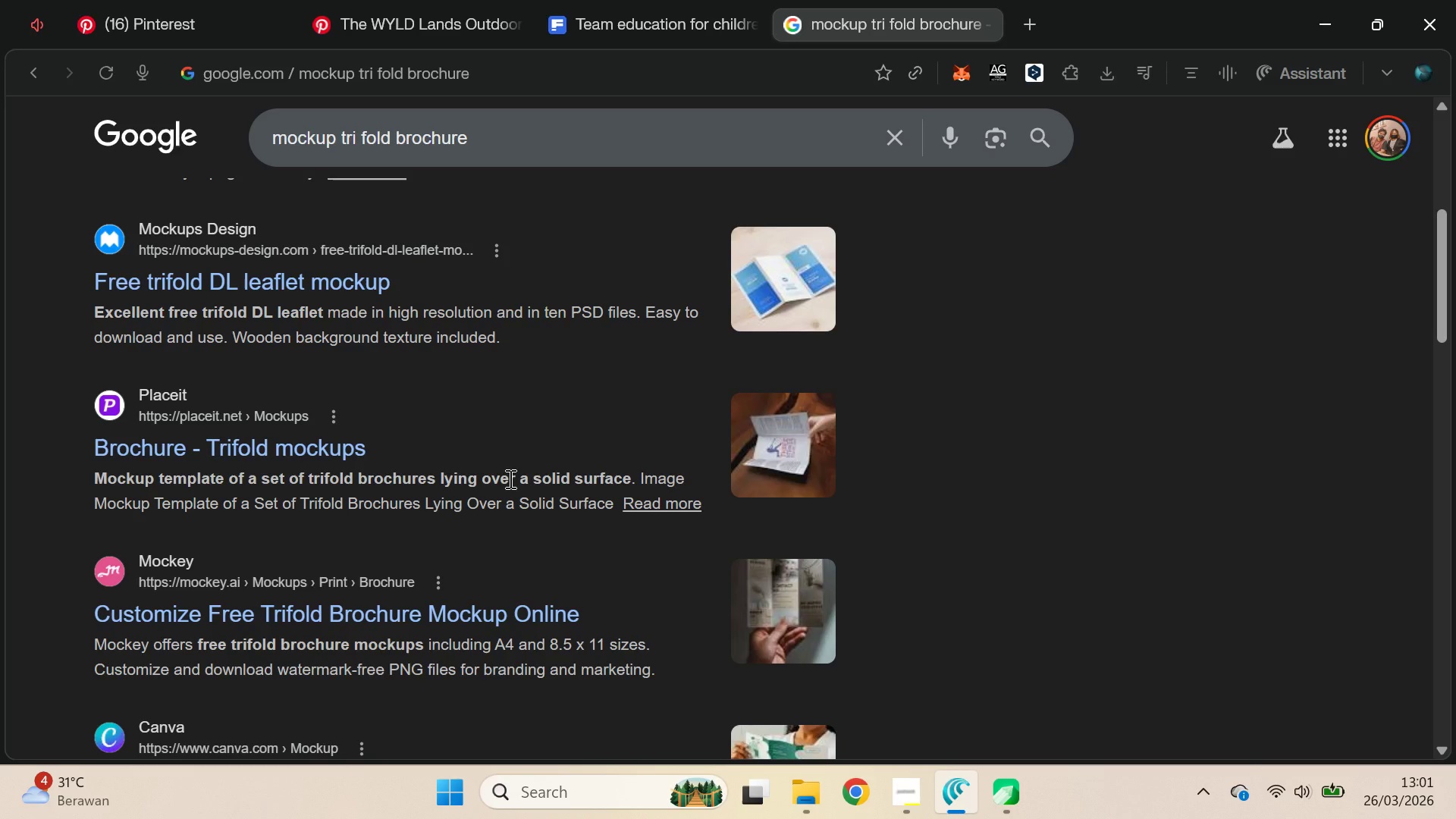 
hold_key(key=ControlLeft, duration=0.64)
left_click([297, 443])
 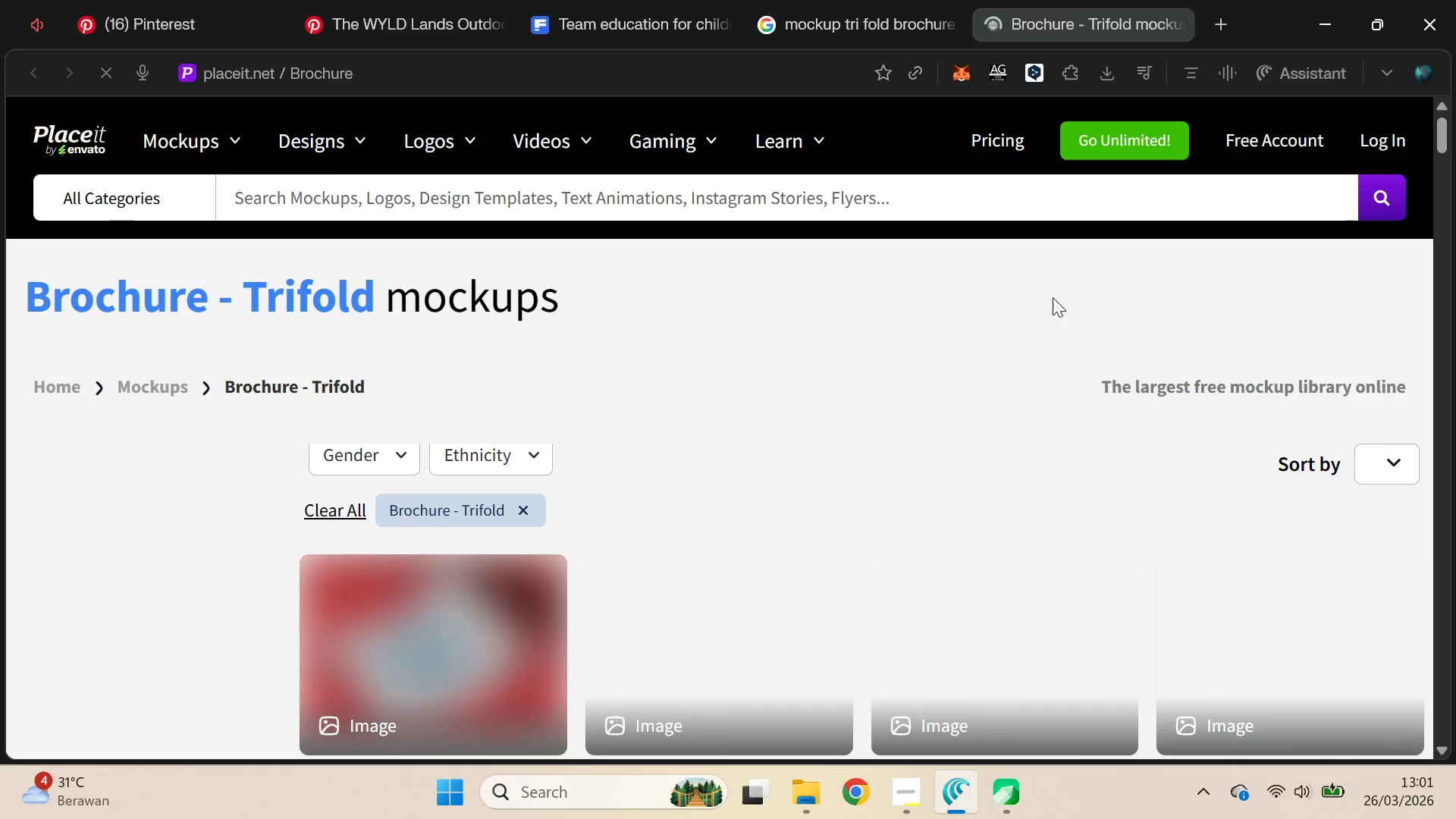 
scroll: coordinate [1056, 296], scroll_direction: down, amount: 2.0
 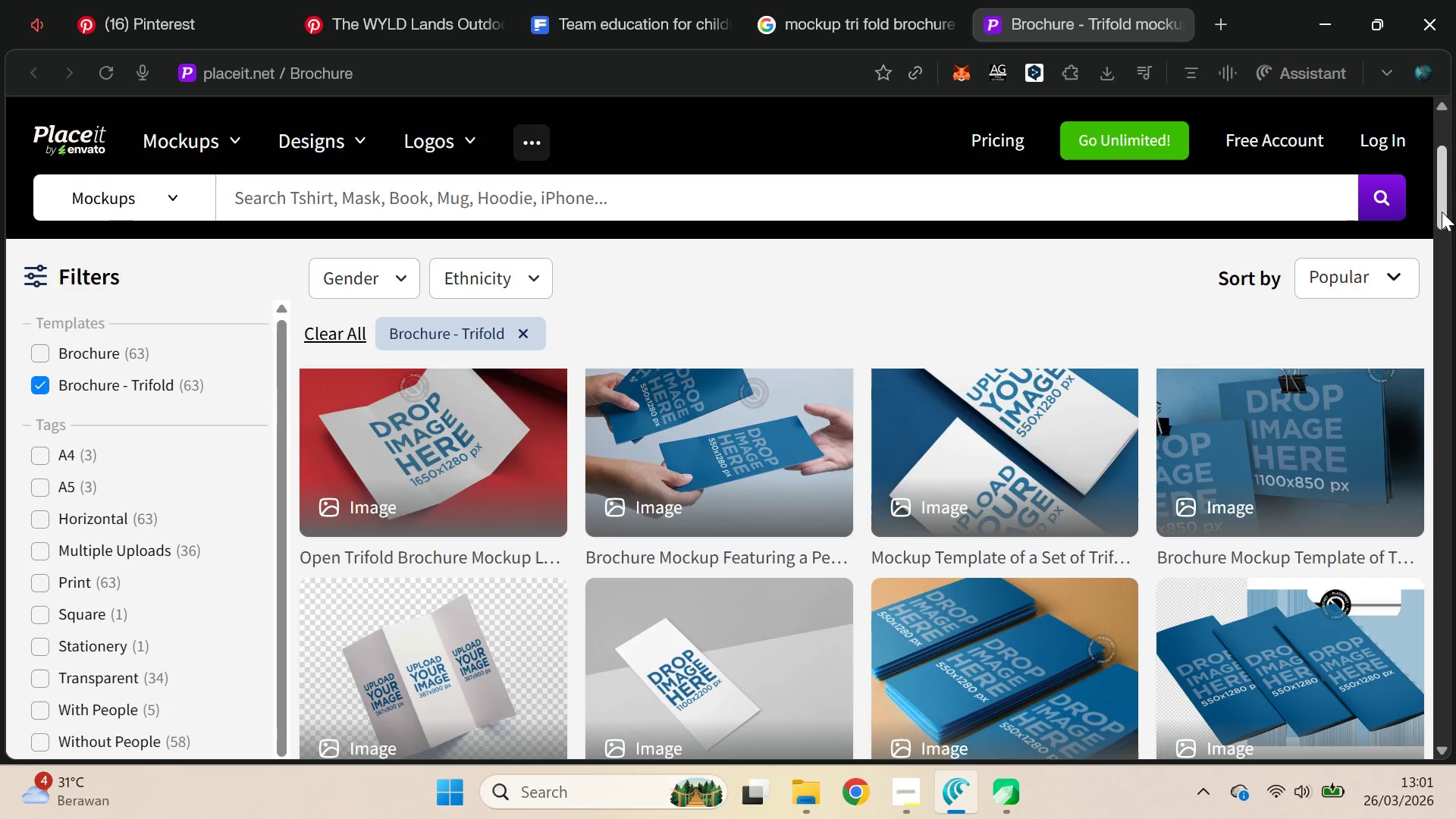 
left_click_drag(start_coordinate=[1442, 184], to_coordinate=[1432, 225])
 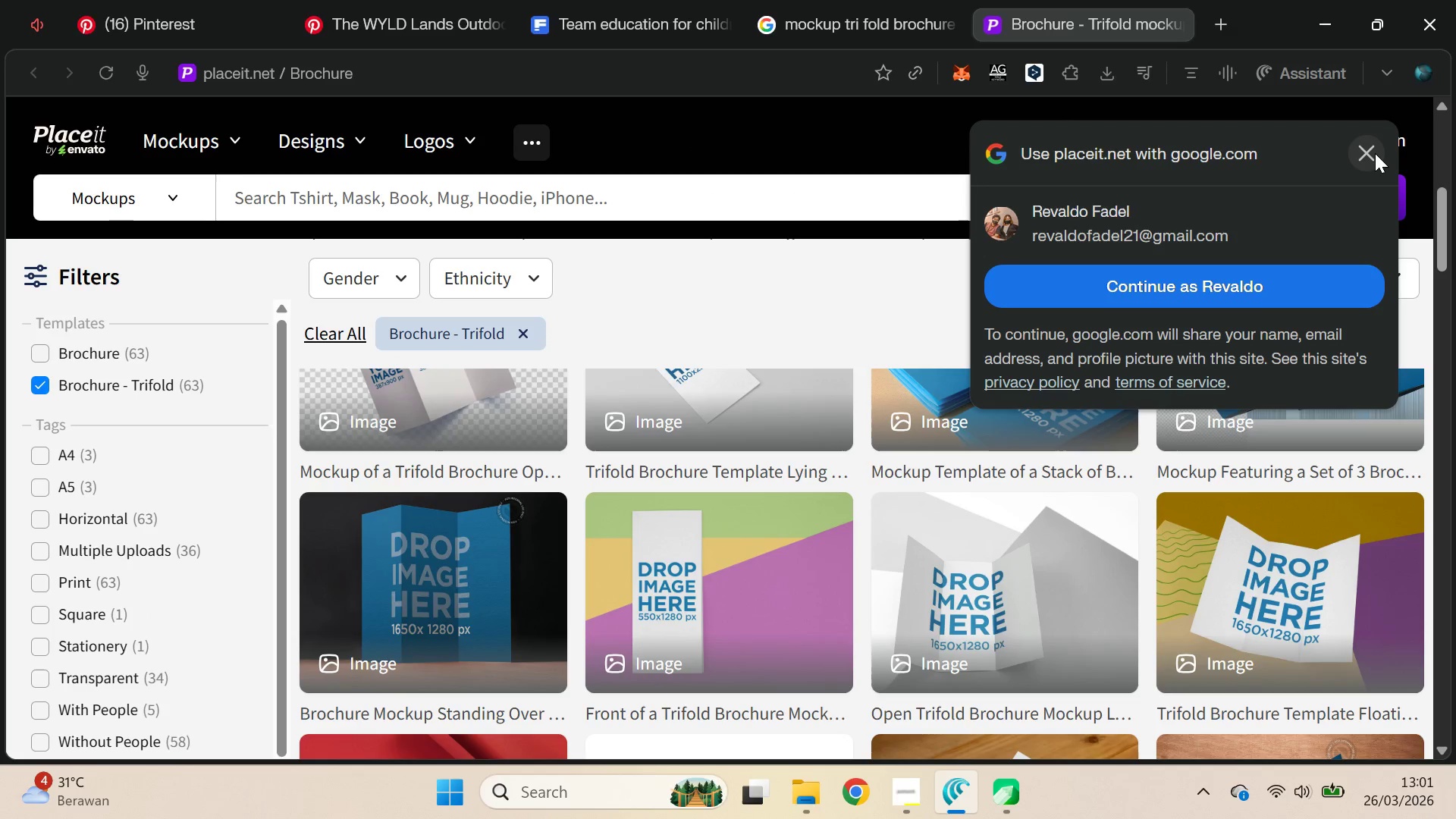 
left_click([1373, 150])
 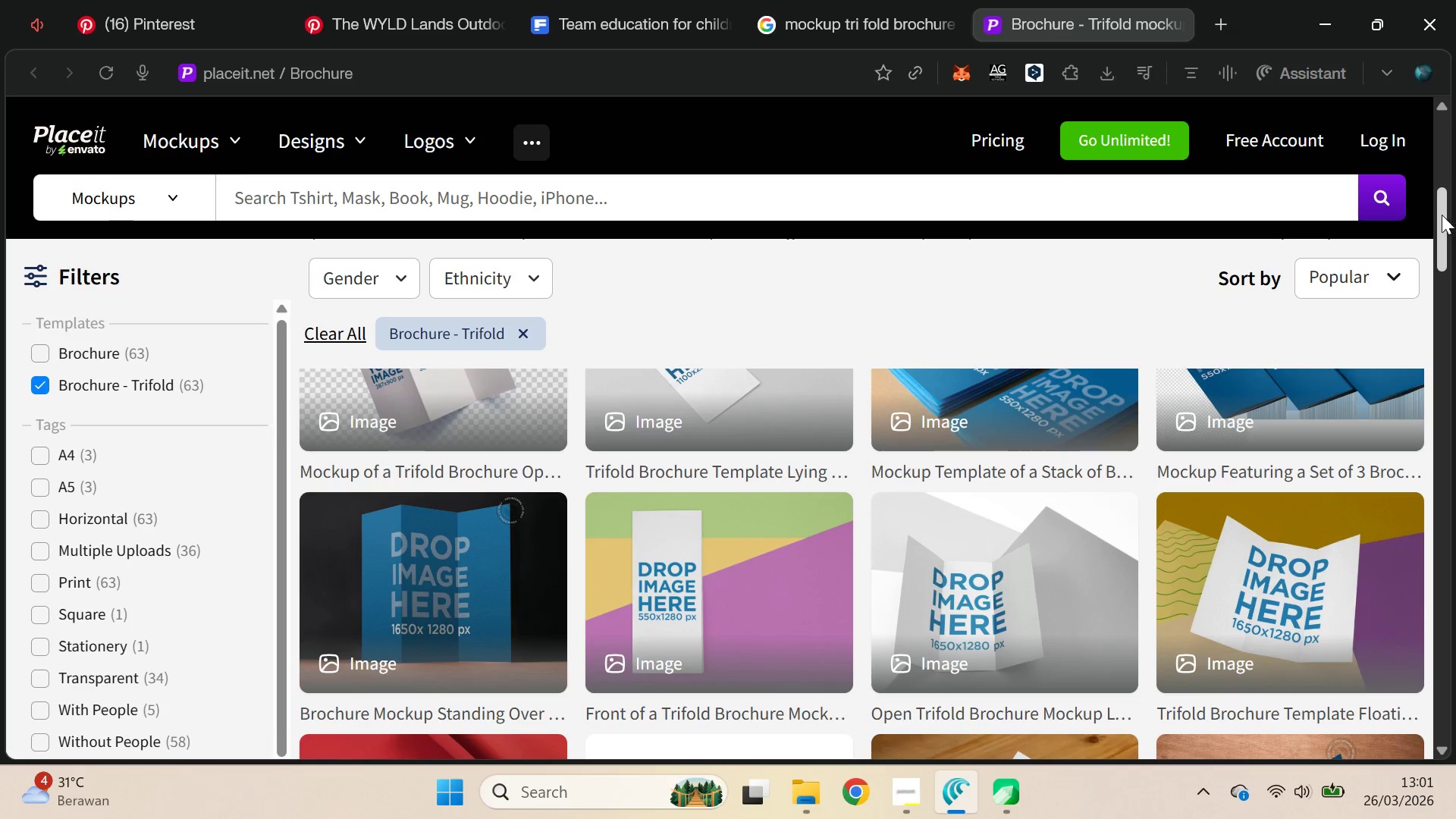 
left_click_drag(start_coordinate=[1441, 211], to_coordinate=[1445, 573])
 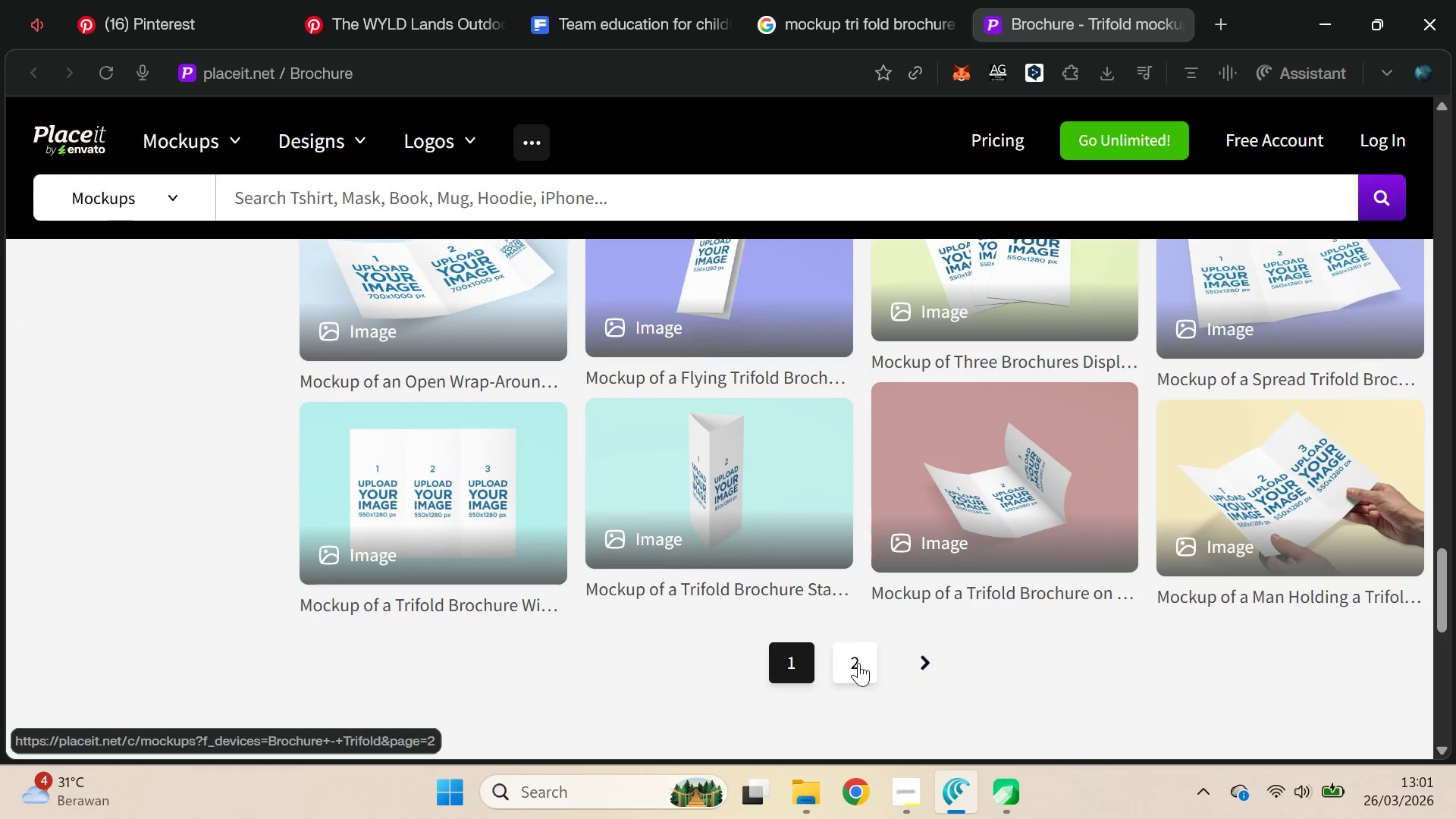 
left_click([1445, 573])
 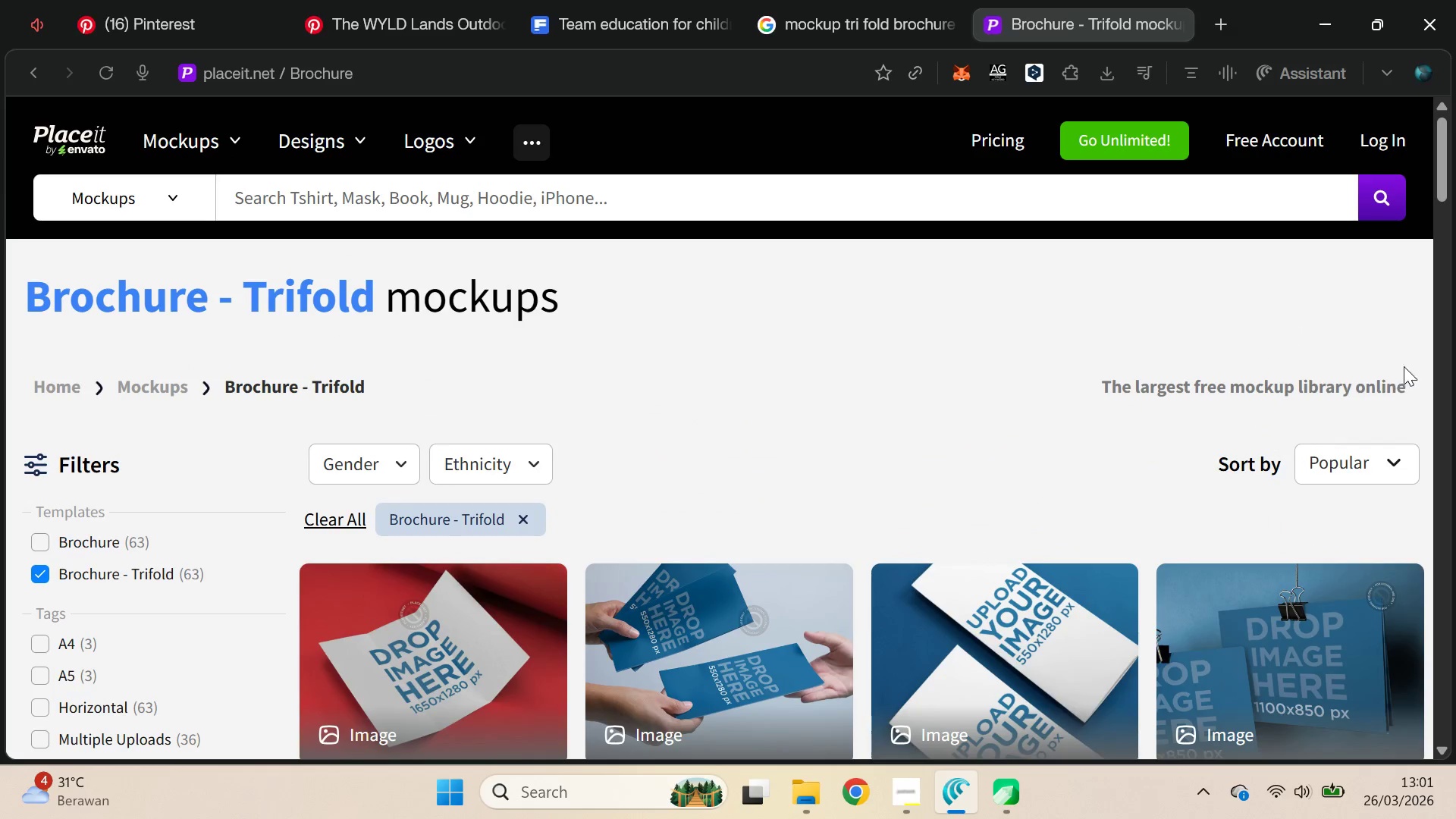 
left_click_drag(start_coordinate=[1445, 190], to_coordinate=[1455, 160])
 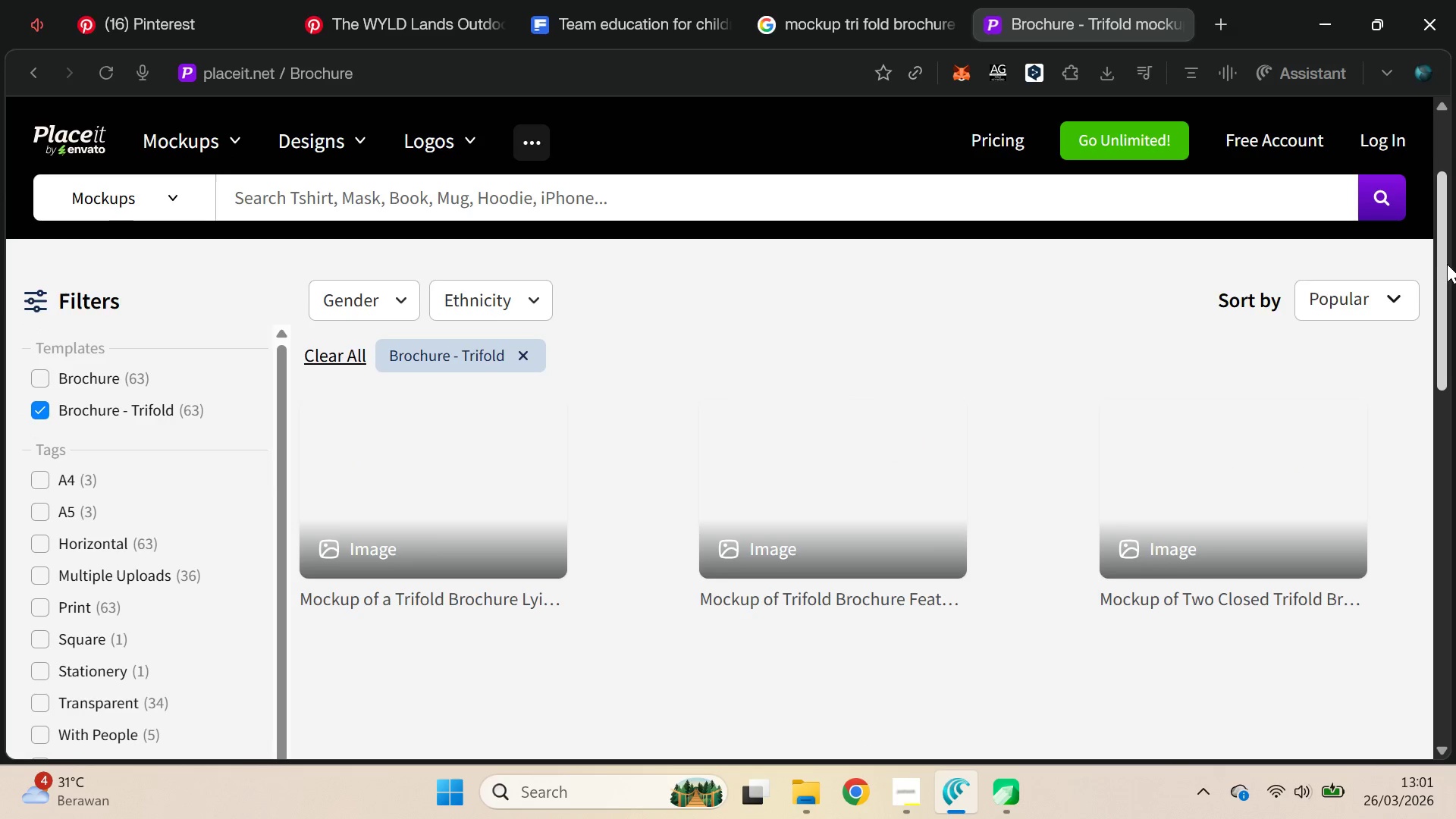 
left_click_drag(start_coordinate=[1447, 260], to_coordinate=[1416, 389])
 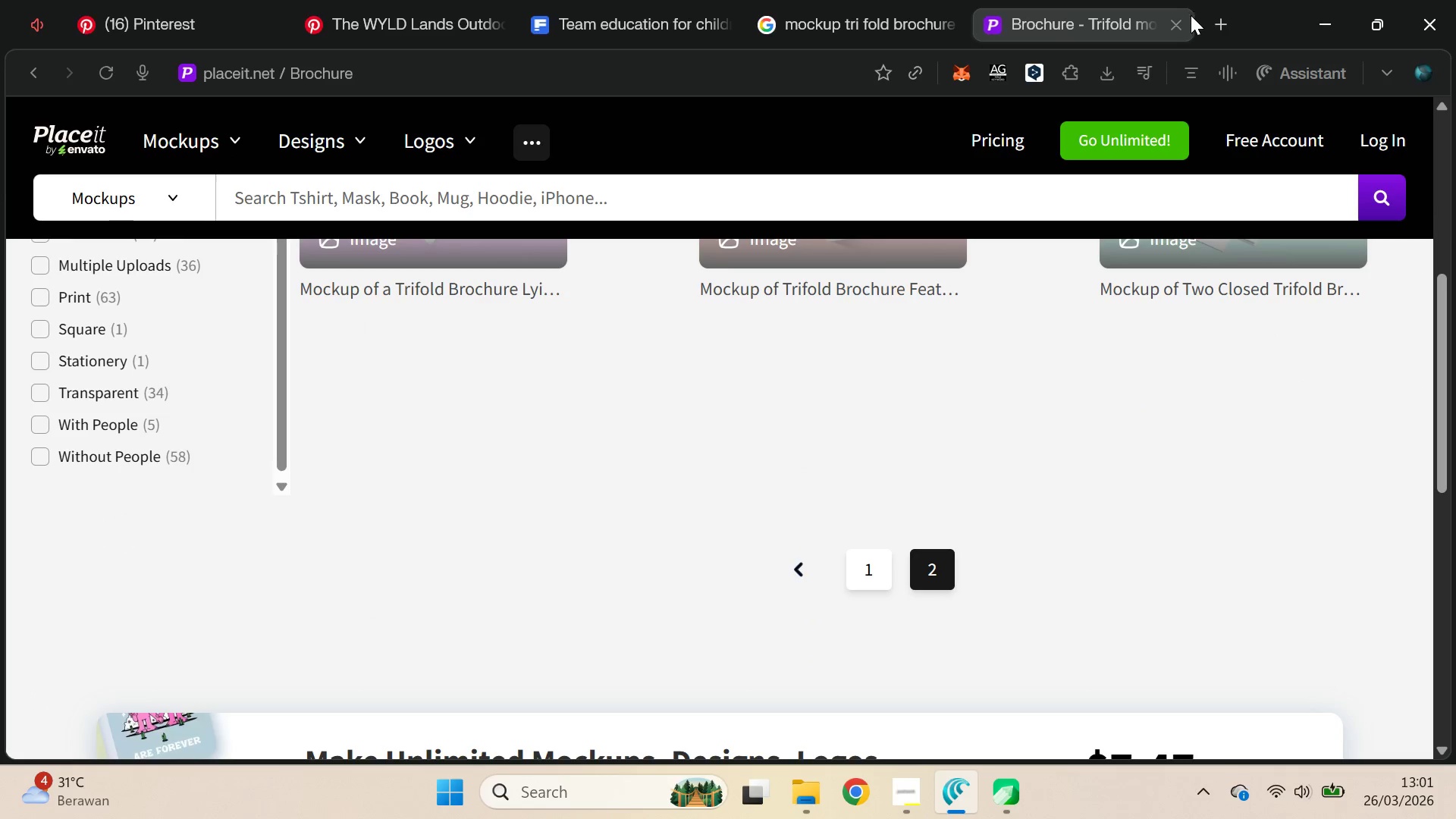 
left_click([1178, 30])
 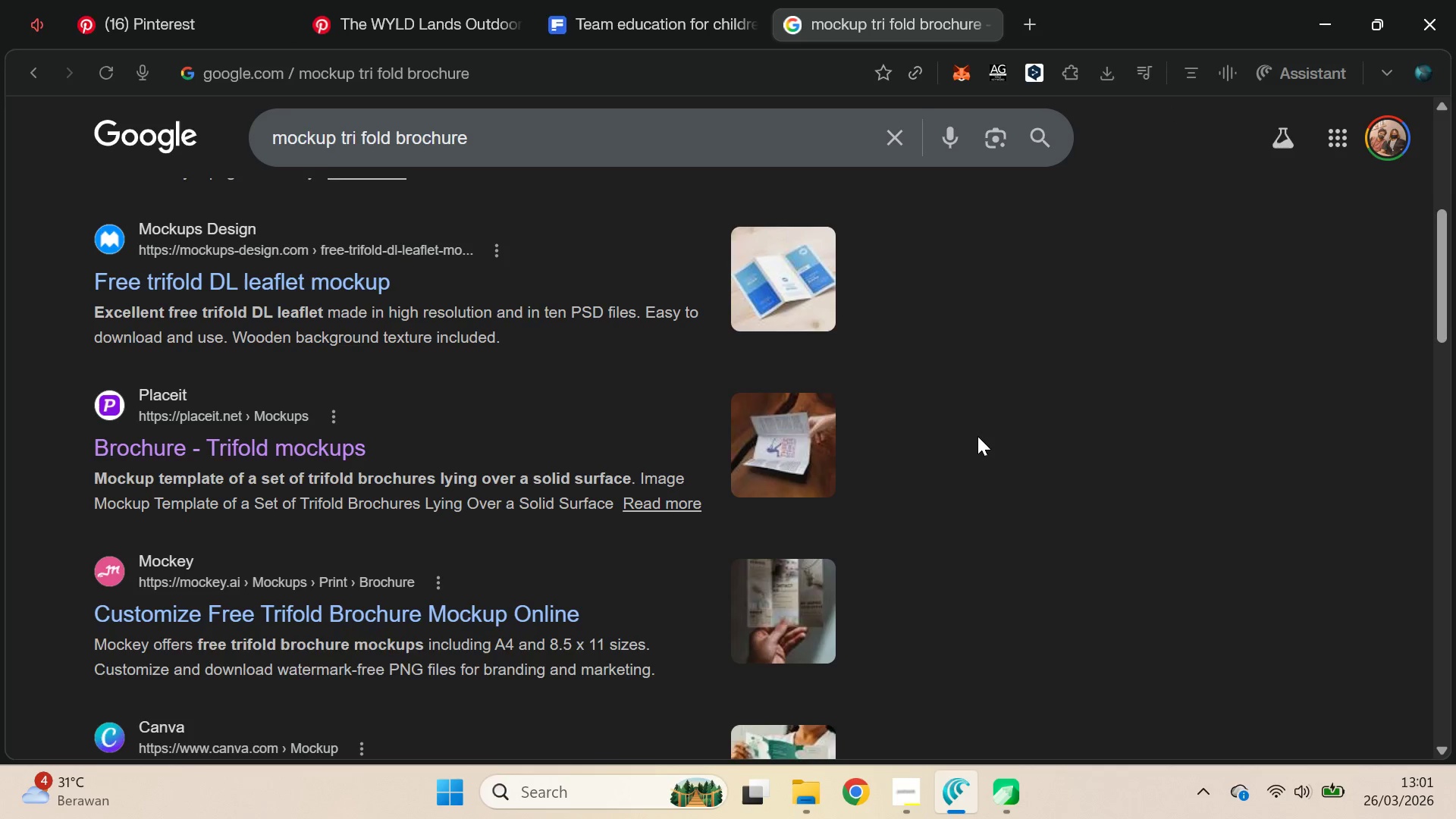 
scroll: coordinate [983, 441], scroll_direction: down, amount: 14.0
 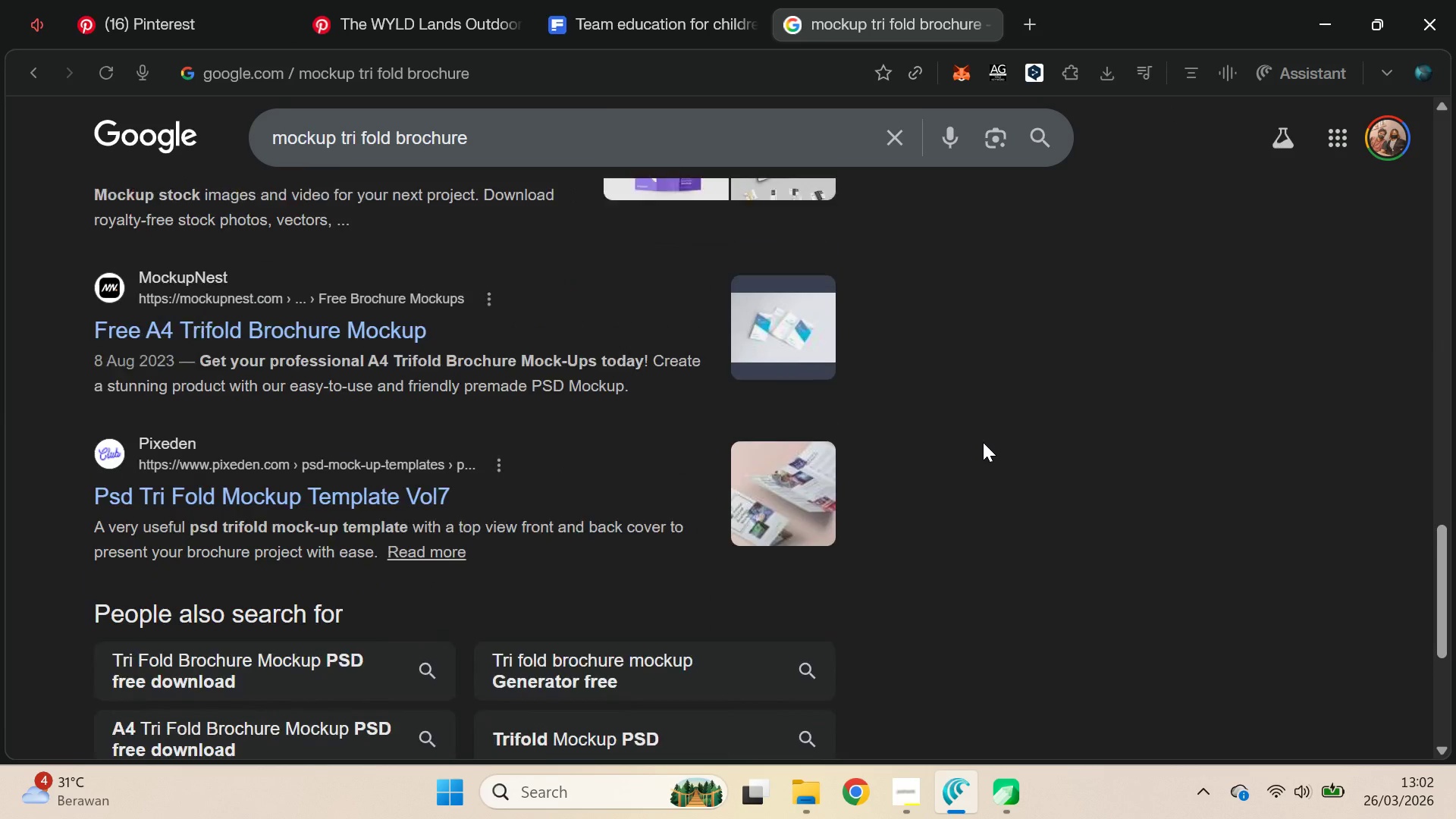 
scroll: coordinate [983, 442], scroll_direction: up, amount: 3.0
 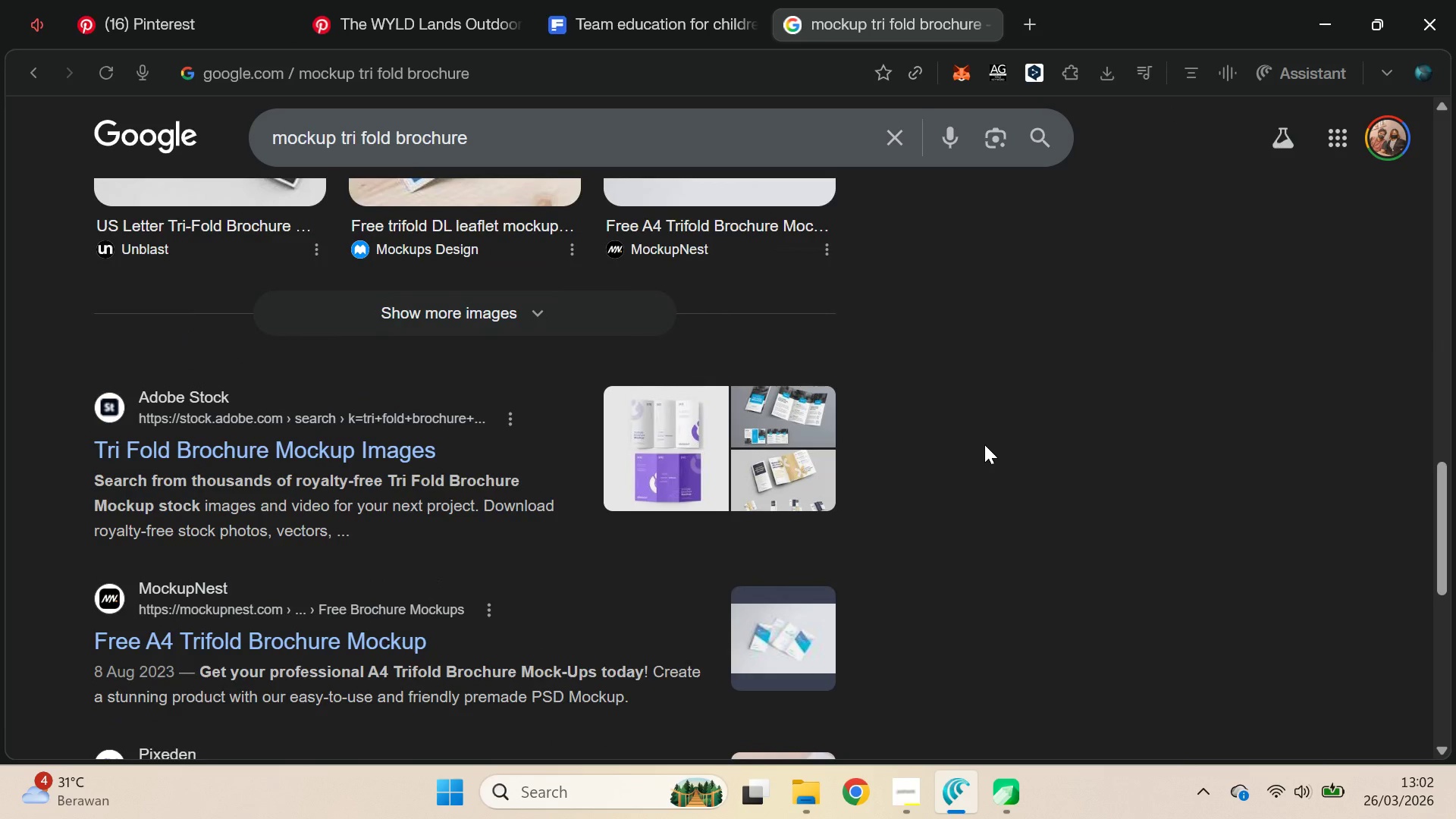 
hold_key(key=ControlLeft, duration=1.12)
 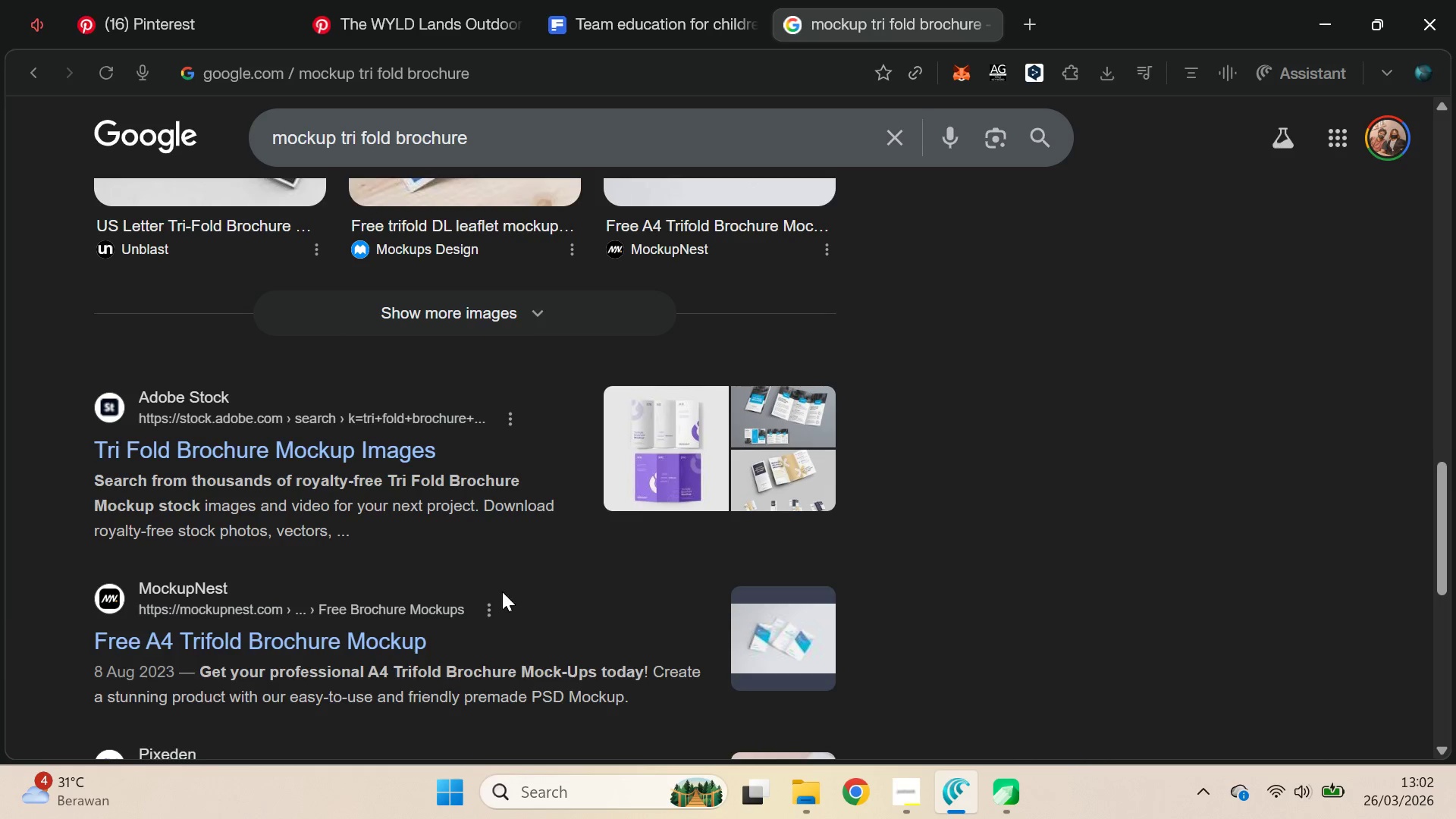 
scroll: coordinate [500, 579], scroll_direction: down, amount: 2.0
 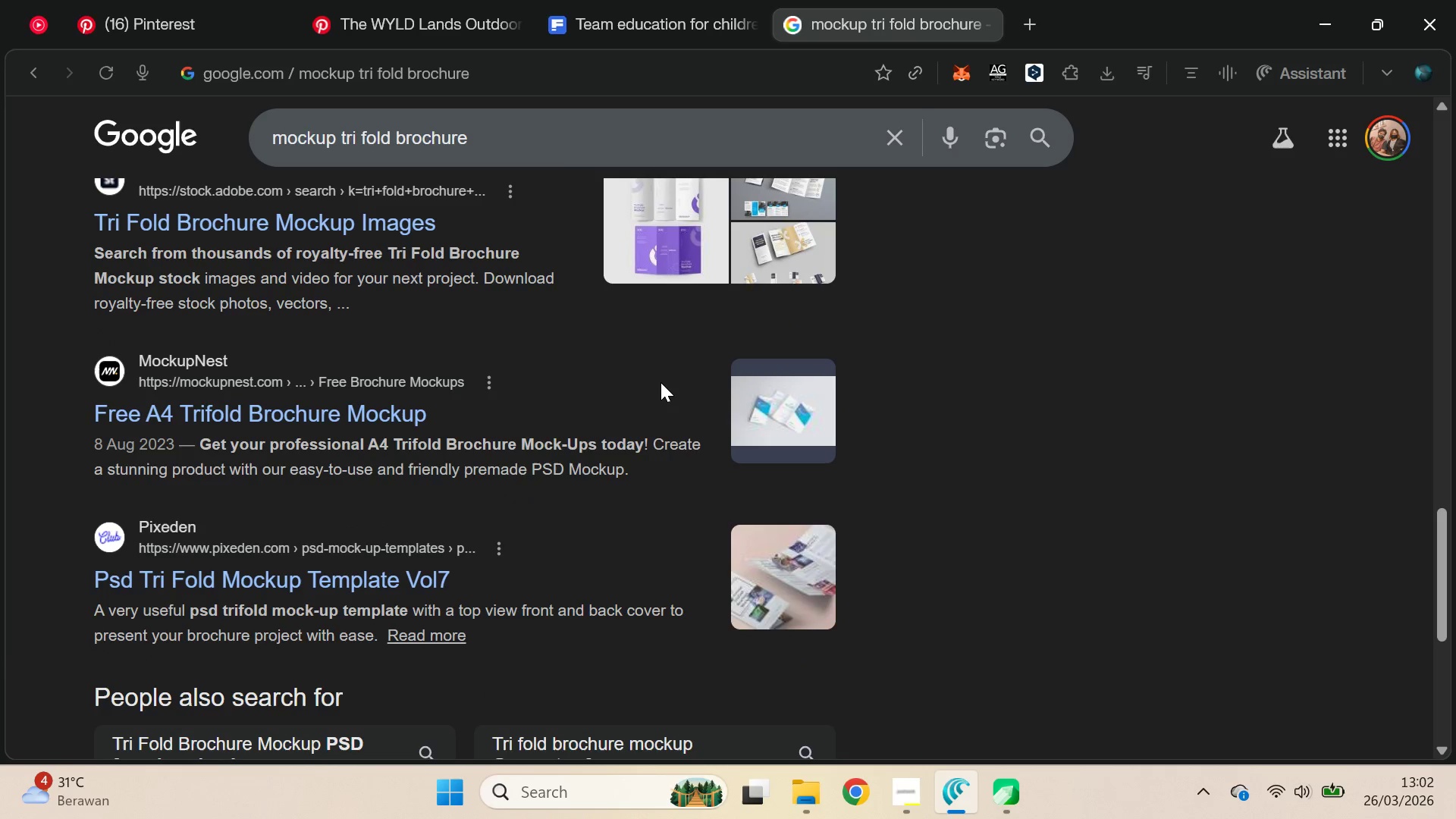 
key(Control+W)
 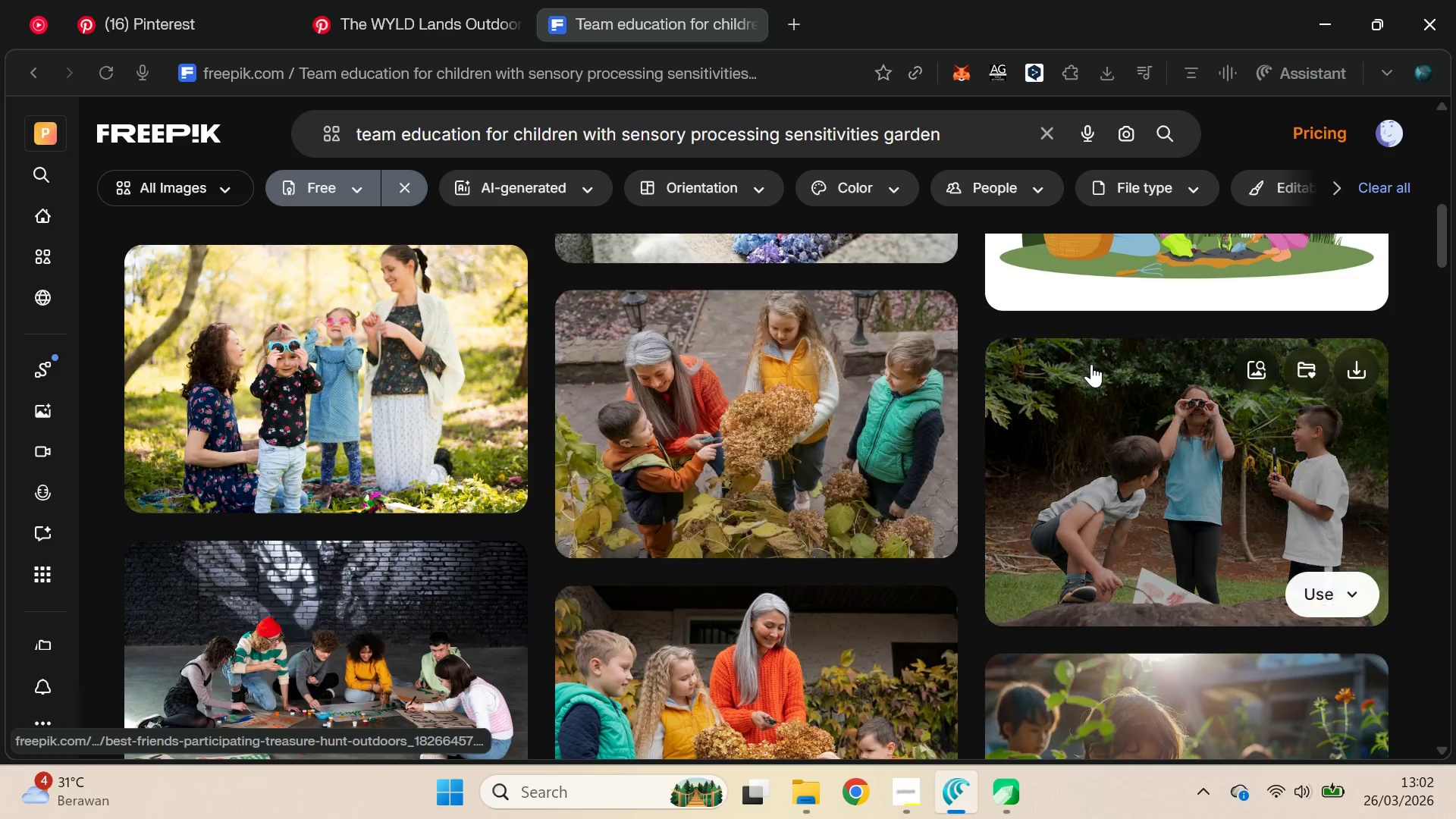 
key(Alt+Tab)
 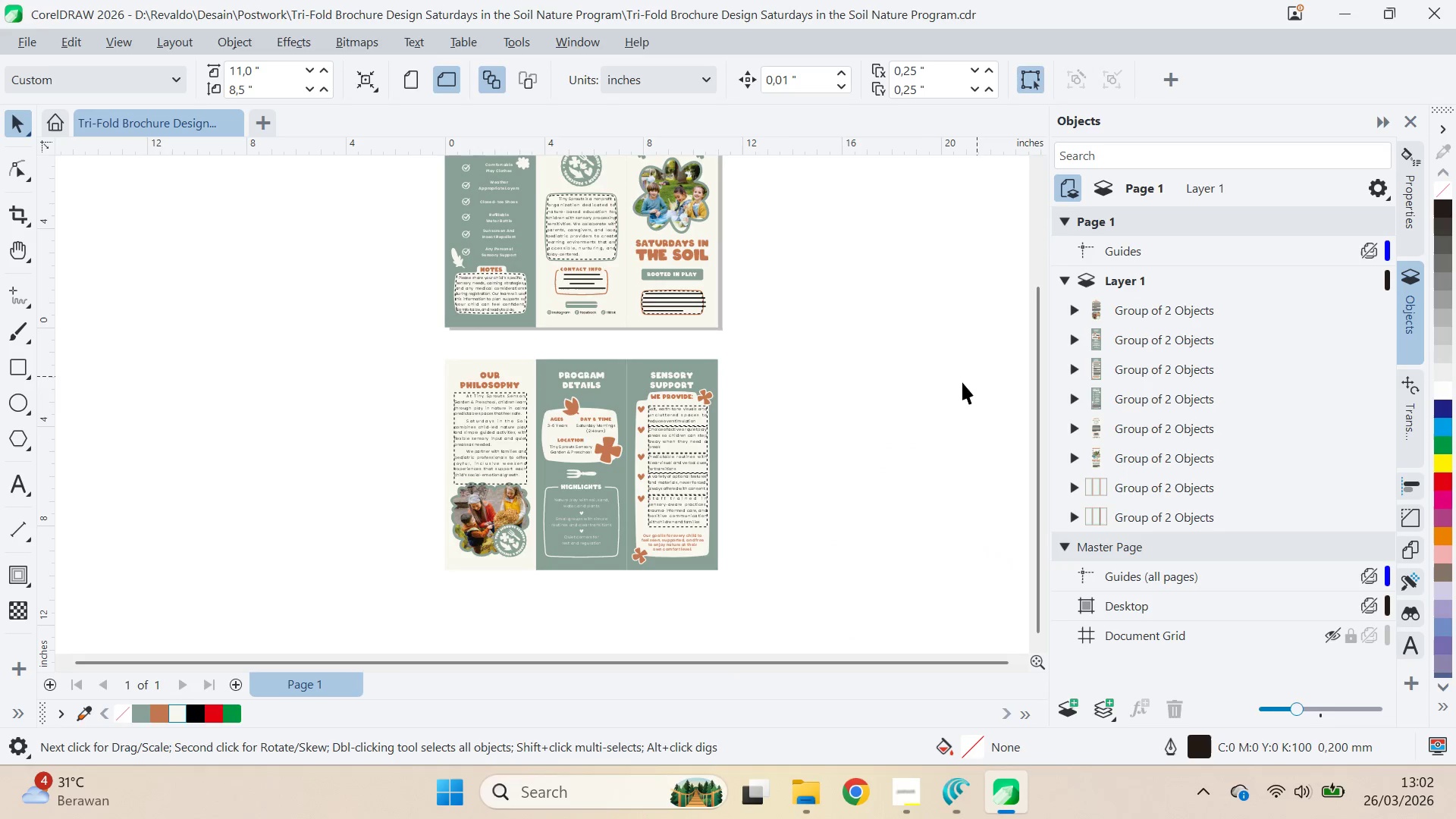 
left_click([887, 408])
 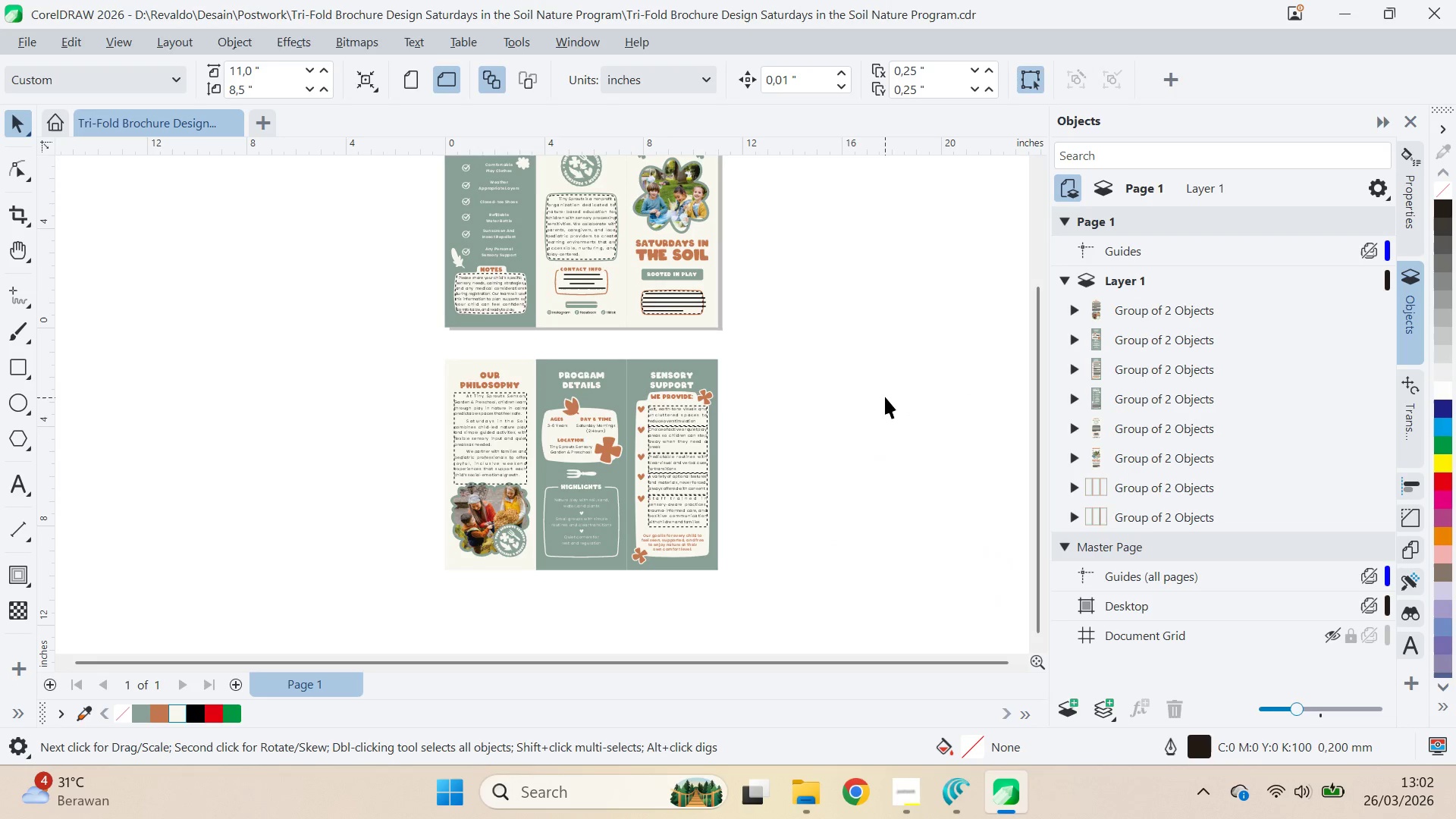 
type(qv)
 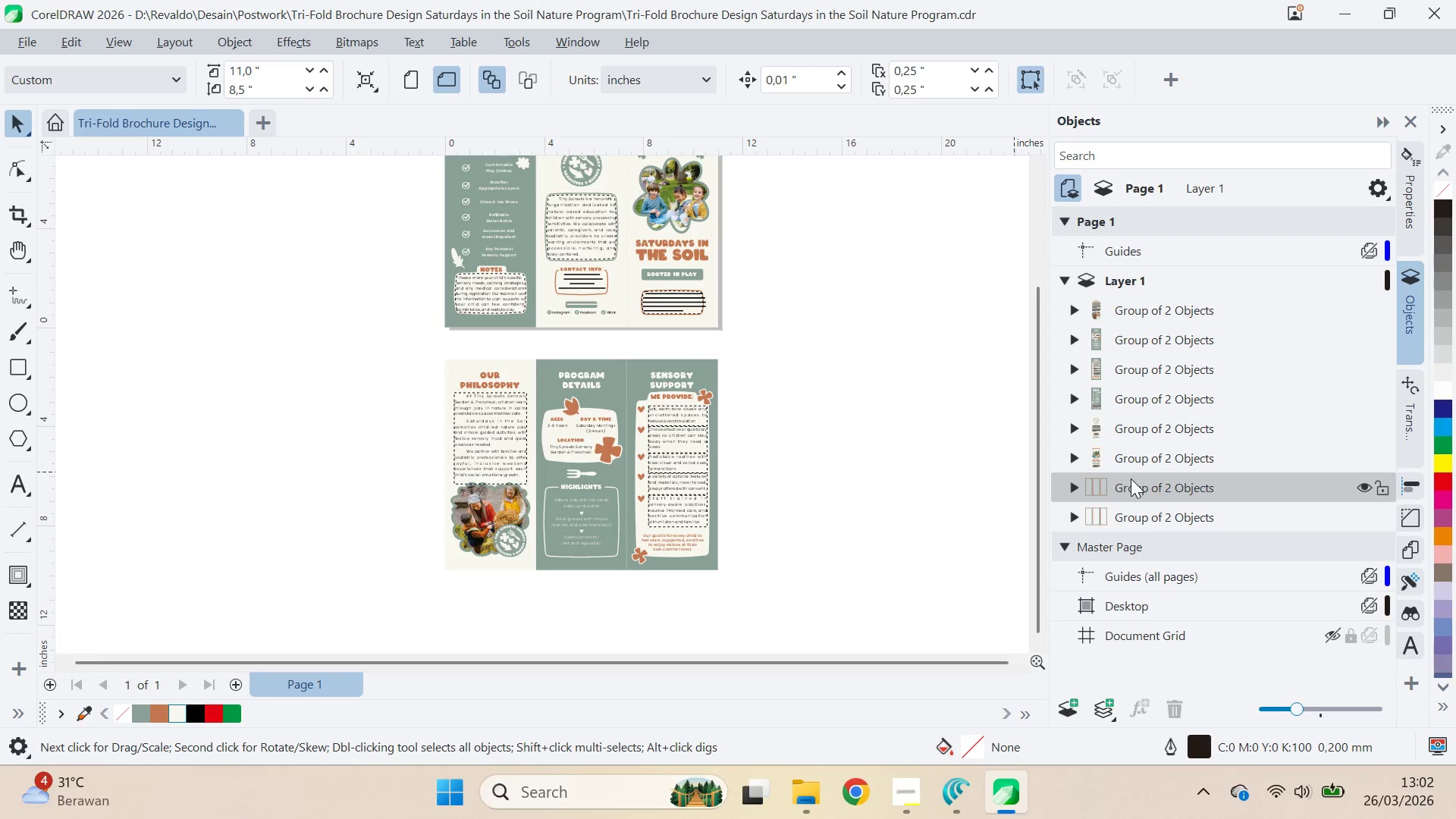 
left_click([1131, 479])
 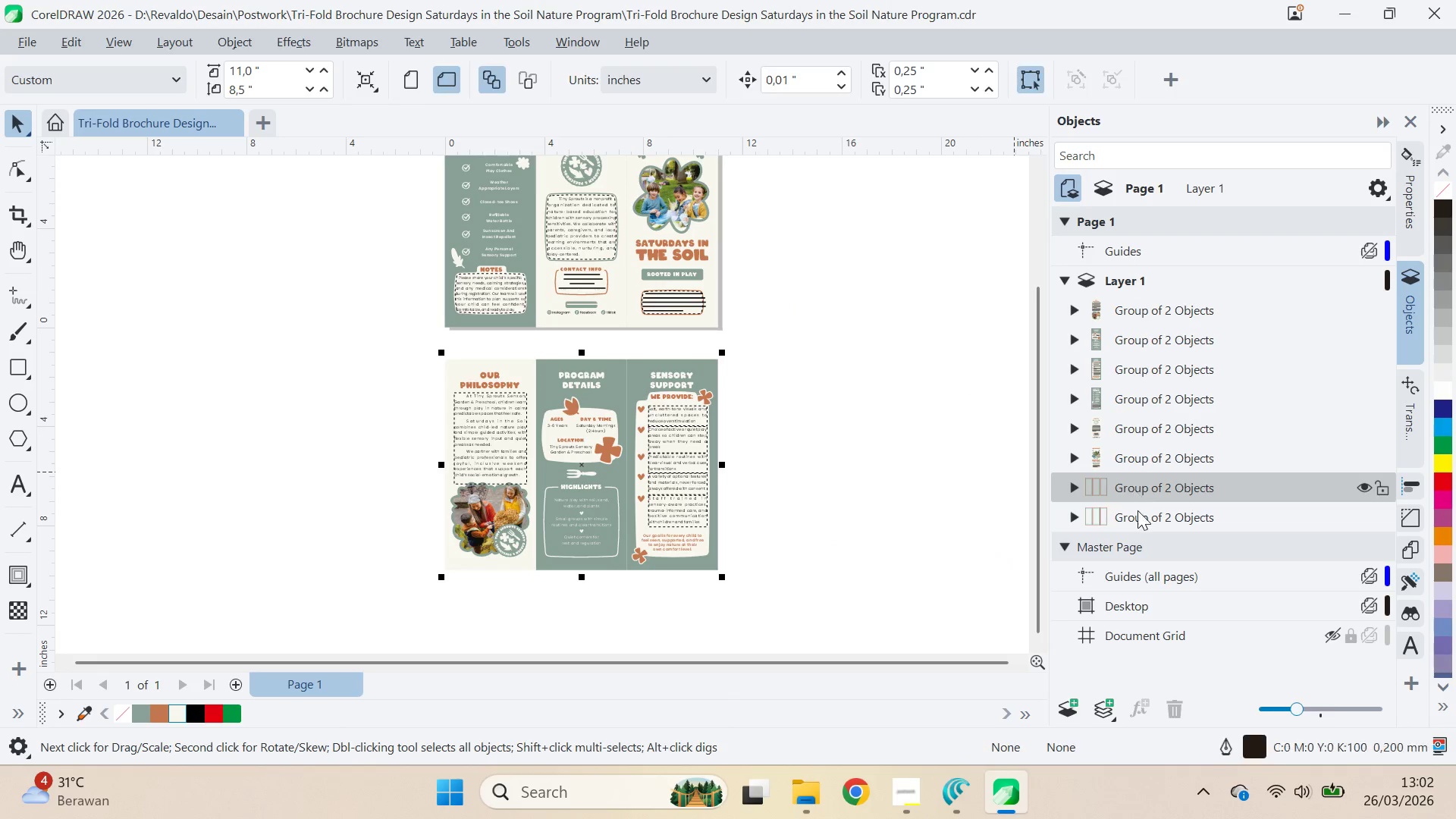 
hold_key(key=ShiftLeft, duration=0.38)
double_click([1138, 513])
 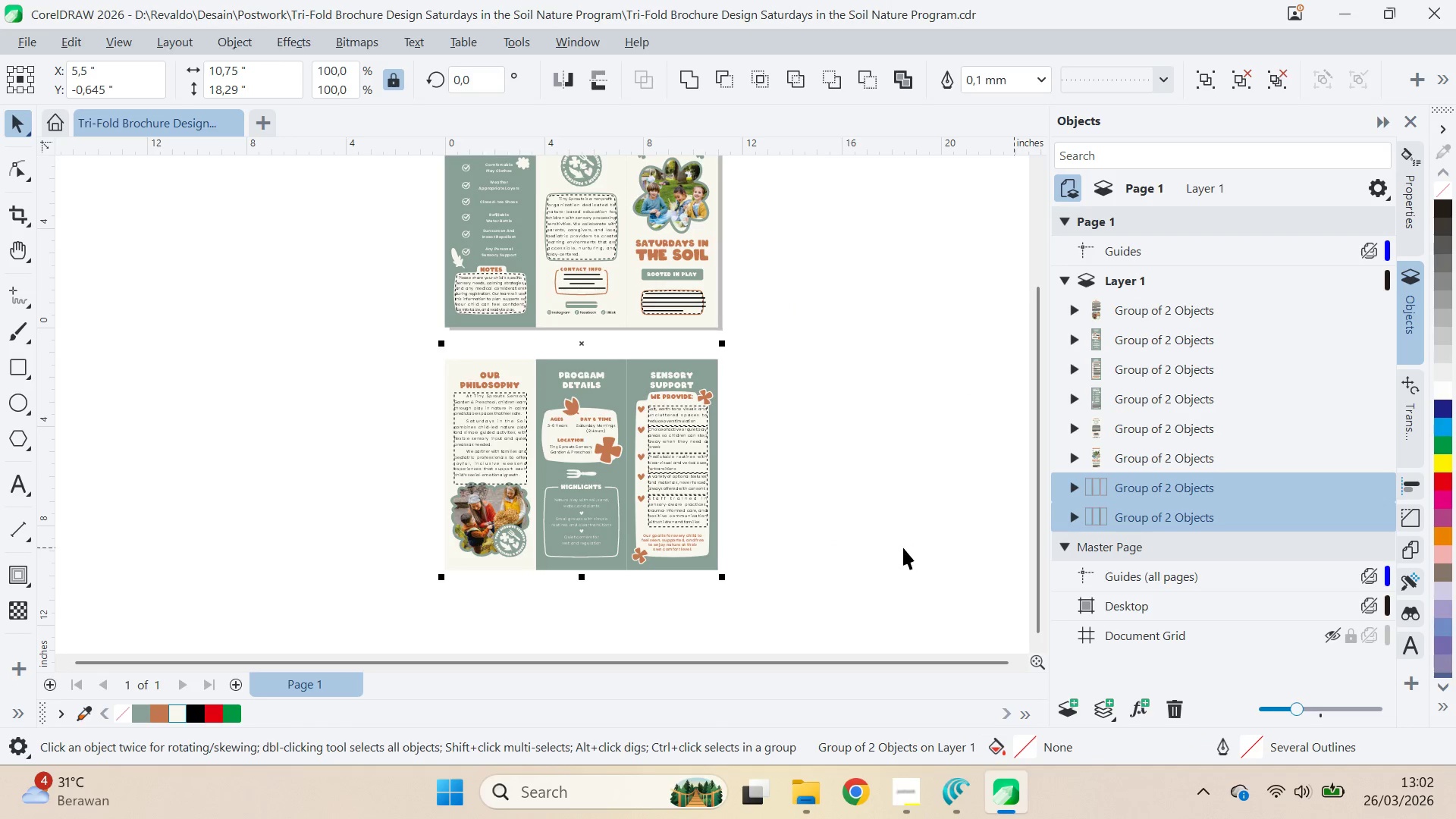 
hold_key(key=ShiftLeft, duration=1.5)
 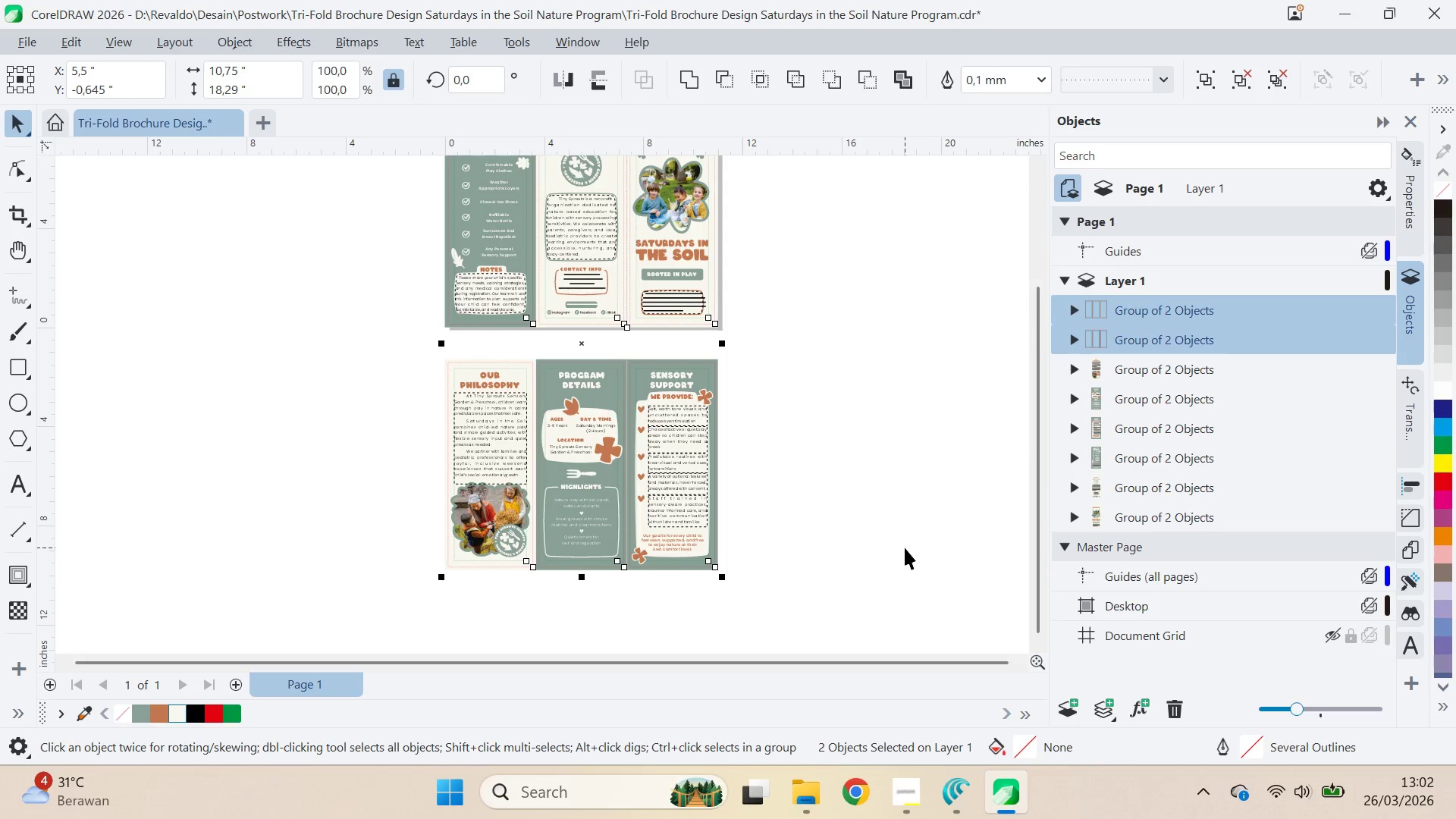 
key(Shift+PageUp)
 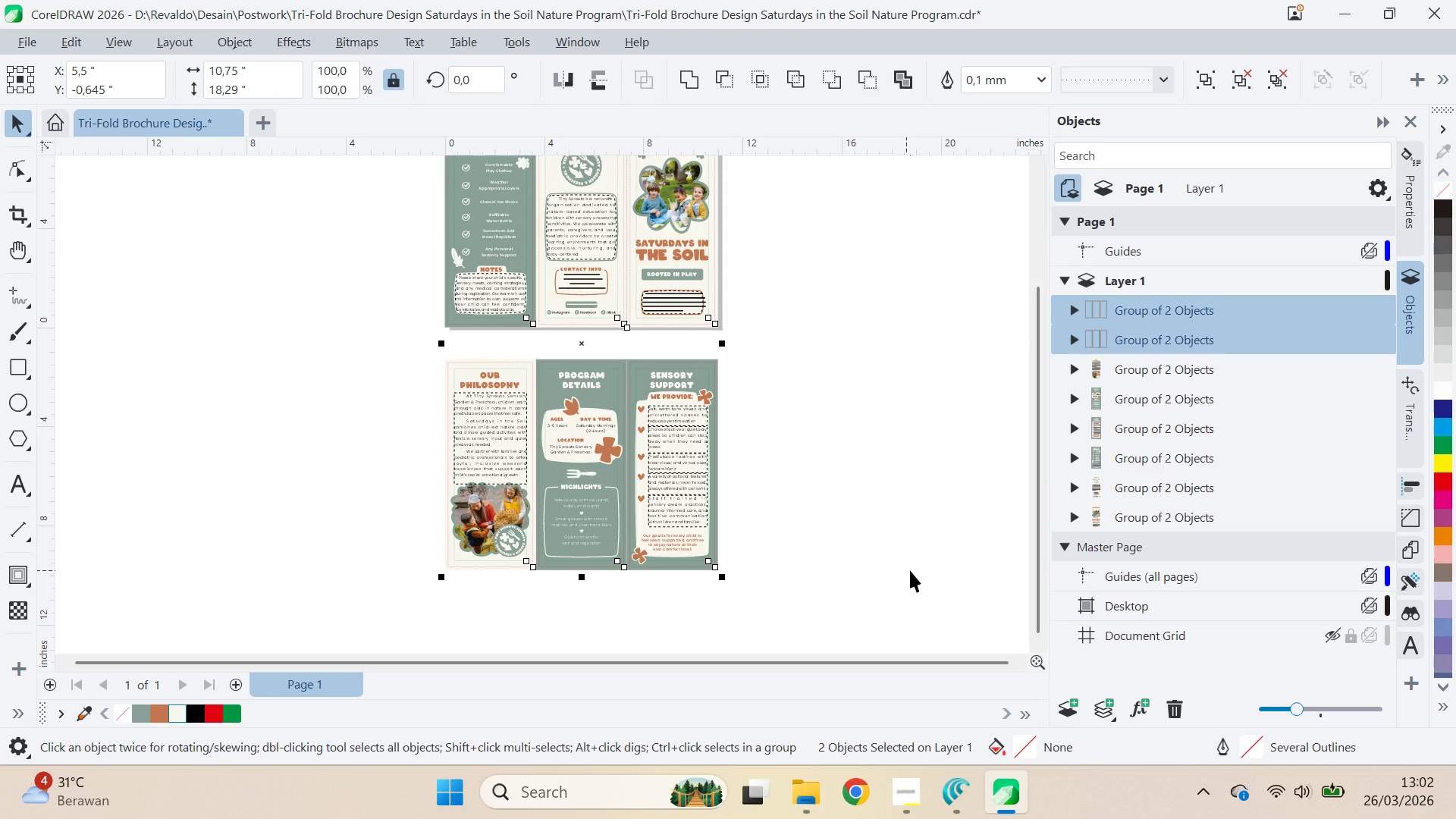 
left_click([836, 391])
 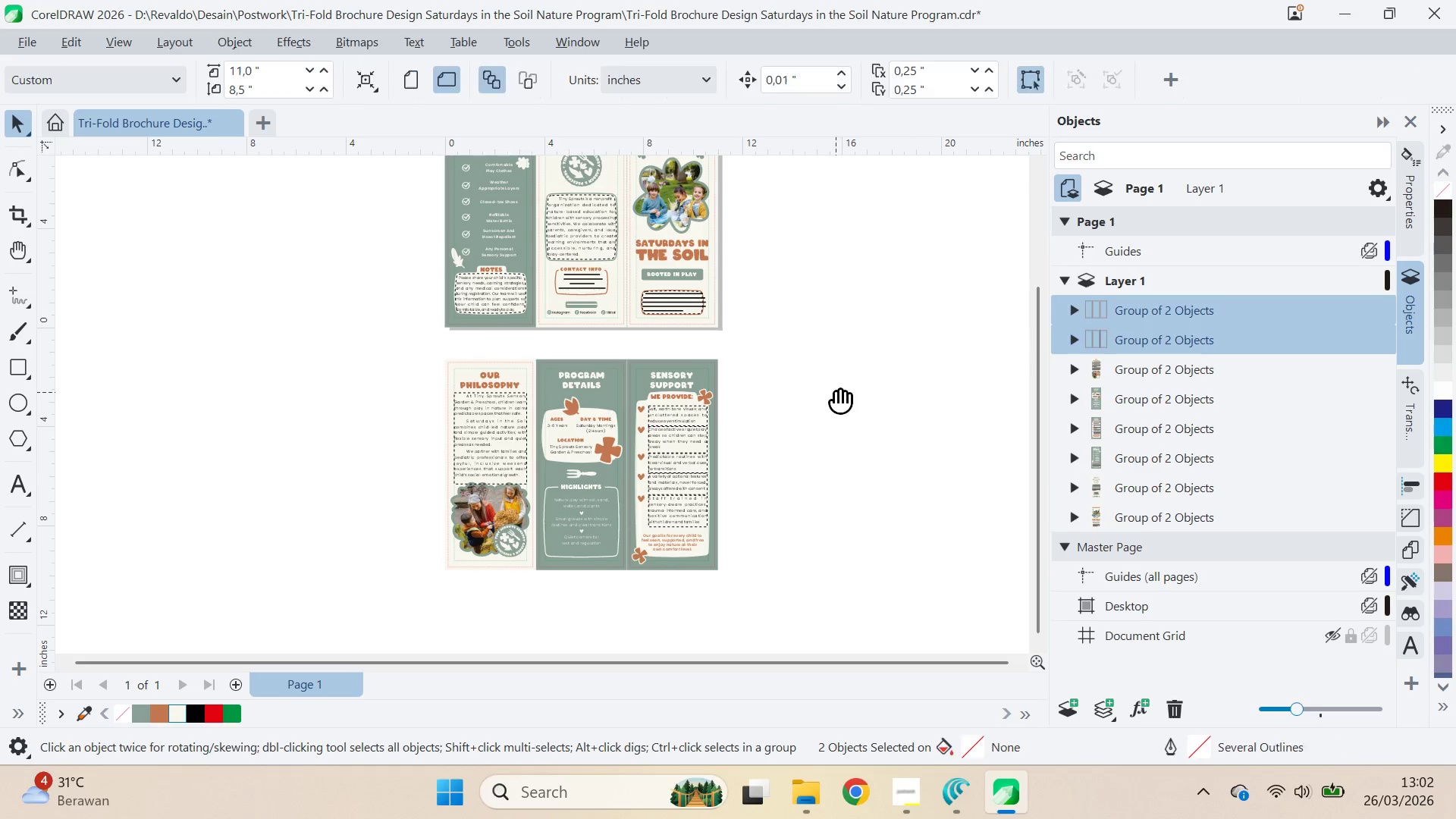 
type(qv)
 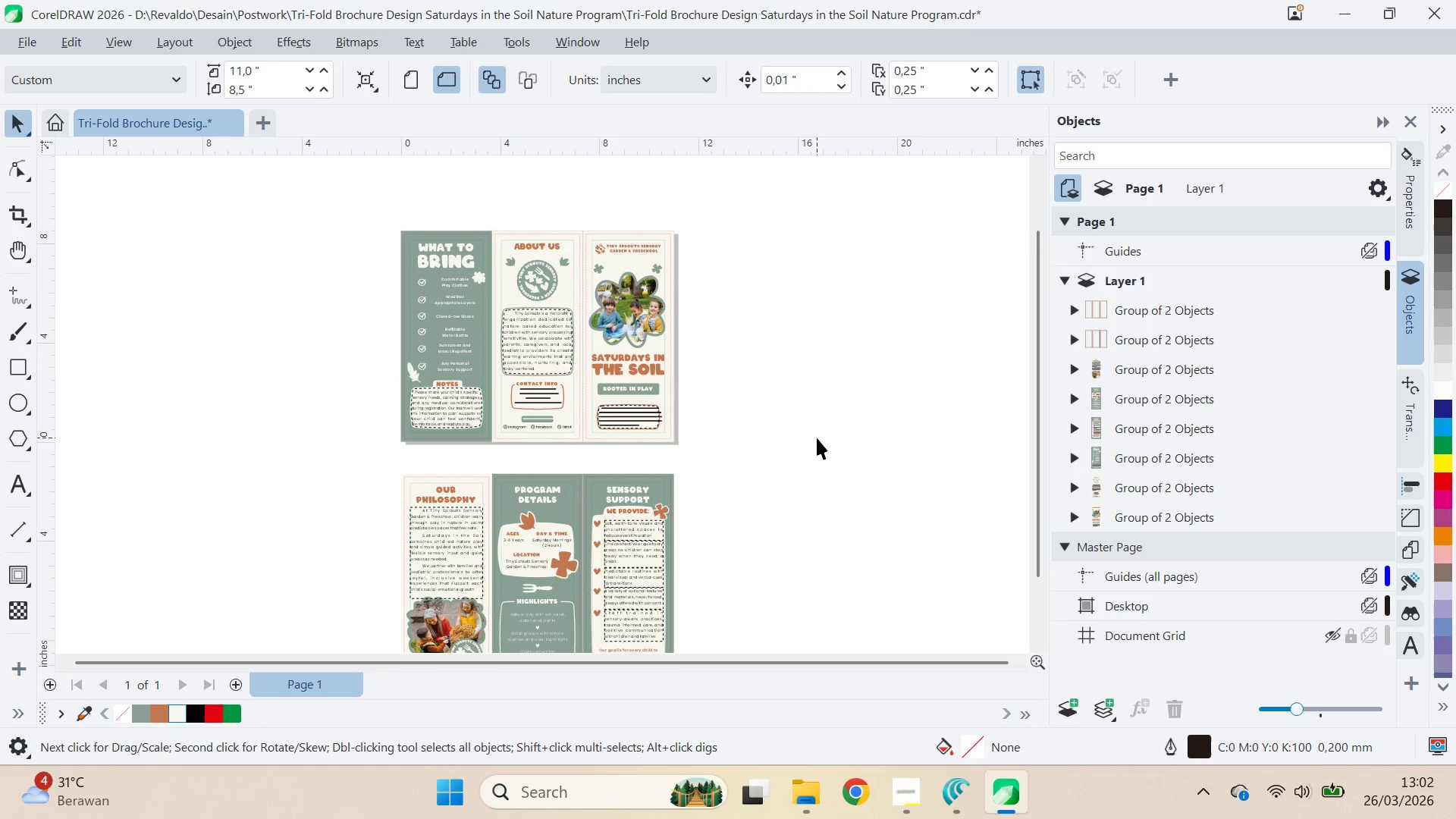 
left_click_drag(start_coordinate=[830, 356], to_coordinate=[786, 470])
 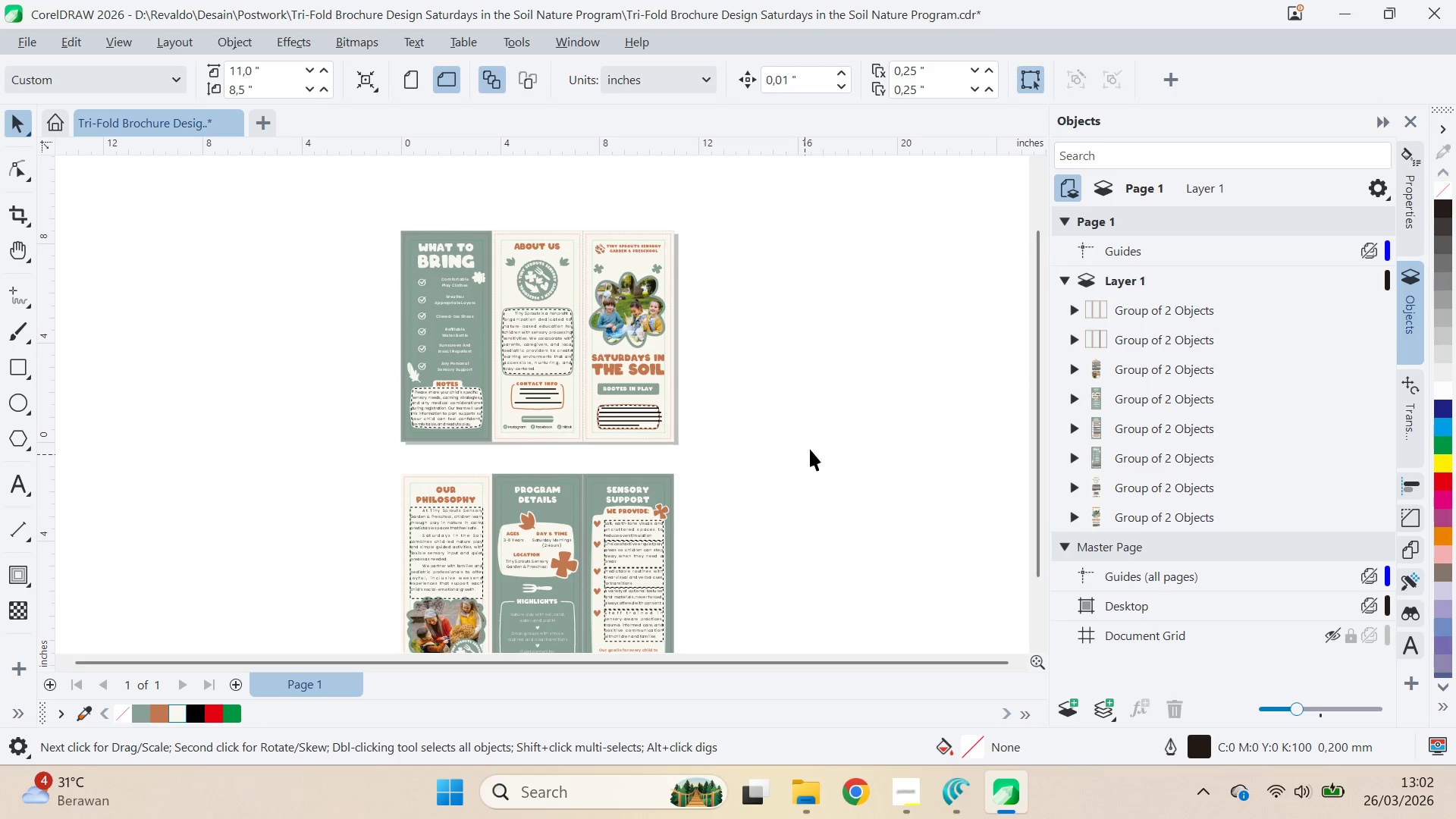 
double_click([817, 438])
 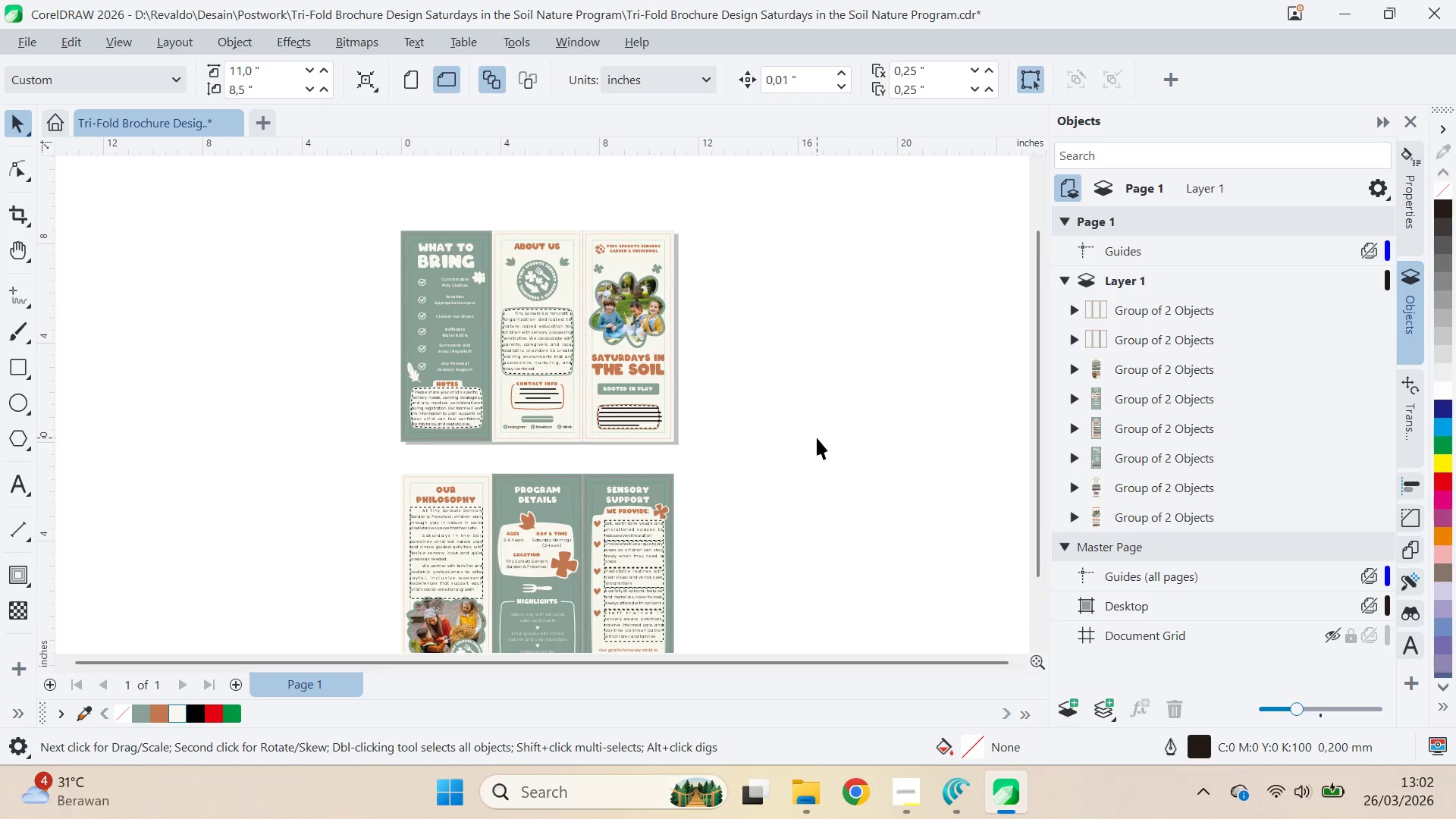 
key(Control+S)
 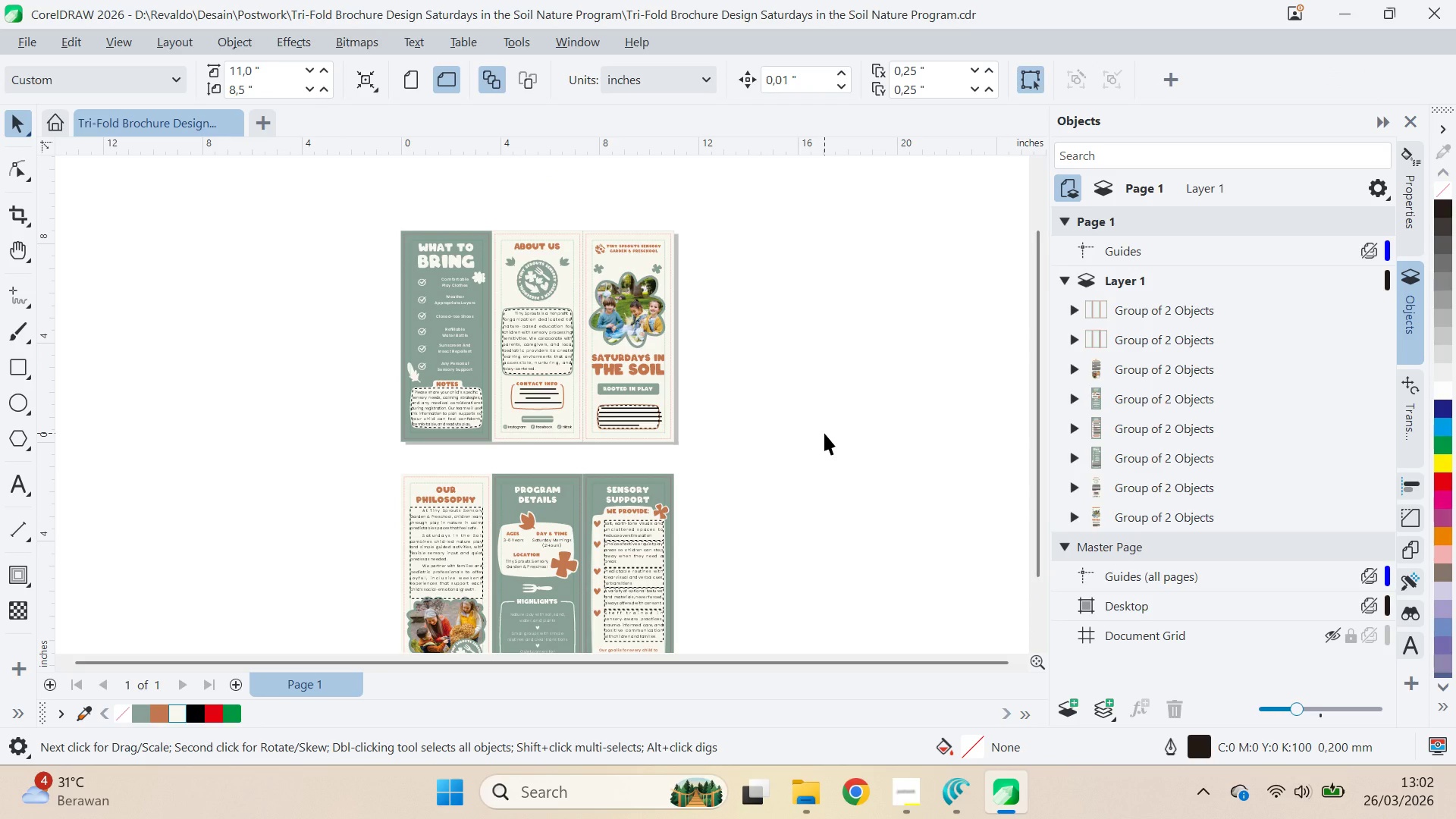 
key(Control+A)
 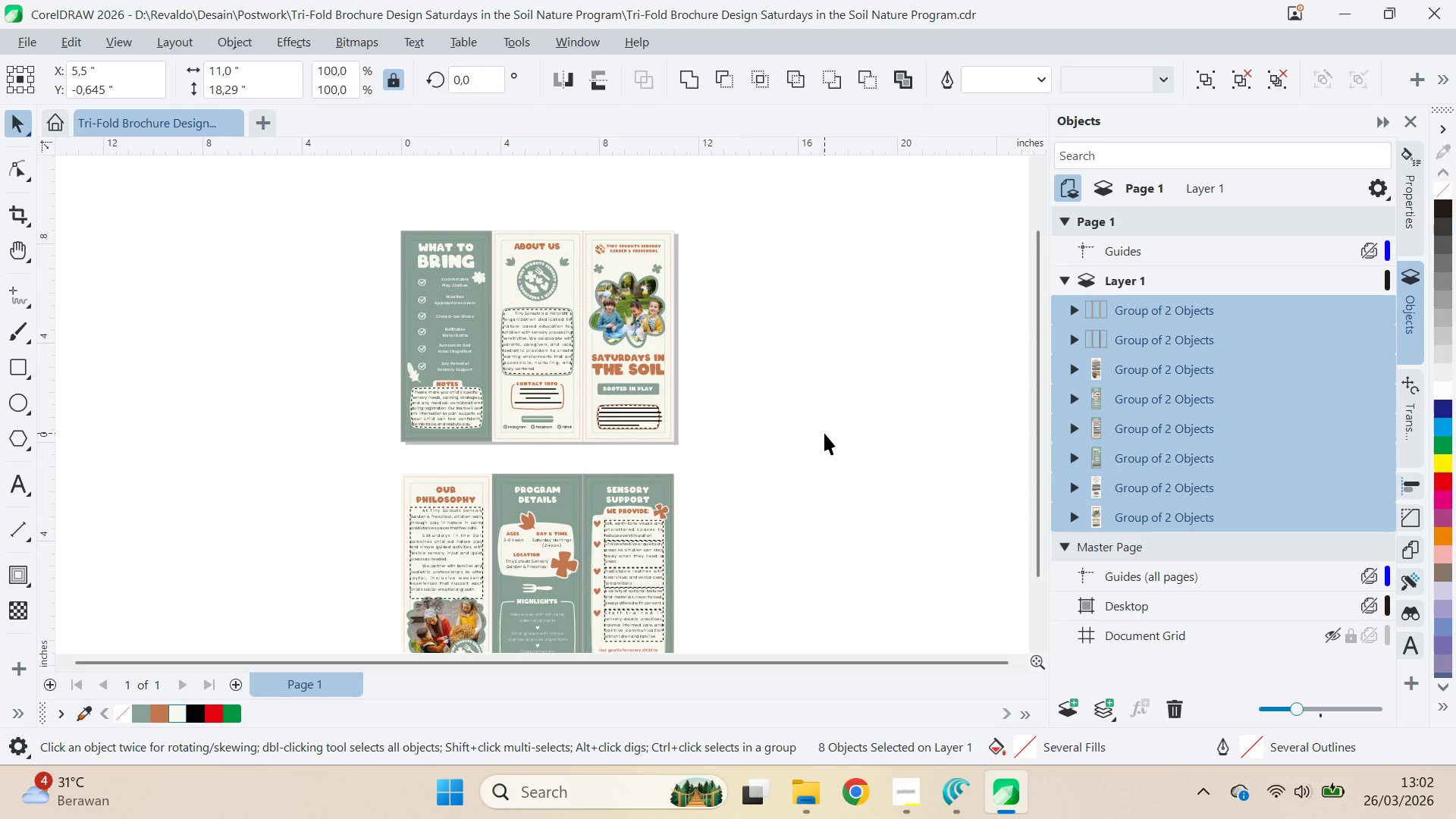 
key(Control+Q)
 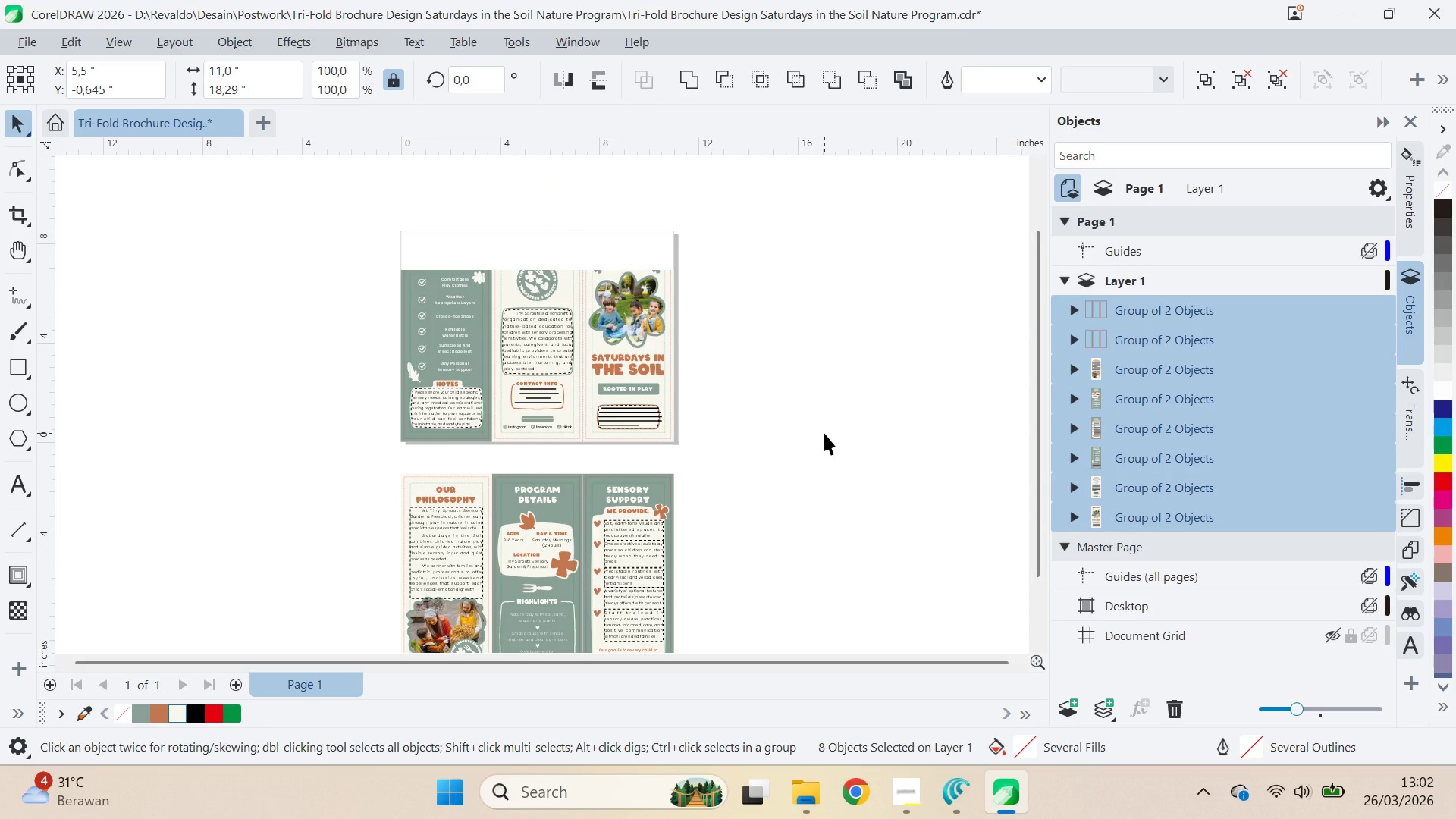 
key(Control+Q)
 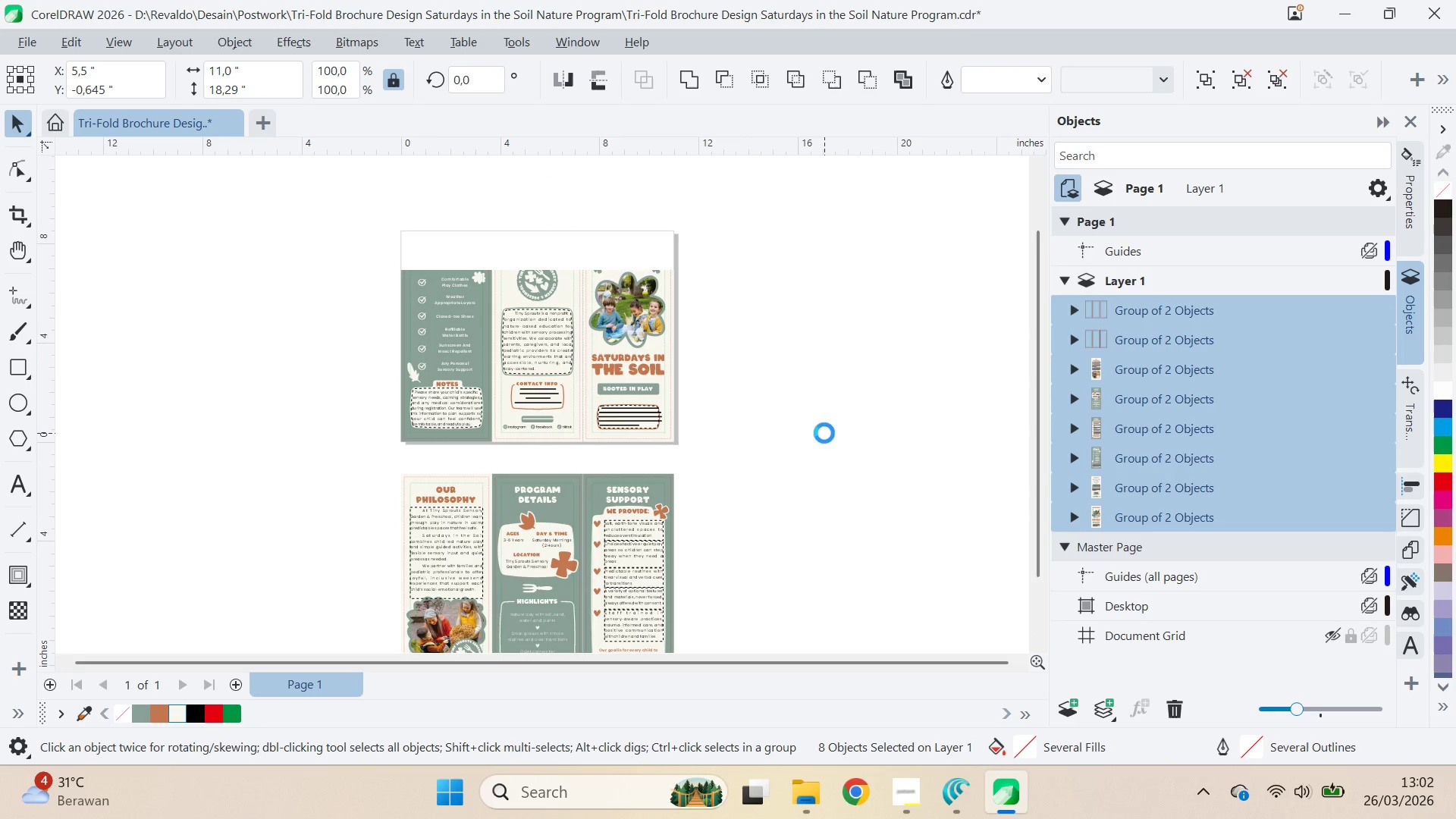 
key(Control+Q)
 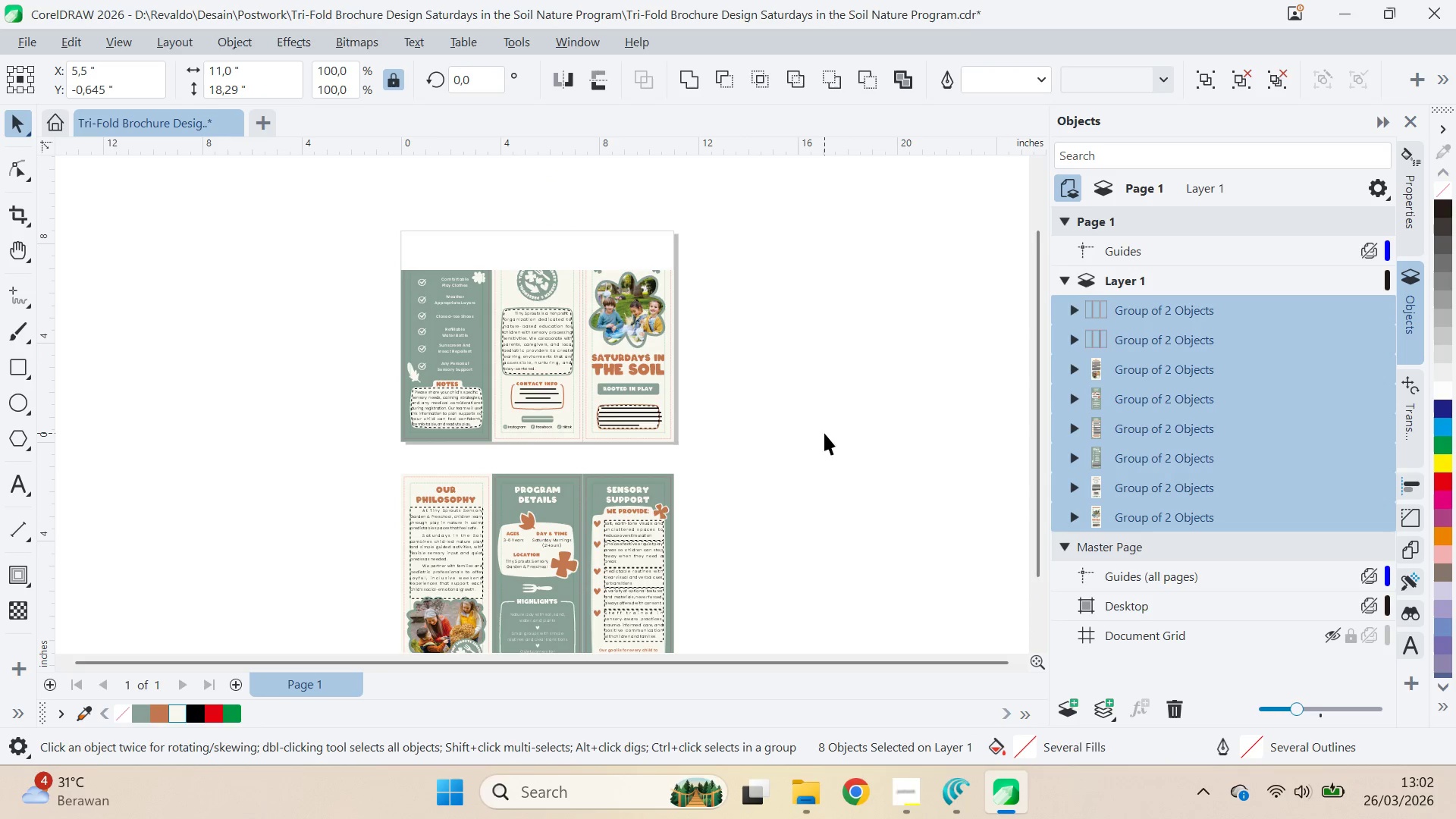 
key(Control+Q)
 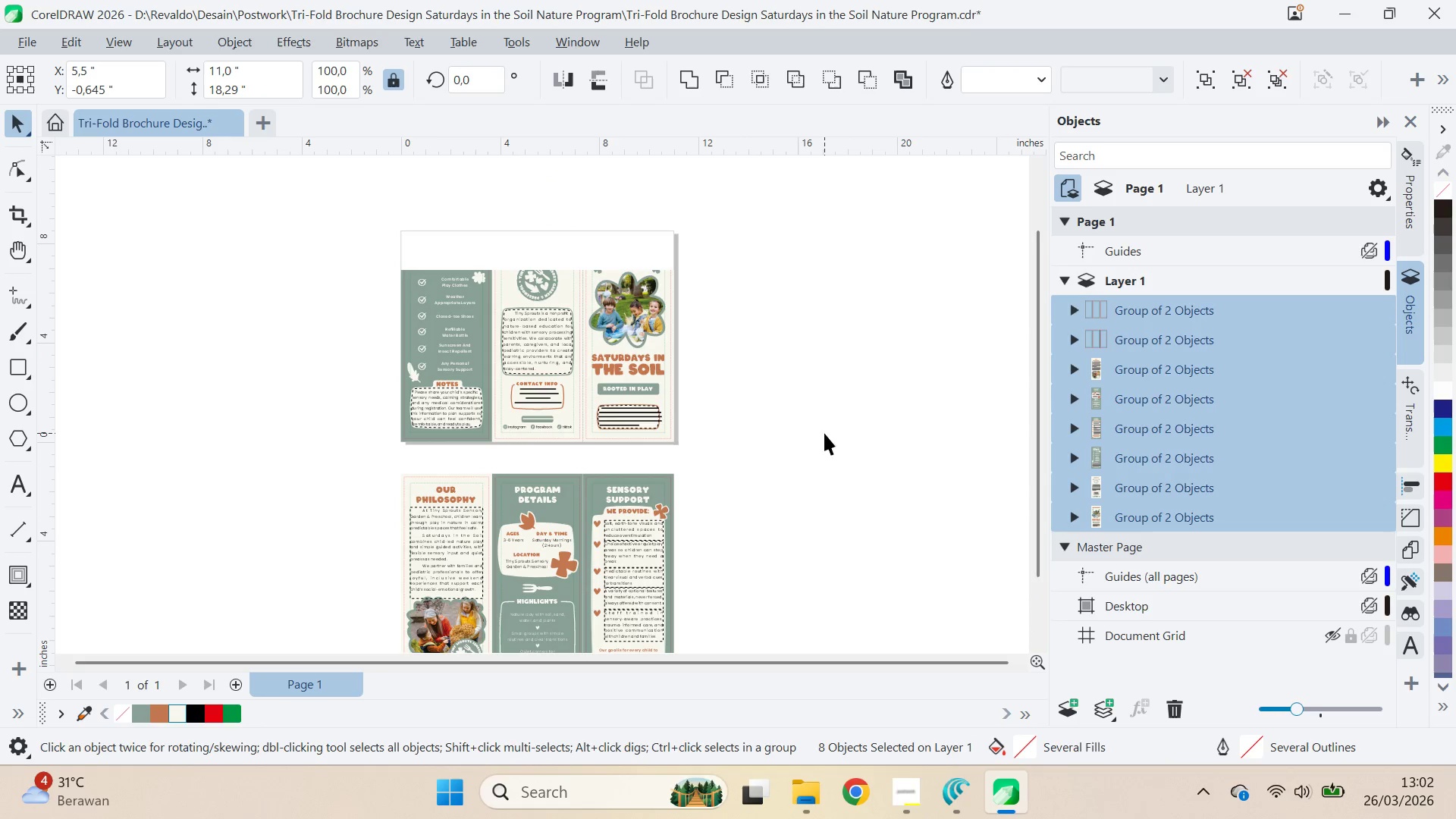 
key(Control+Q)
 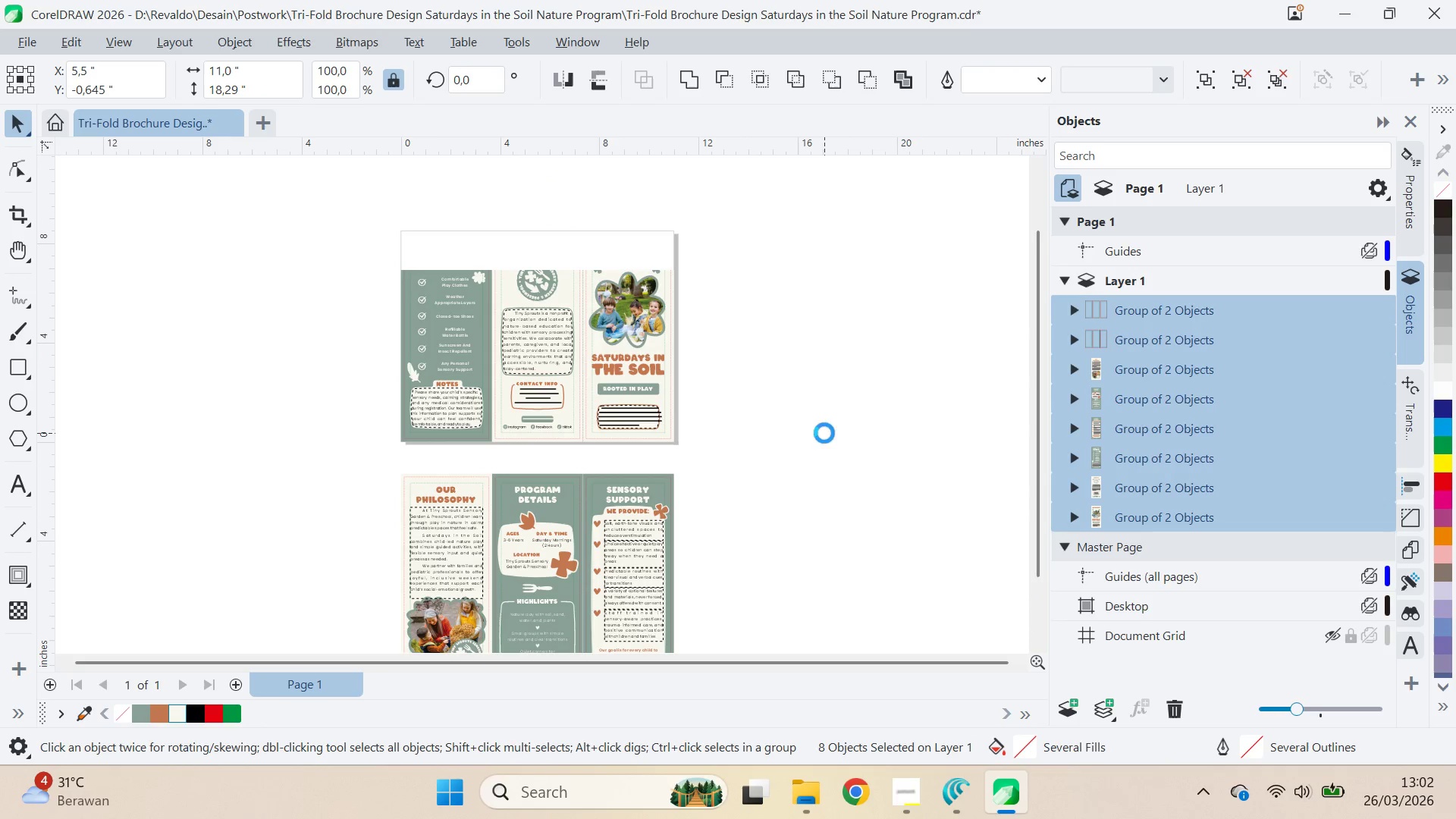 
key(Control+Q)
 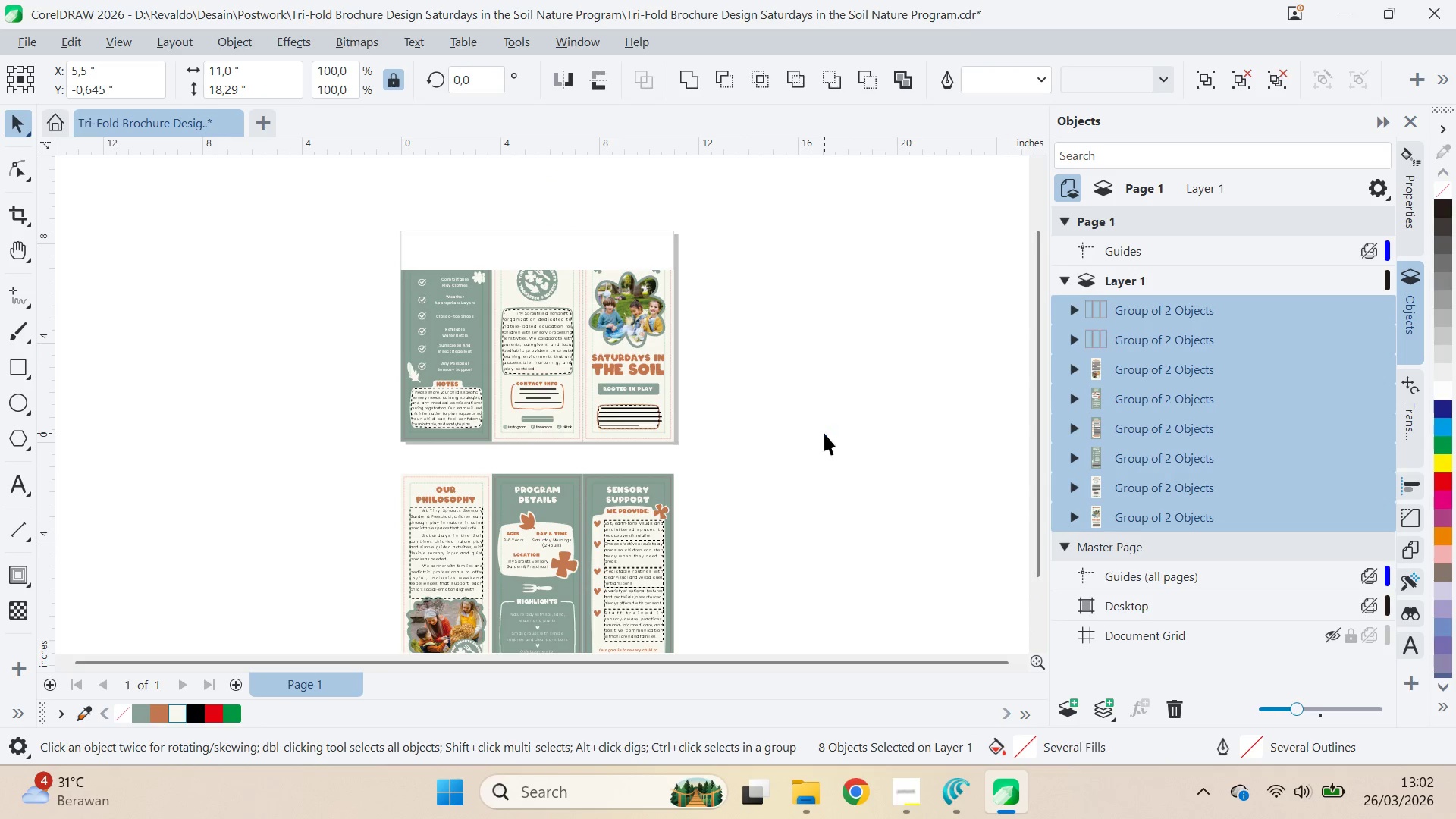 
key(Control+Q)
 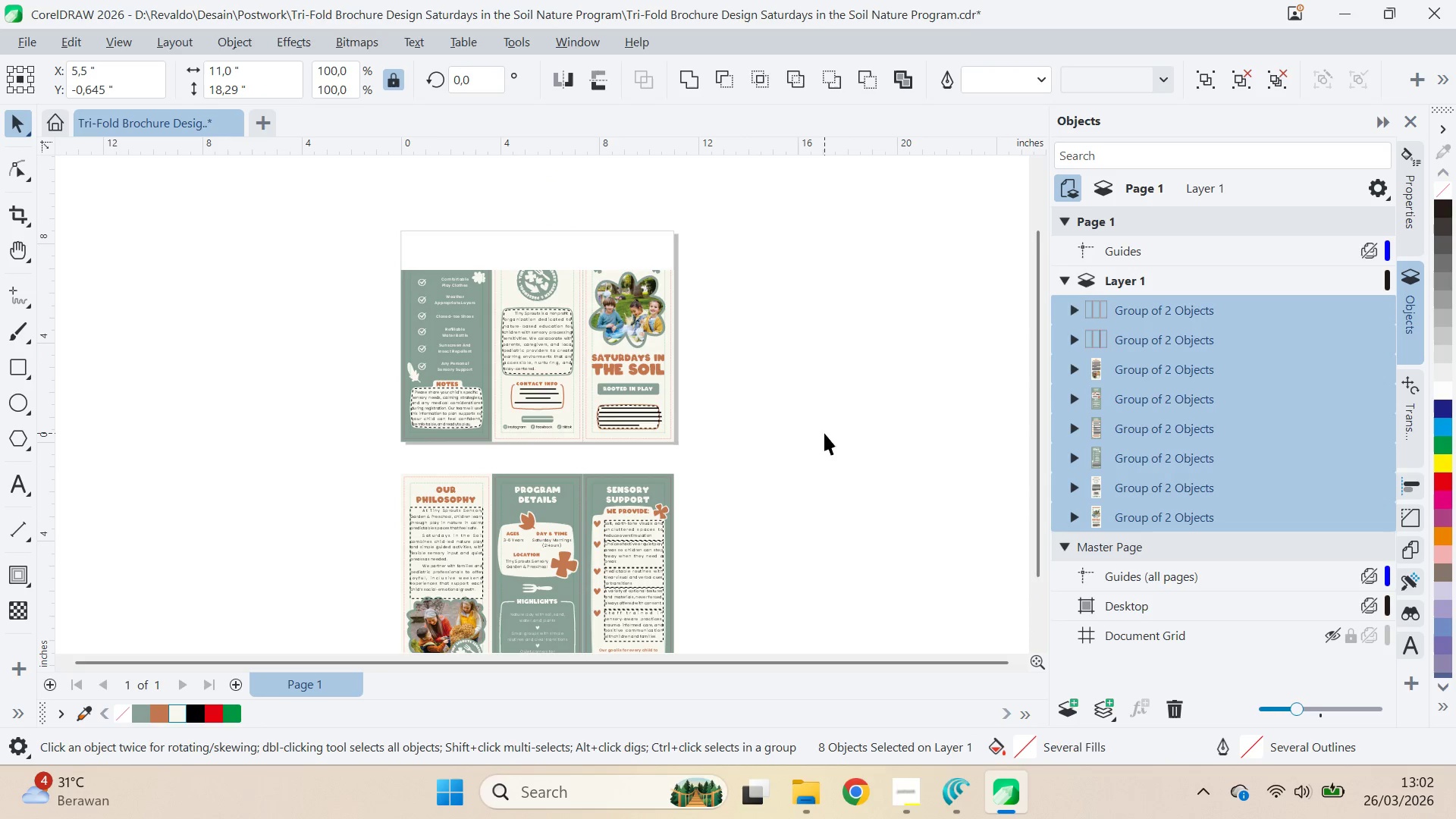 
key(Control+Q)
 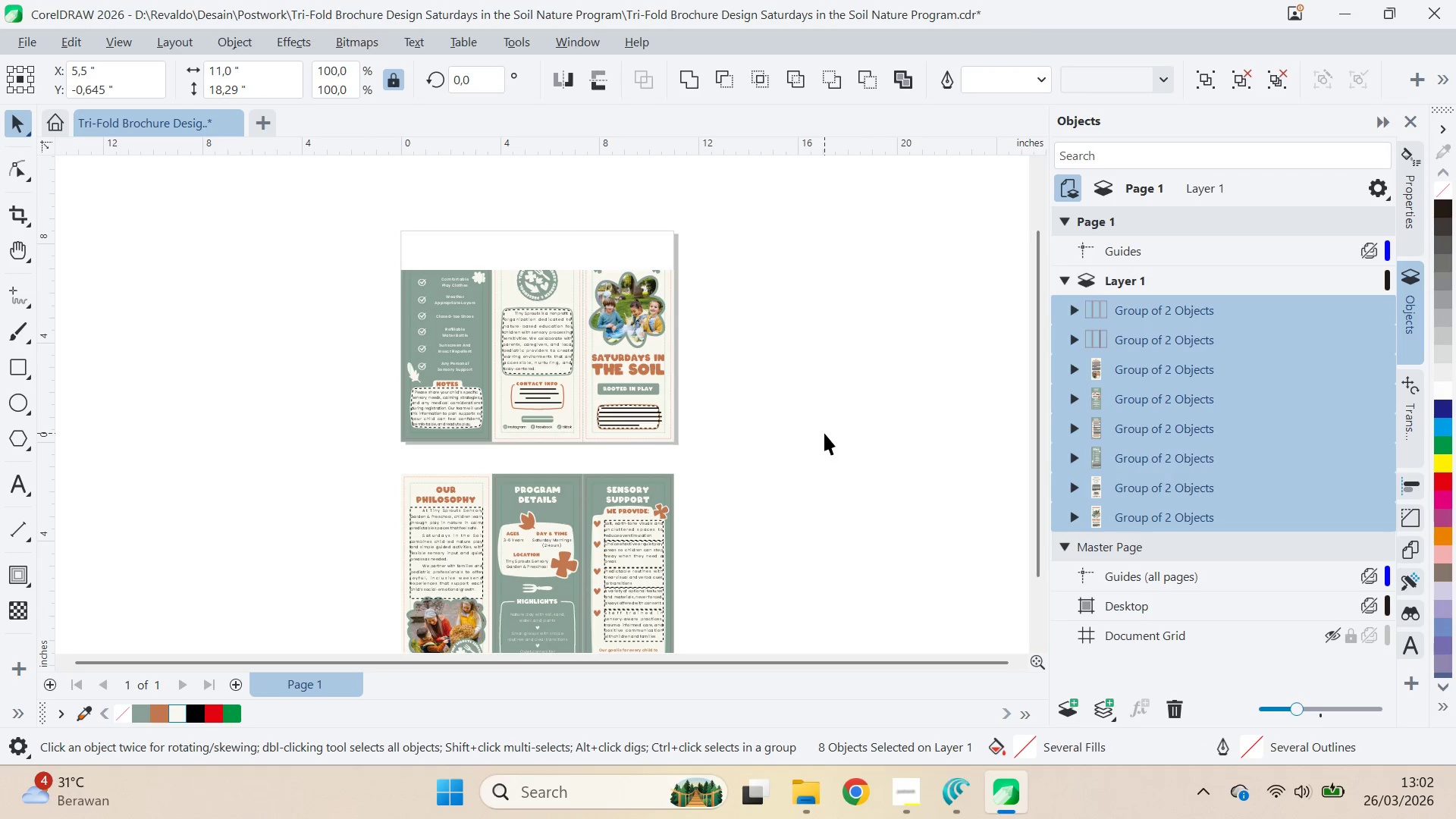 
key(Control+Q)
 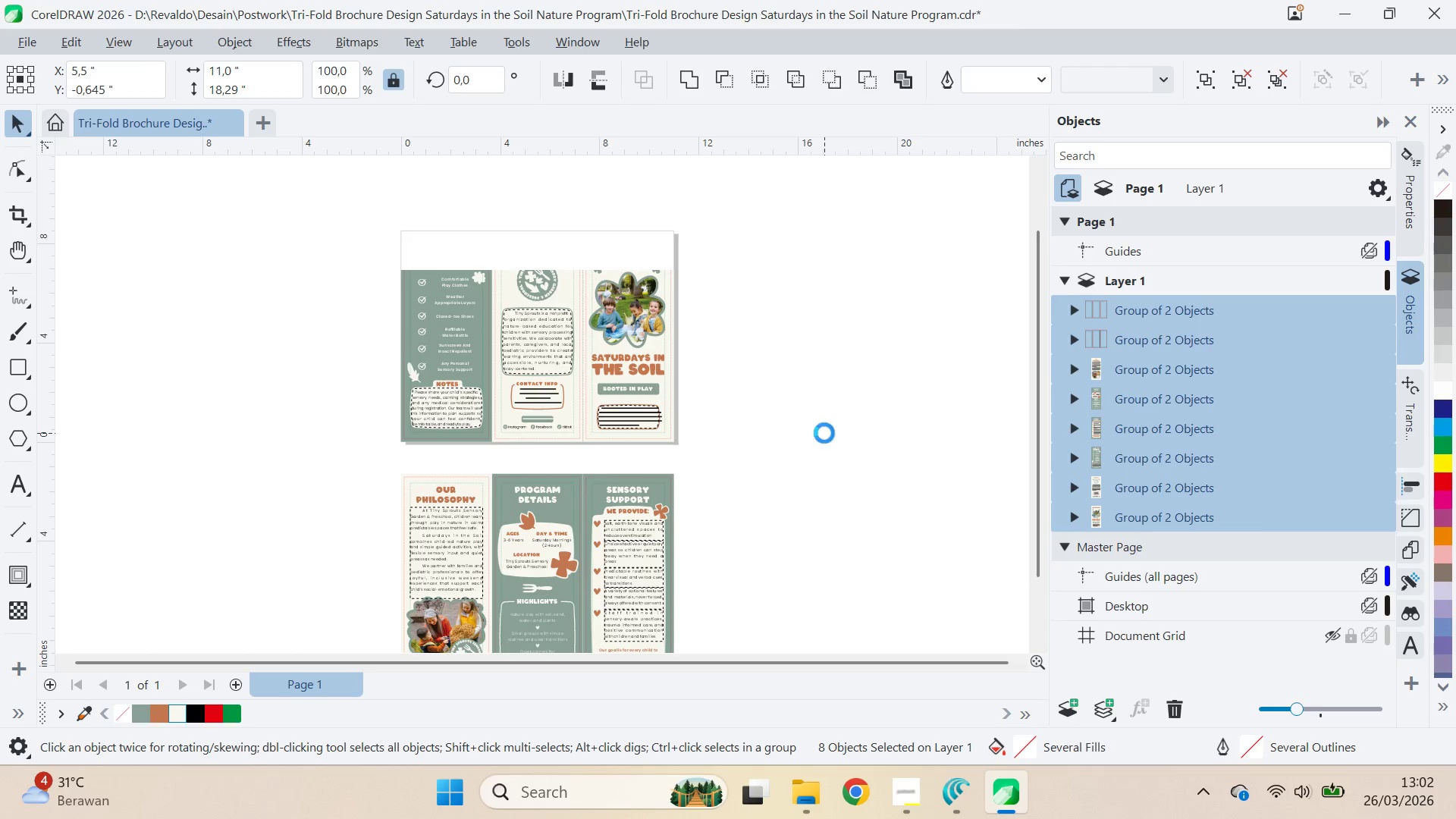 
key(Control+Q)
 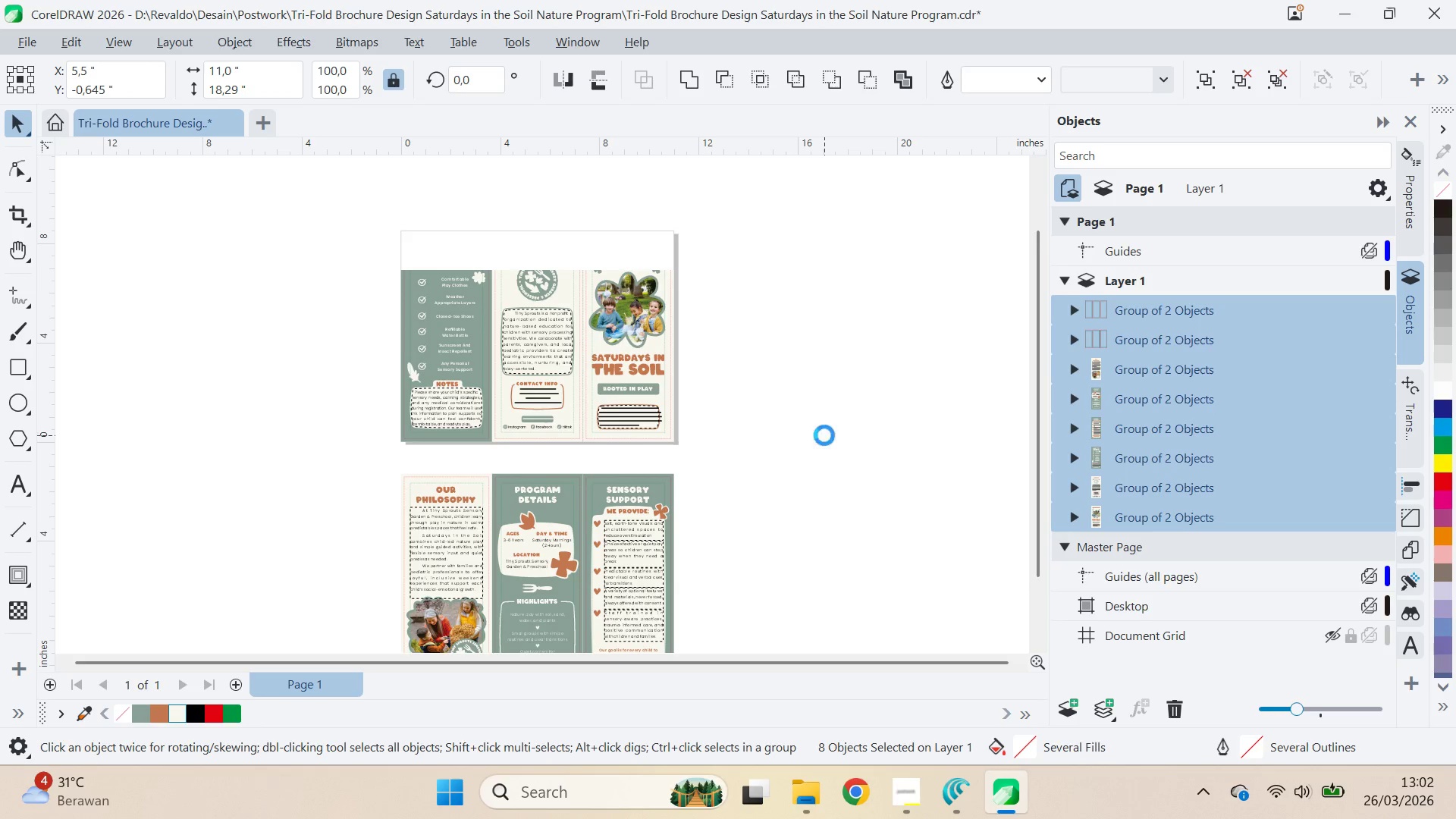 
key(Control+Q)
 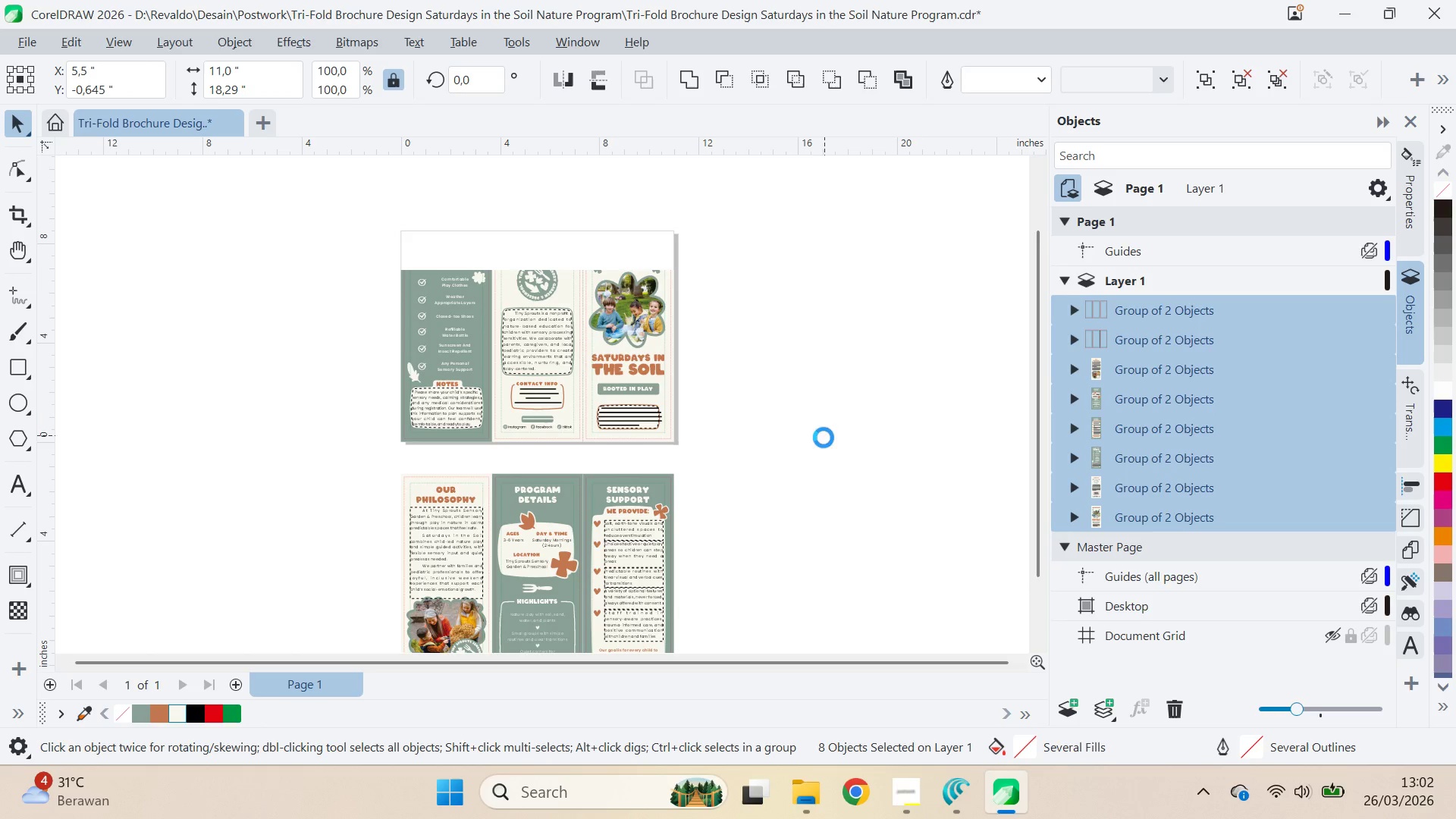 
key(Control+Q)
 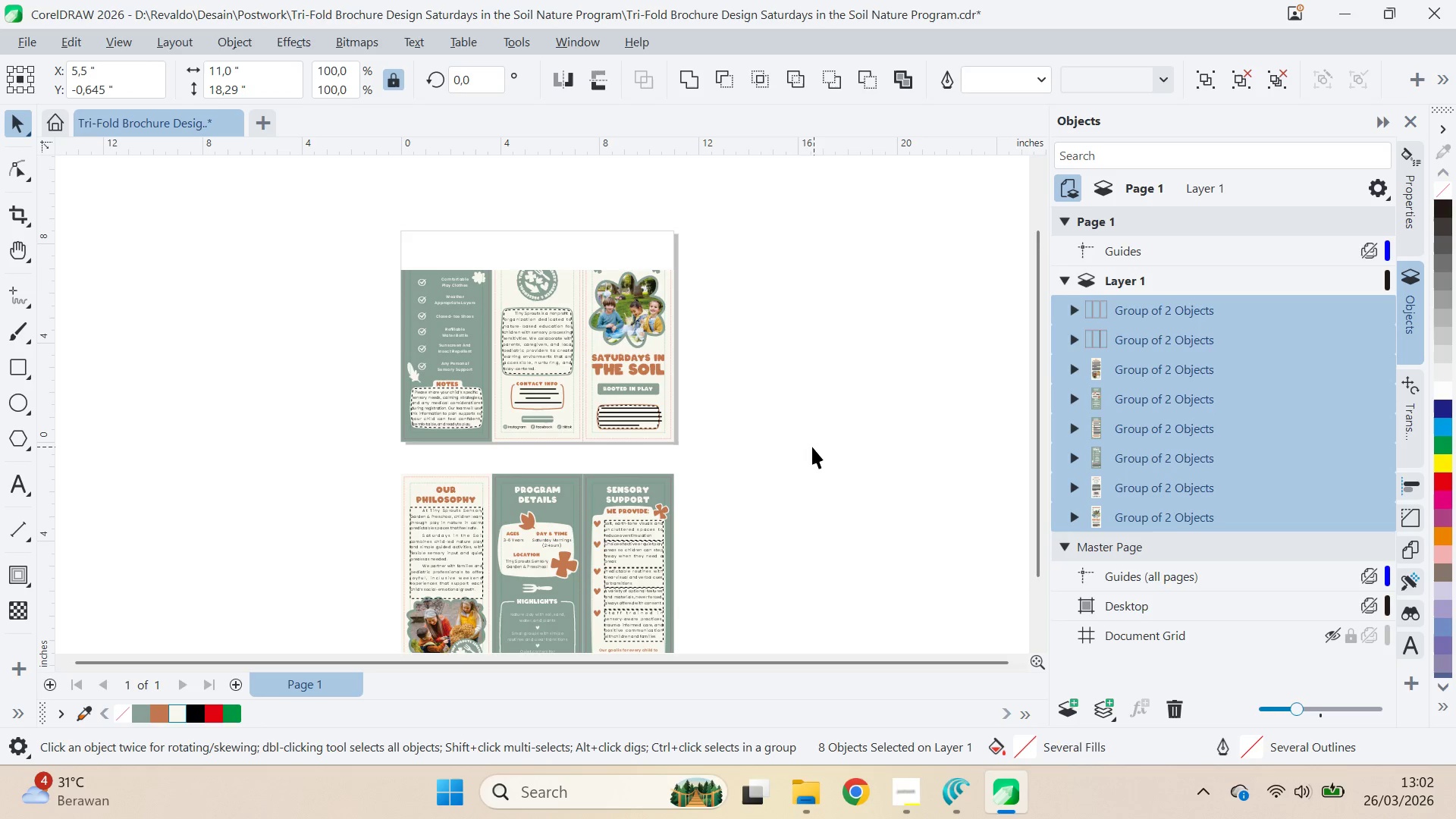 
left_click([812, 447])
 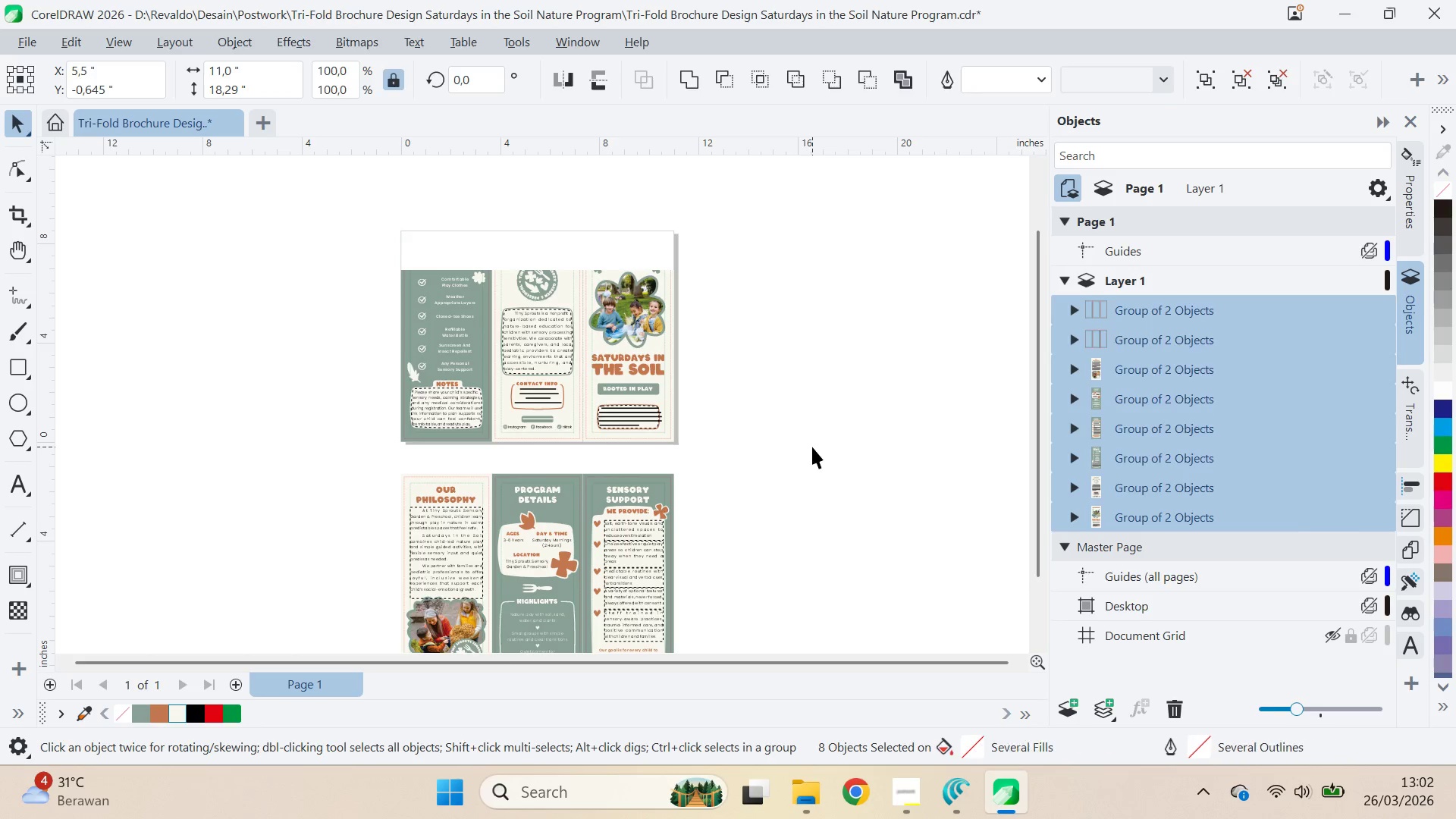 
type(qv)
 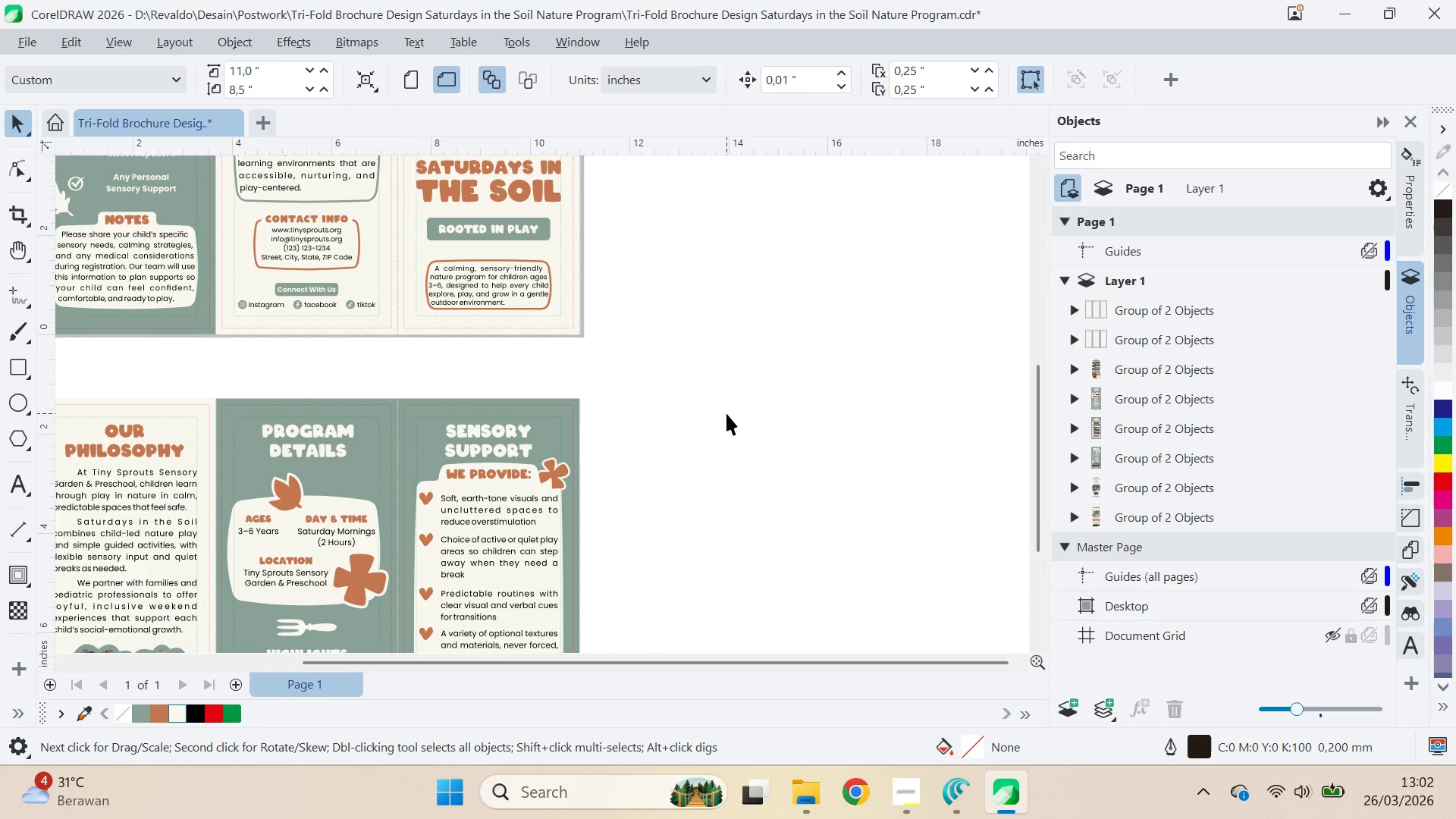 
left_click_drag(start_coordinate=[812, 447], to_coordinate=[803, 391])
 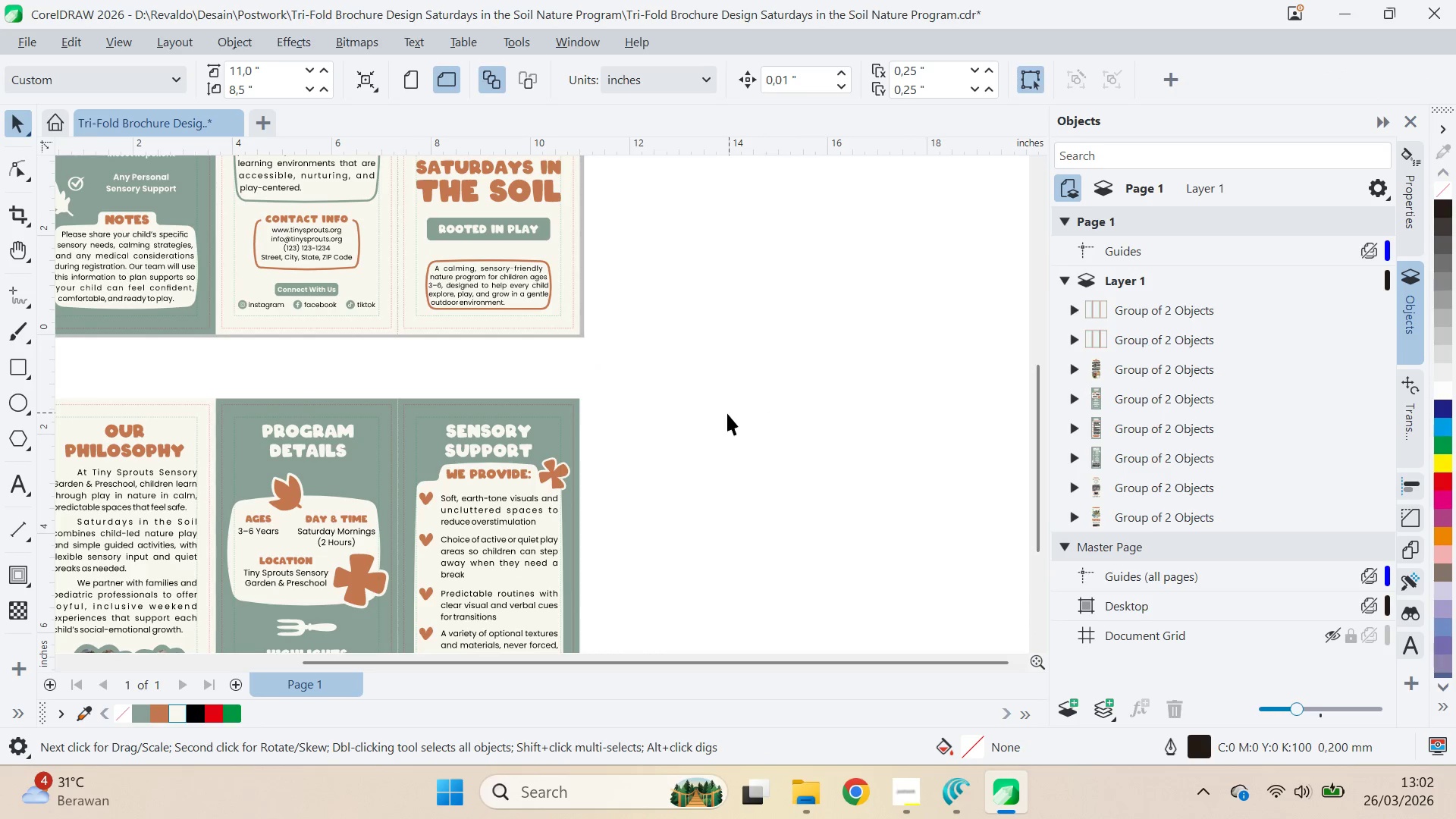 
key(Control+ControlLeft)
 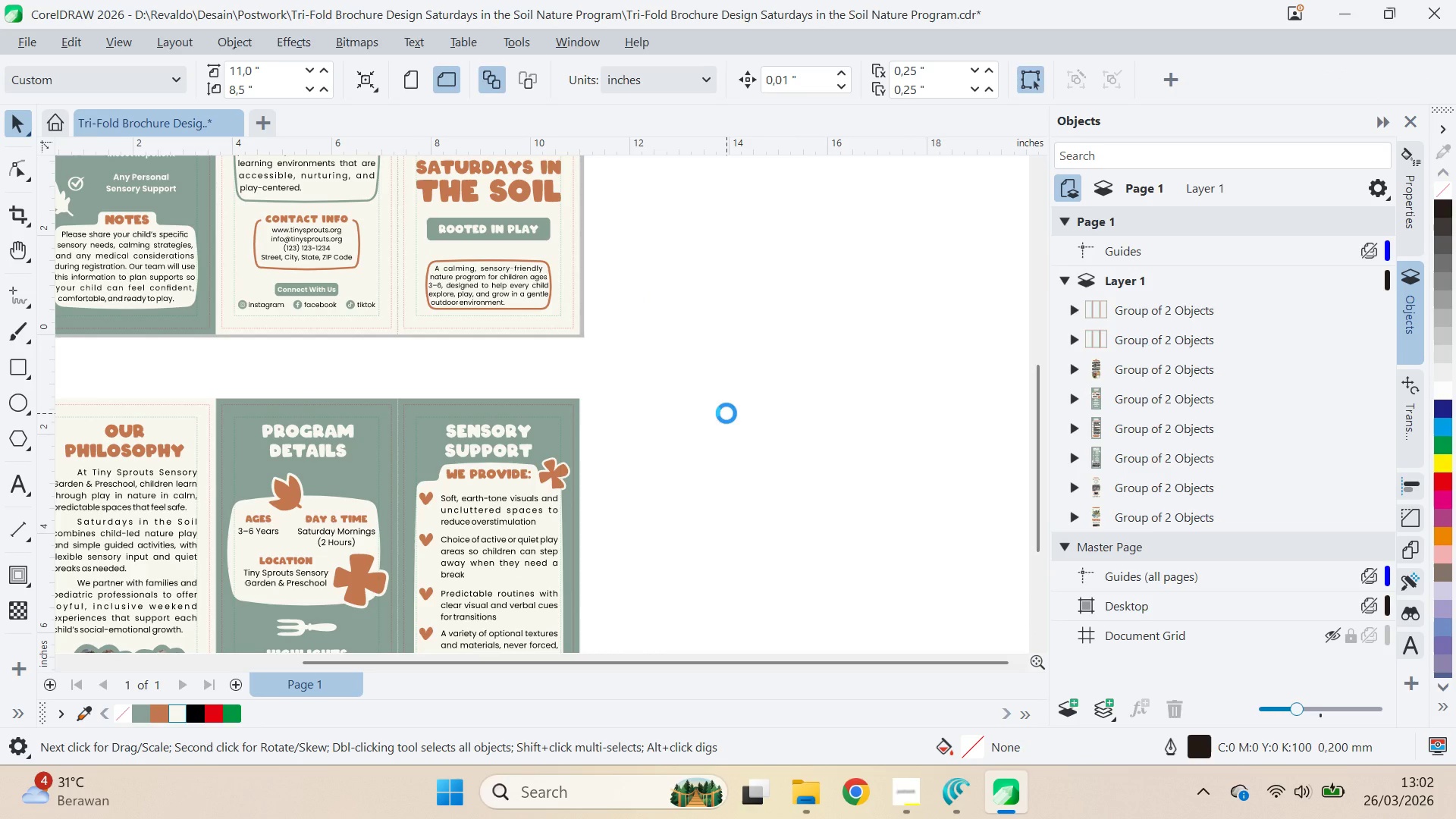 
key(Control+S)
 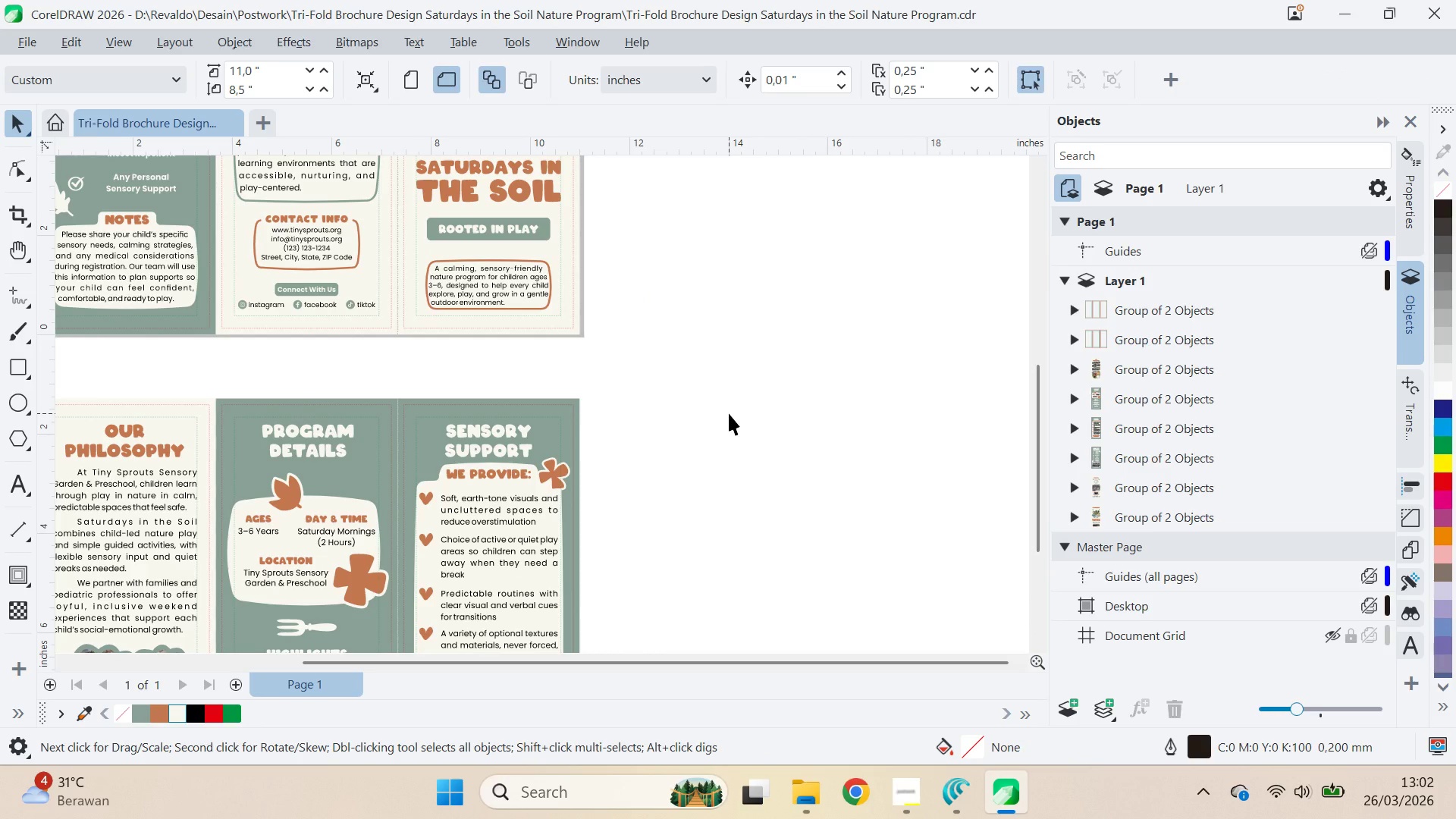 
scroll: coordinate [748, 419], scroll_direction: down, amount: 10.0
 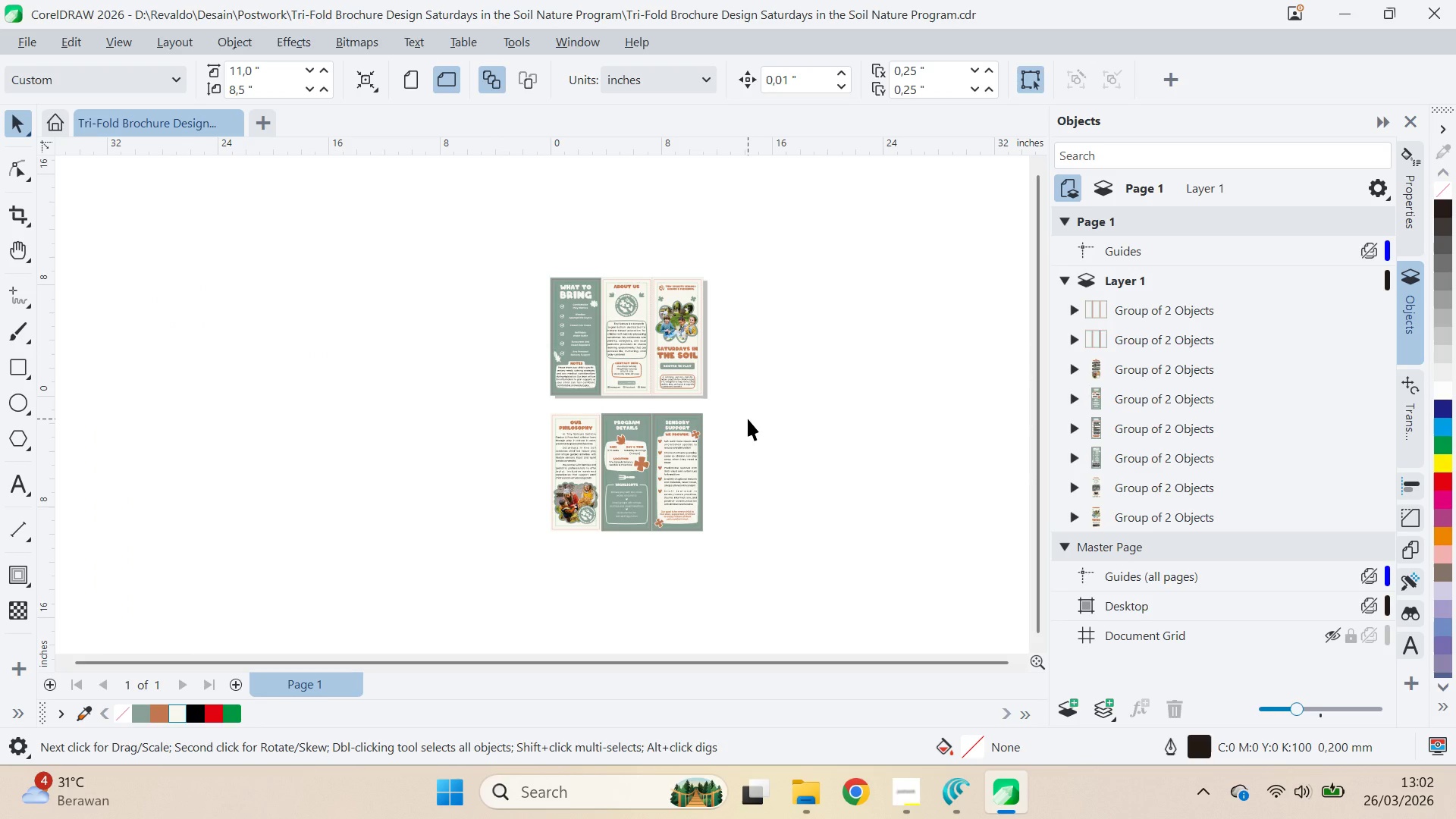 
key(Control+F)
 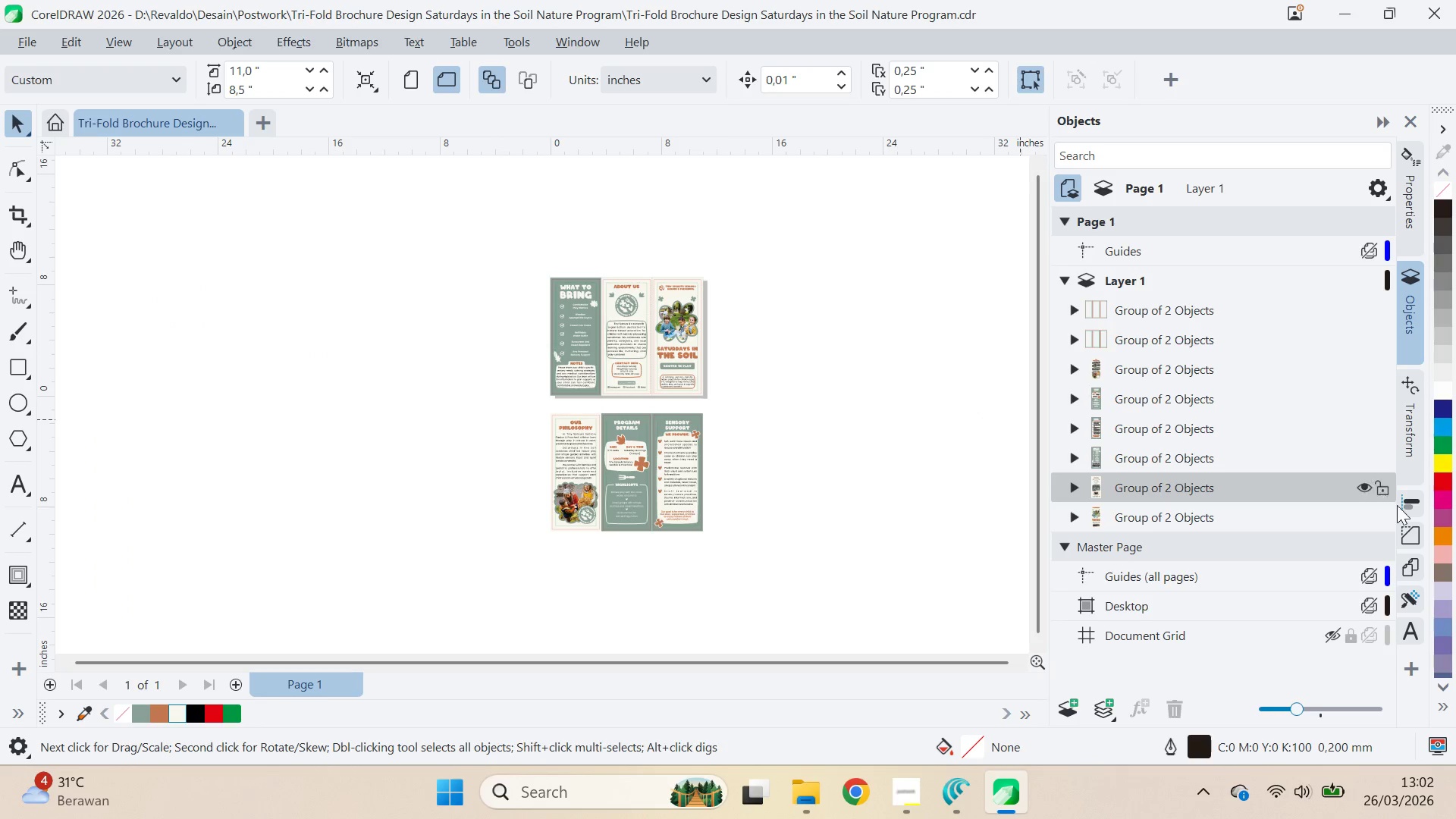 
key(Control+F)
 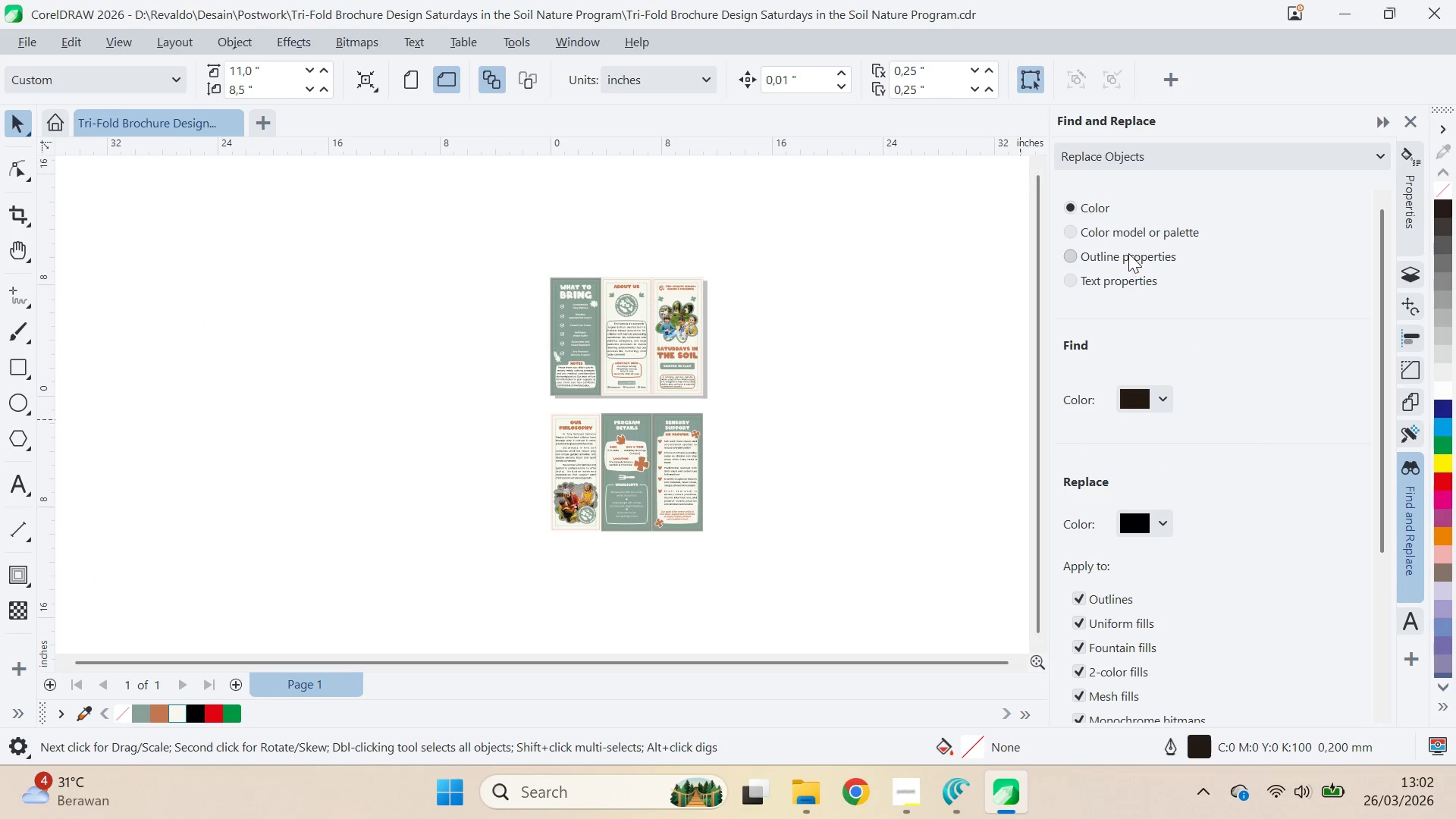 
left_click([1126, 278])
 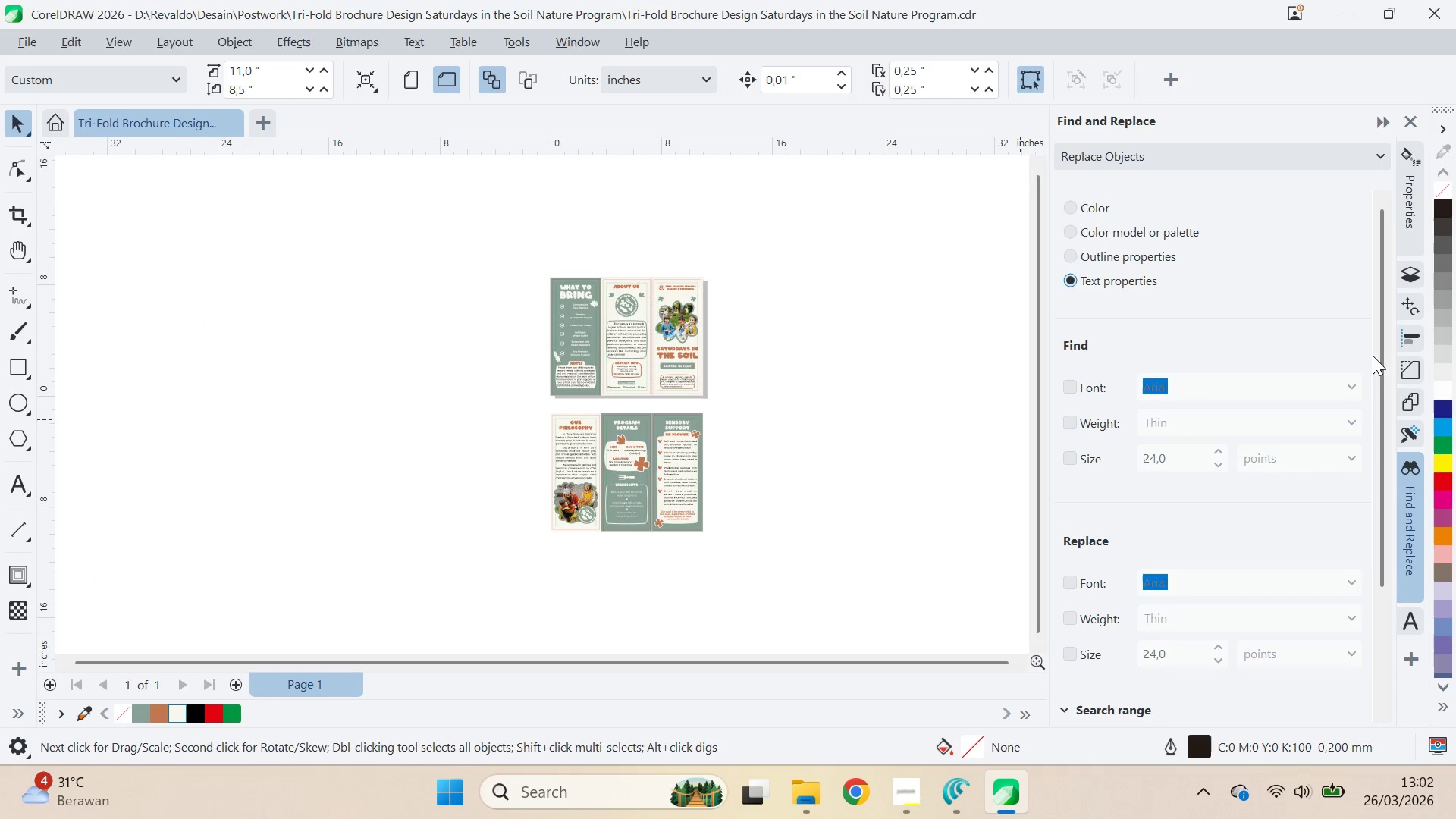 
left_click_drag(start_coordinate=[1384, 343], to_coordinate=[1361, 283])
 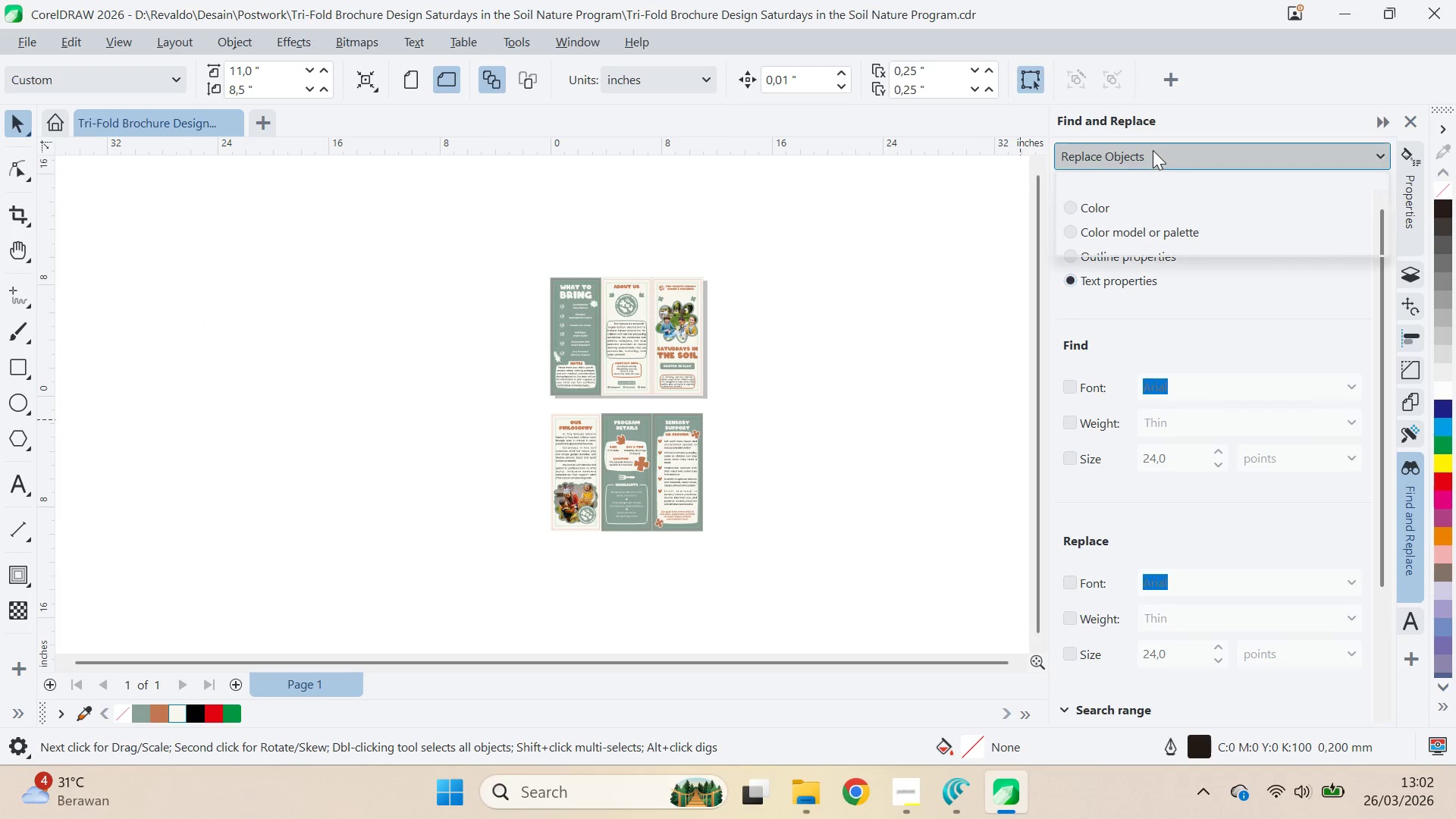 
left_click([1161, 184])
 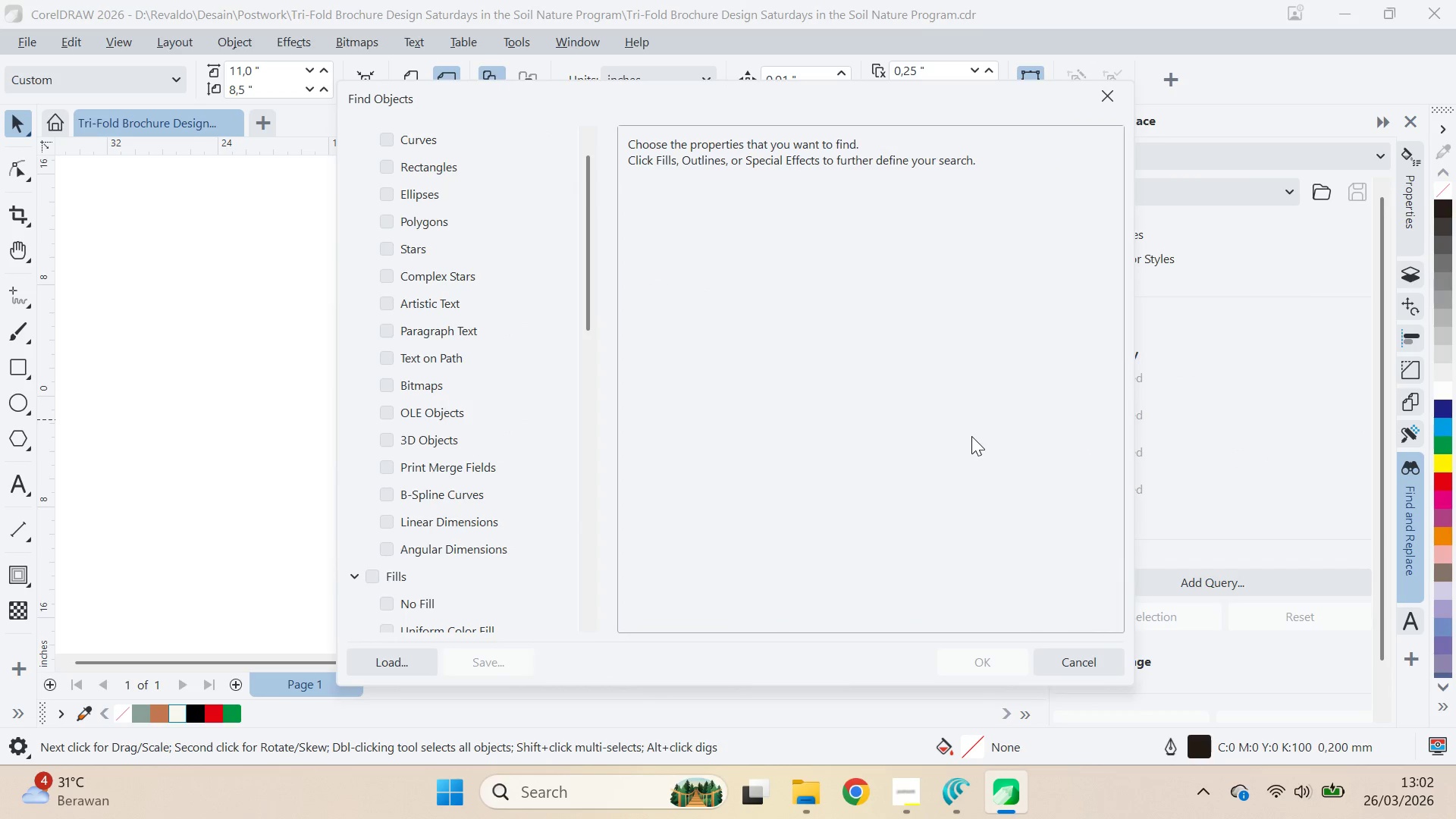 
wait(5.8)
 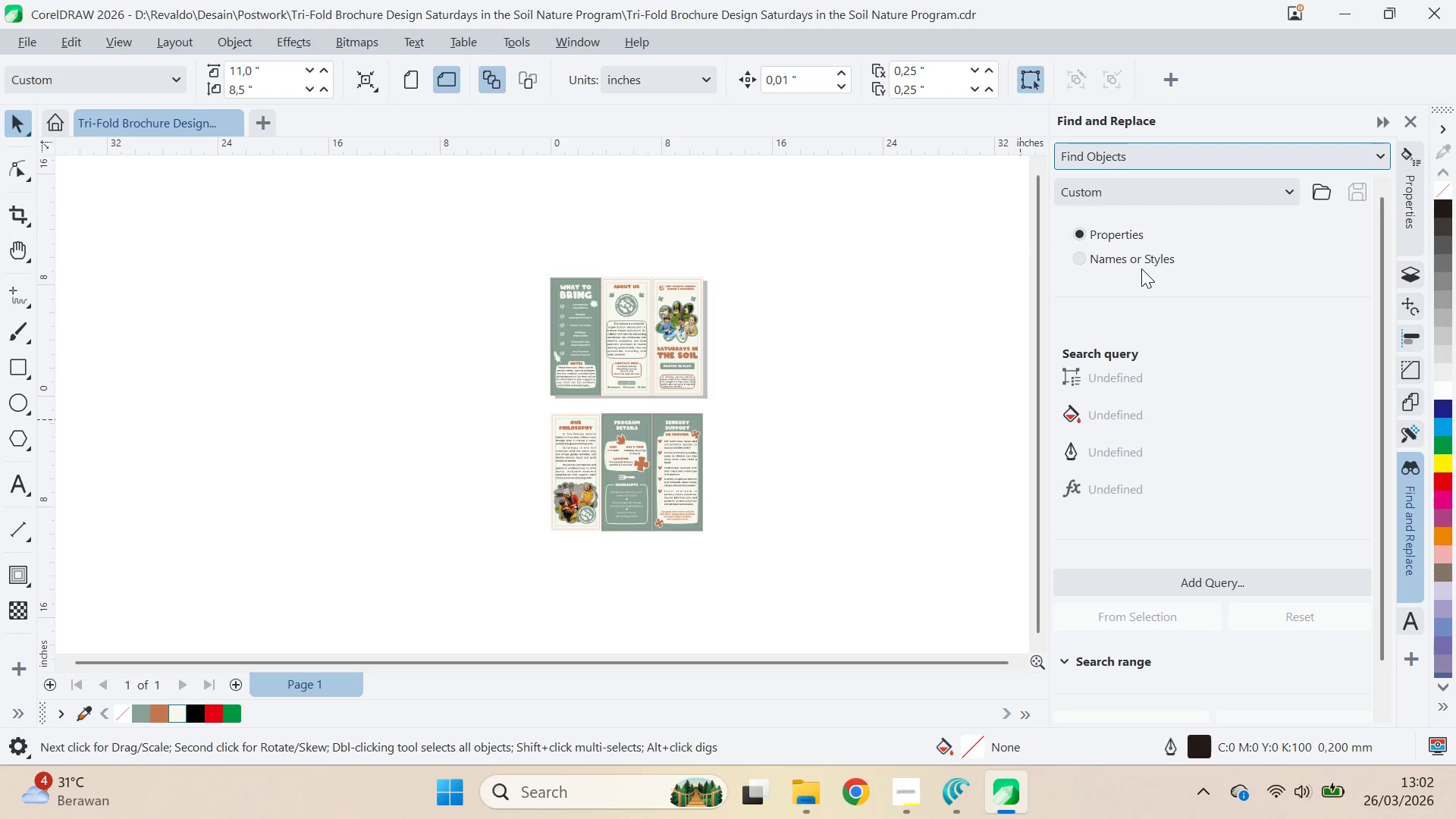 
left_click_drag(start_coordinate=[588, 287], to_coordinate=[603, 250])
 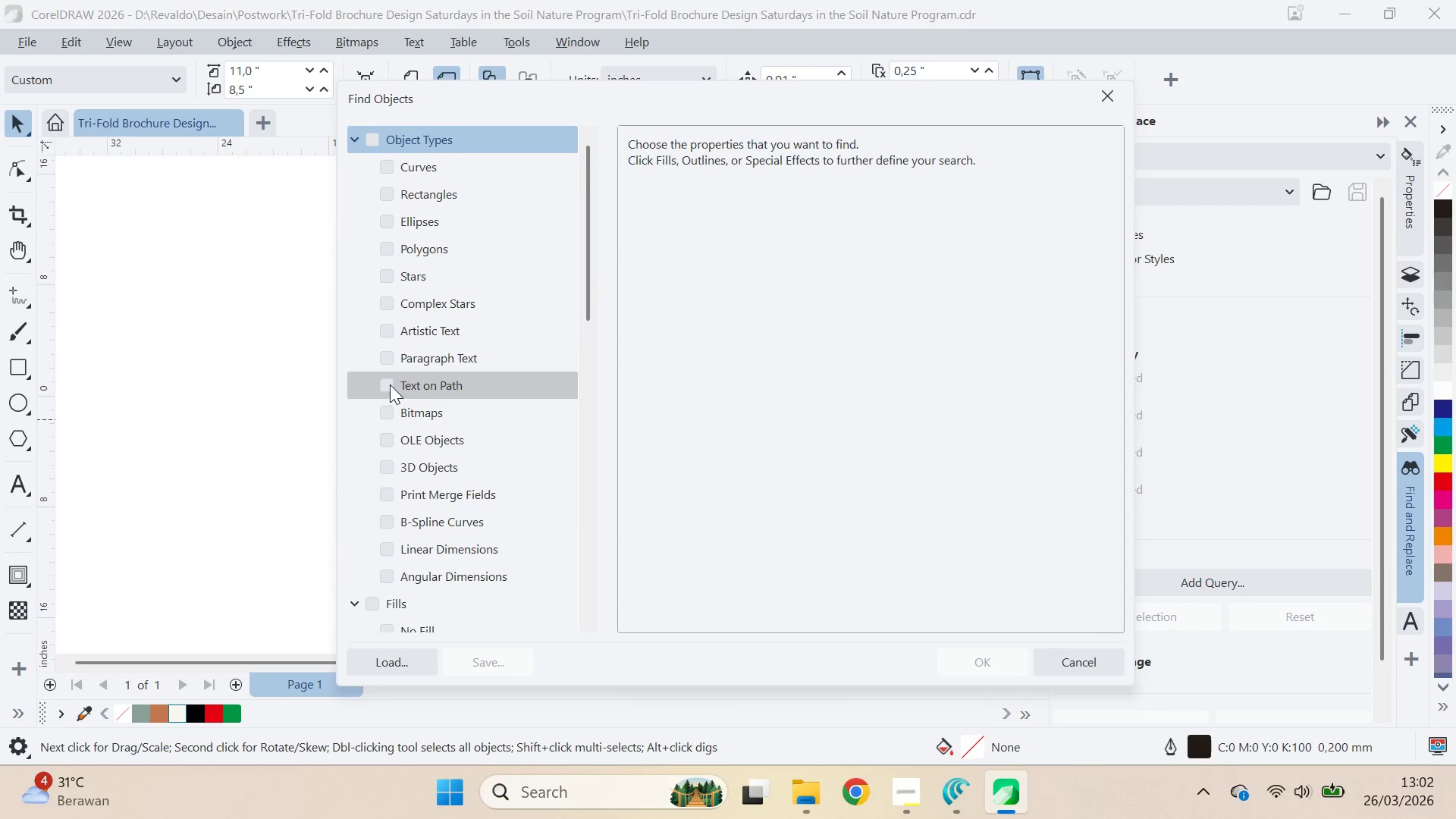 
left_click([390, 384])
 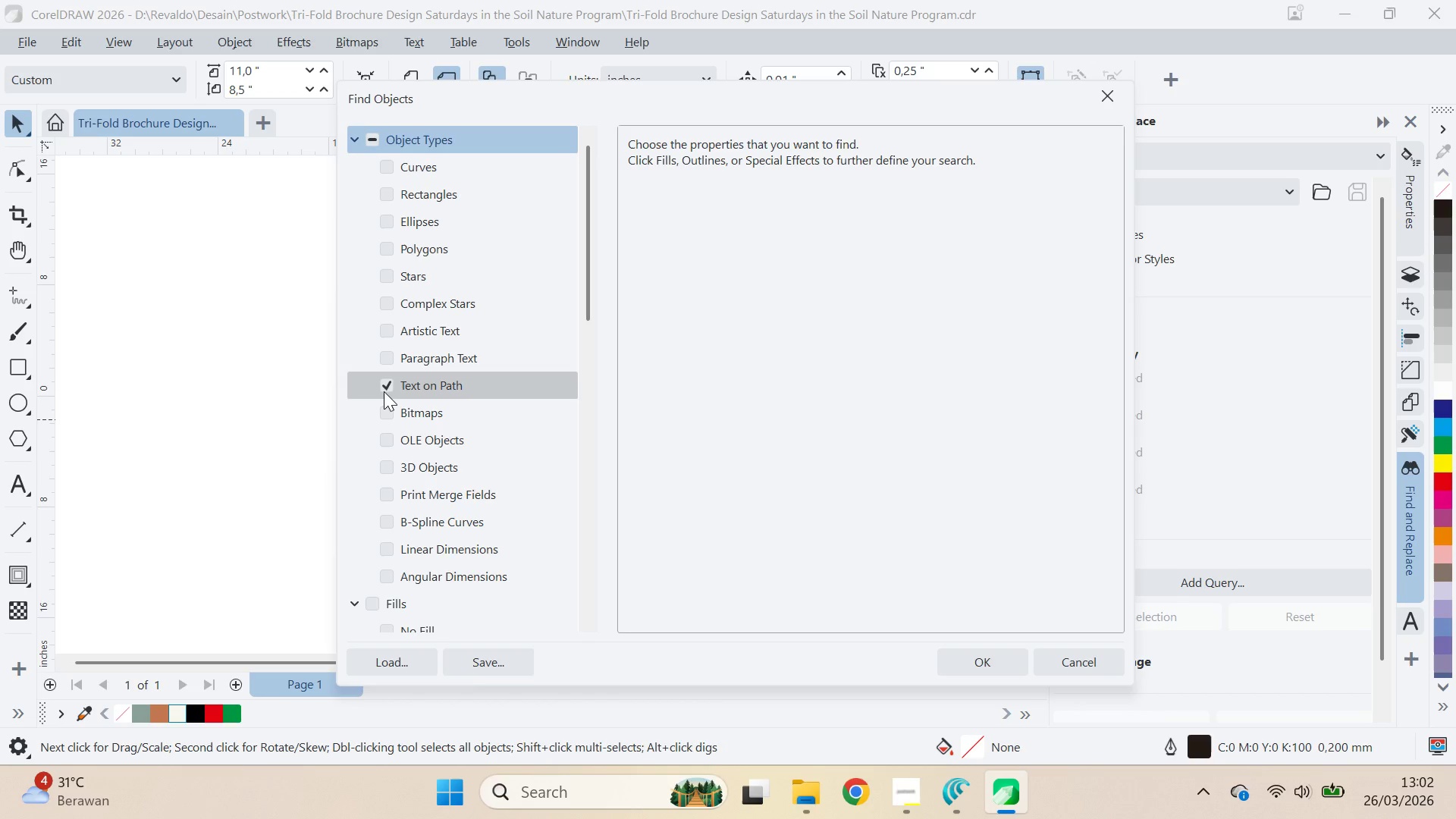 
left_click([382, 365])
 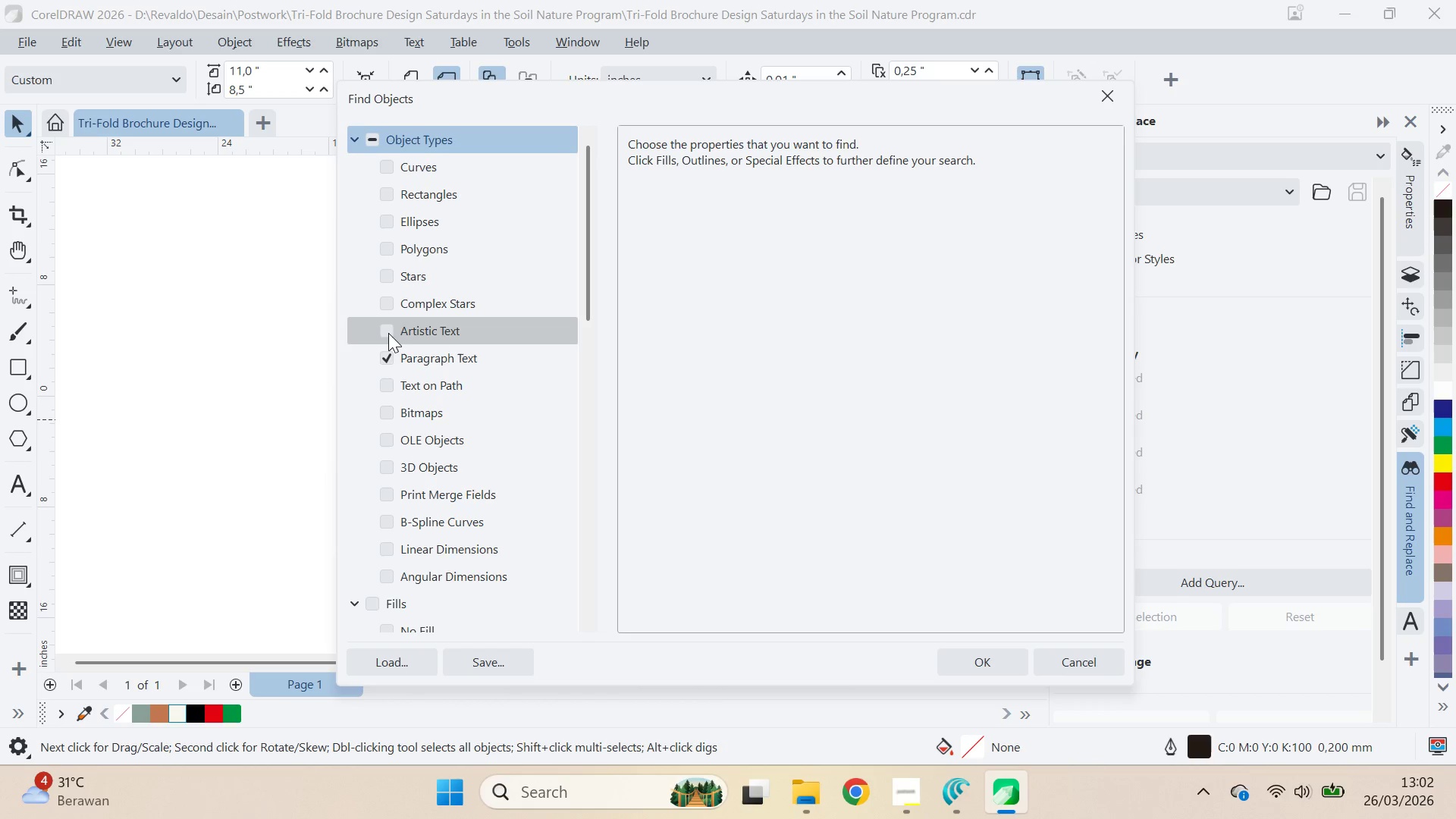 
left_click([388, 333])
 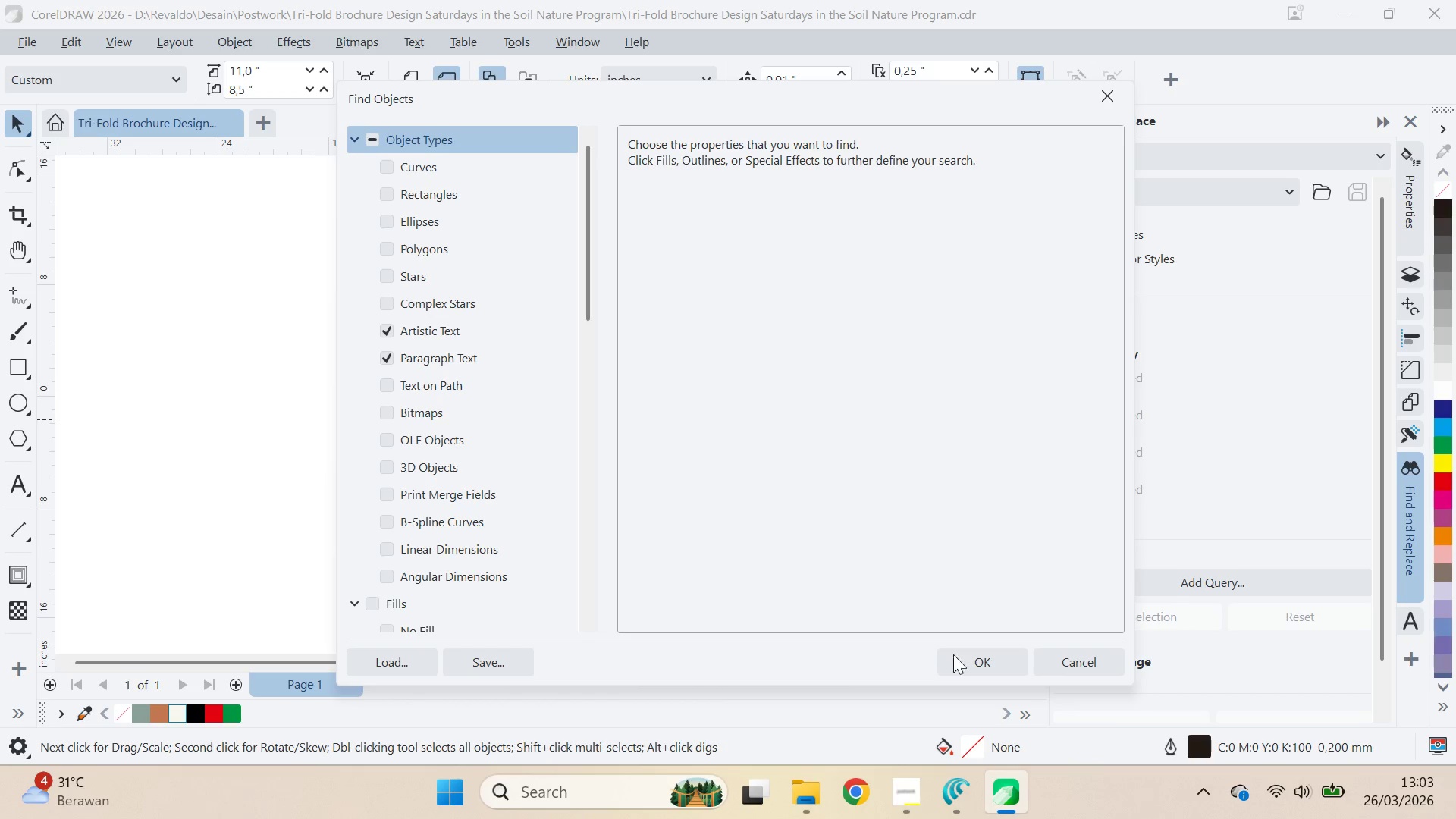 
left_click([981, 662])
 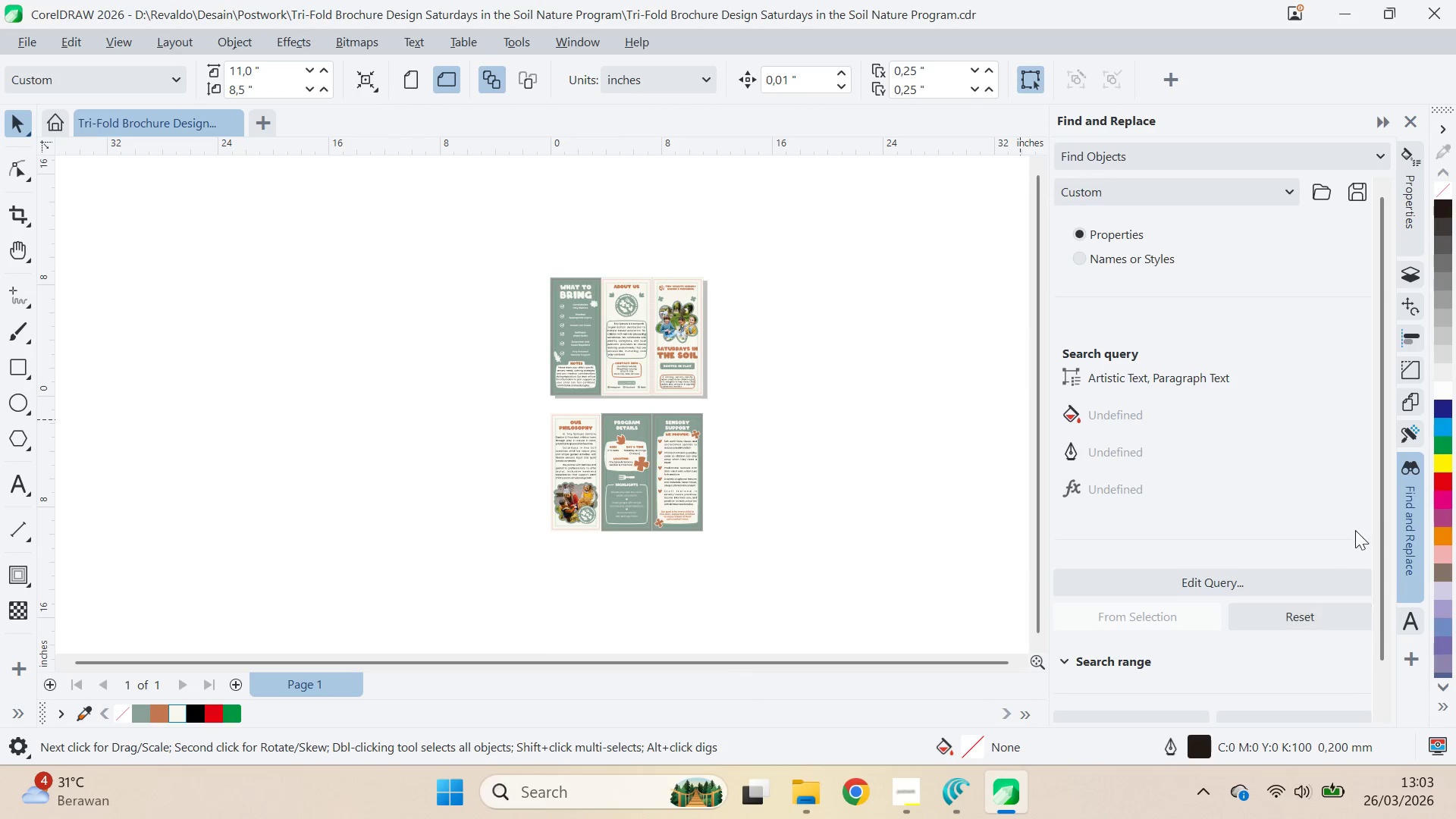 
left_click_drag(start_coordinate=[1379, 477], to_coordinate=[1375, 604])
 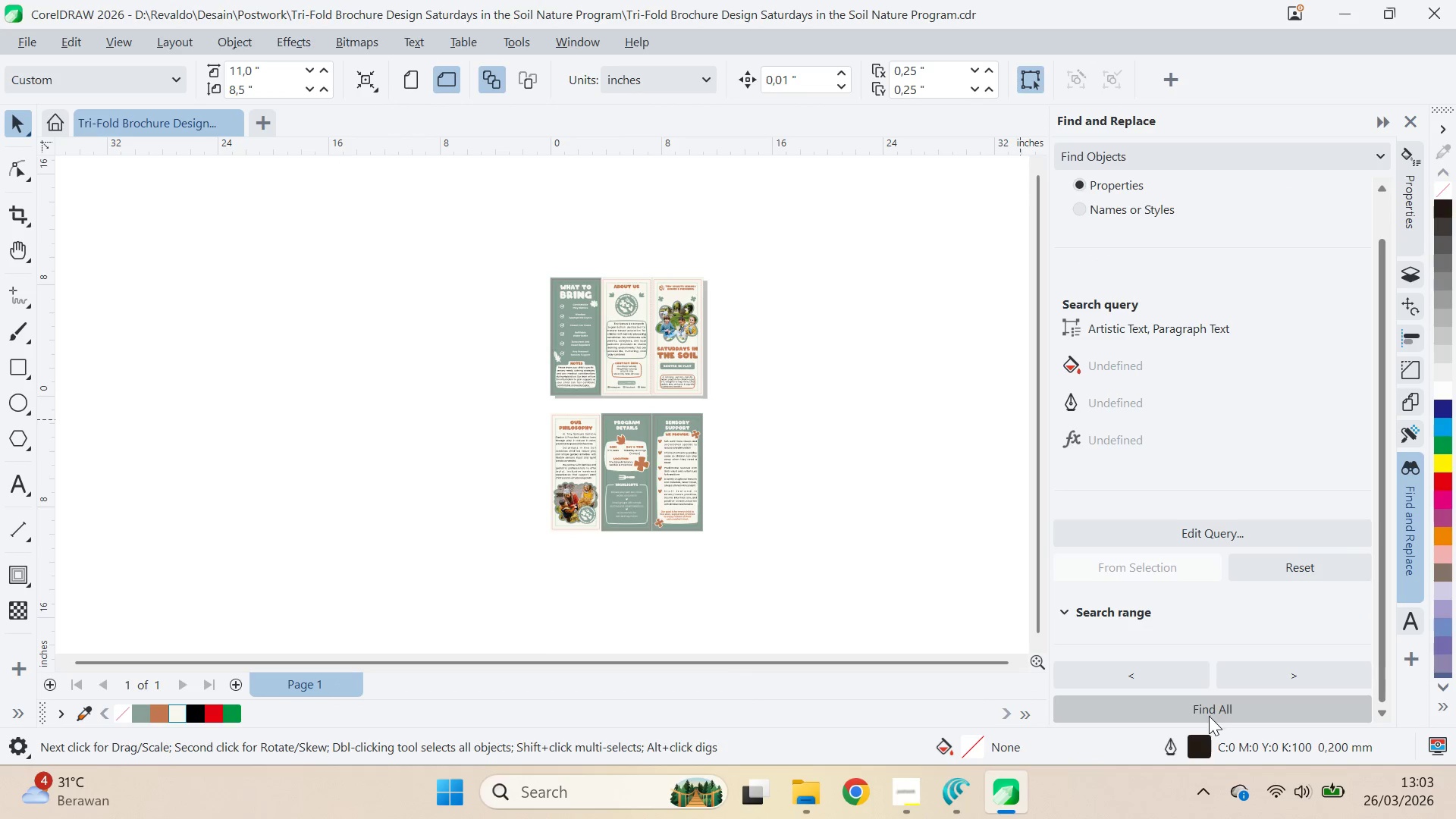 
left_click([1209, 716])
 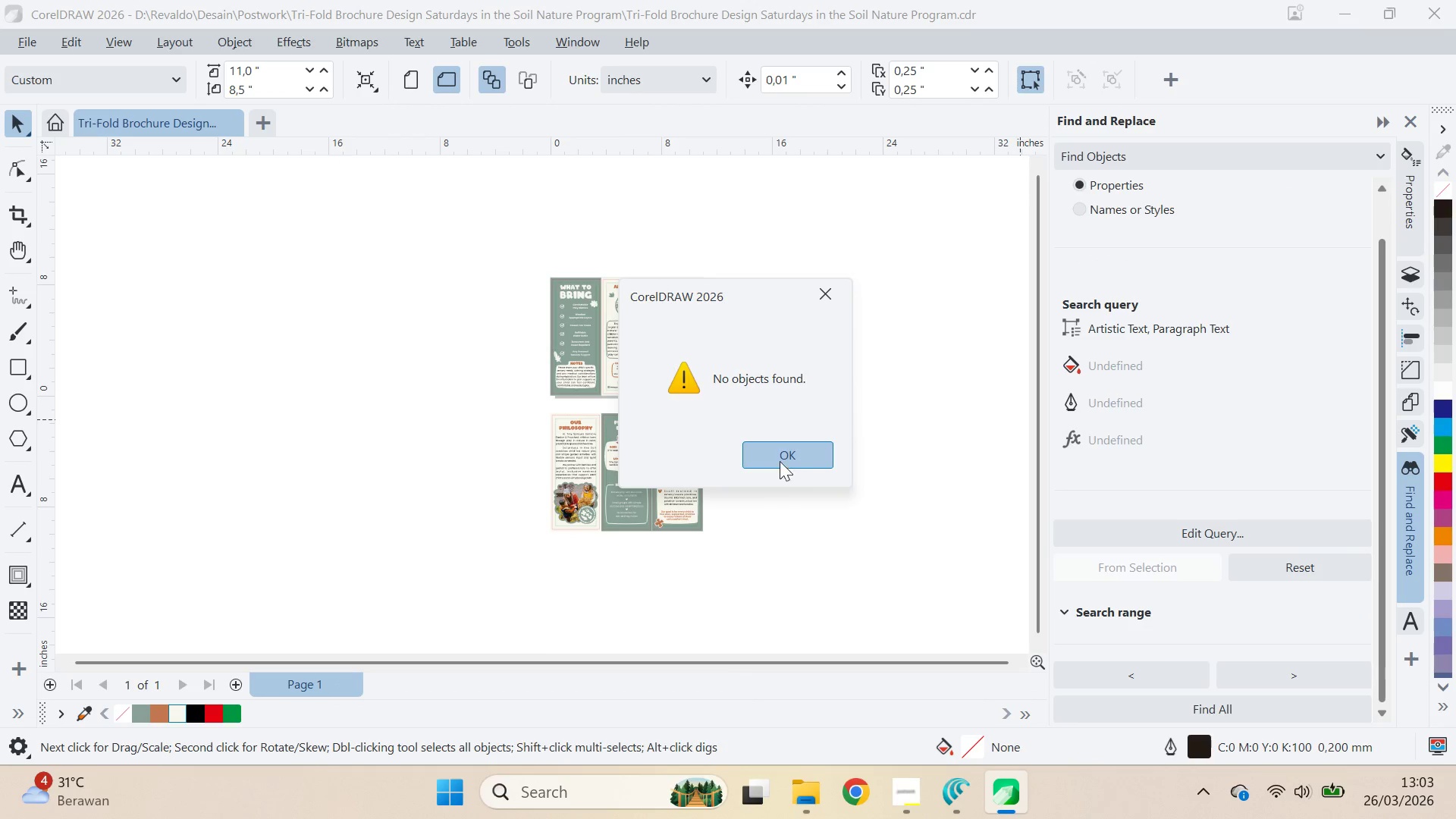 
left_click([777, 444])
 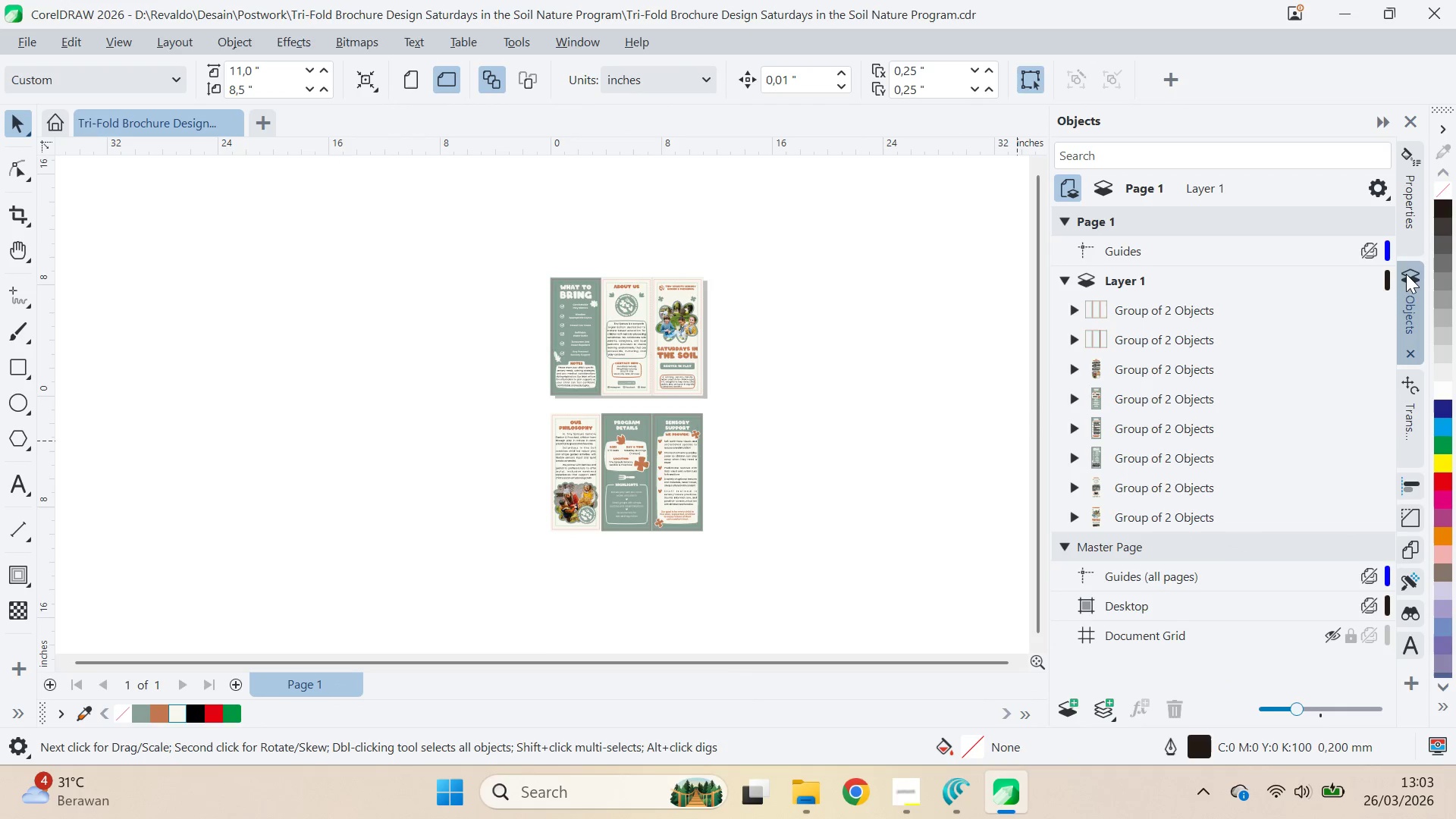 
left_click([897, 388])
 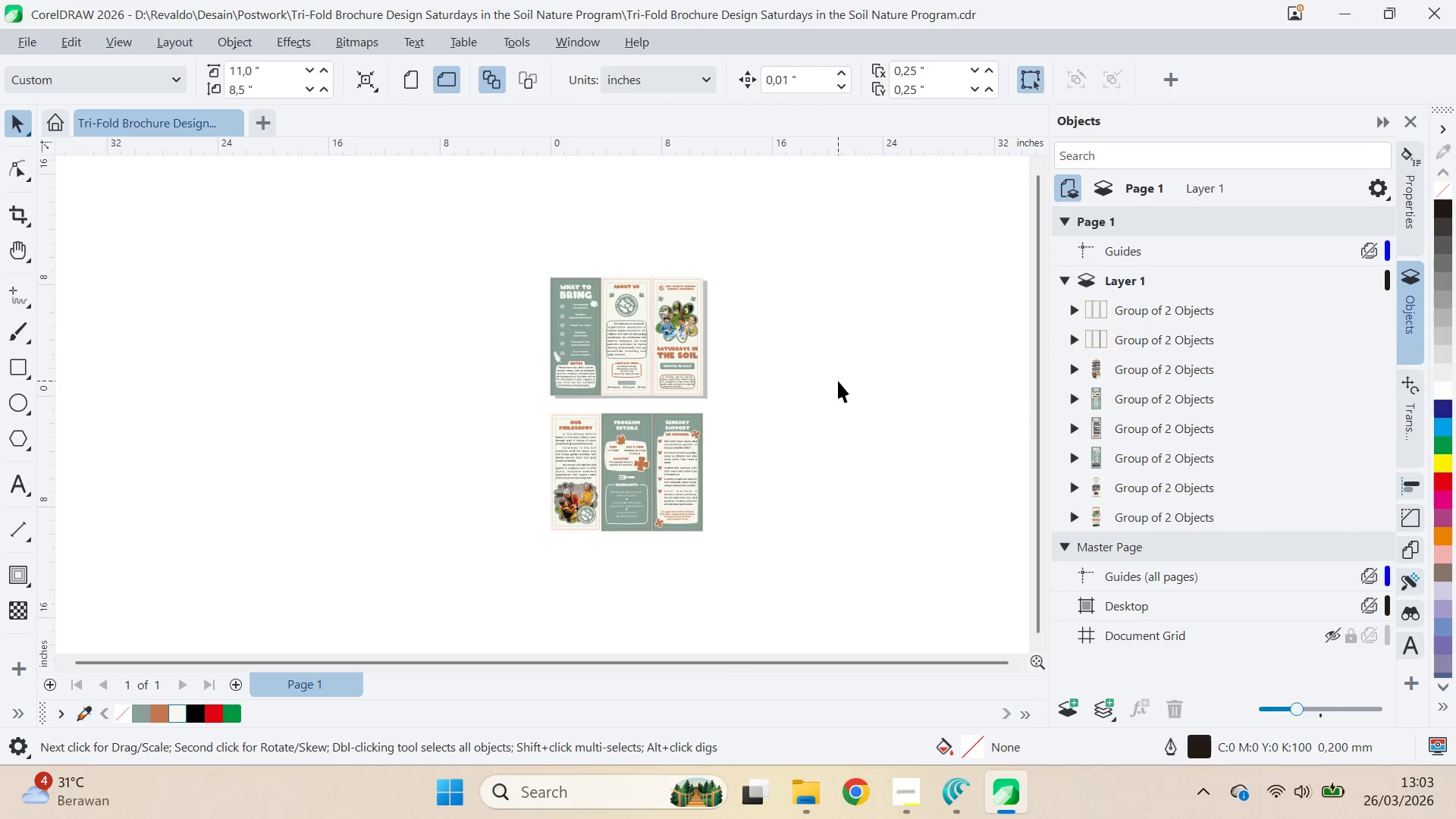 
key(Control+ControlLeft)
 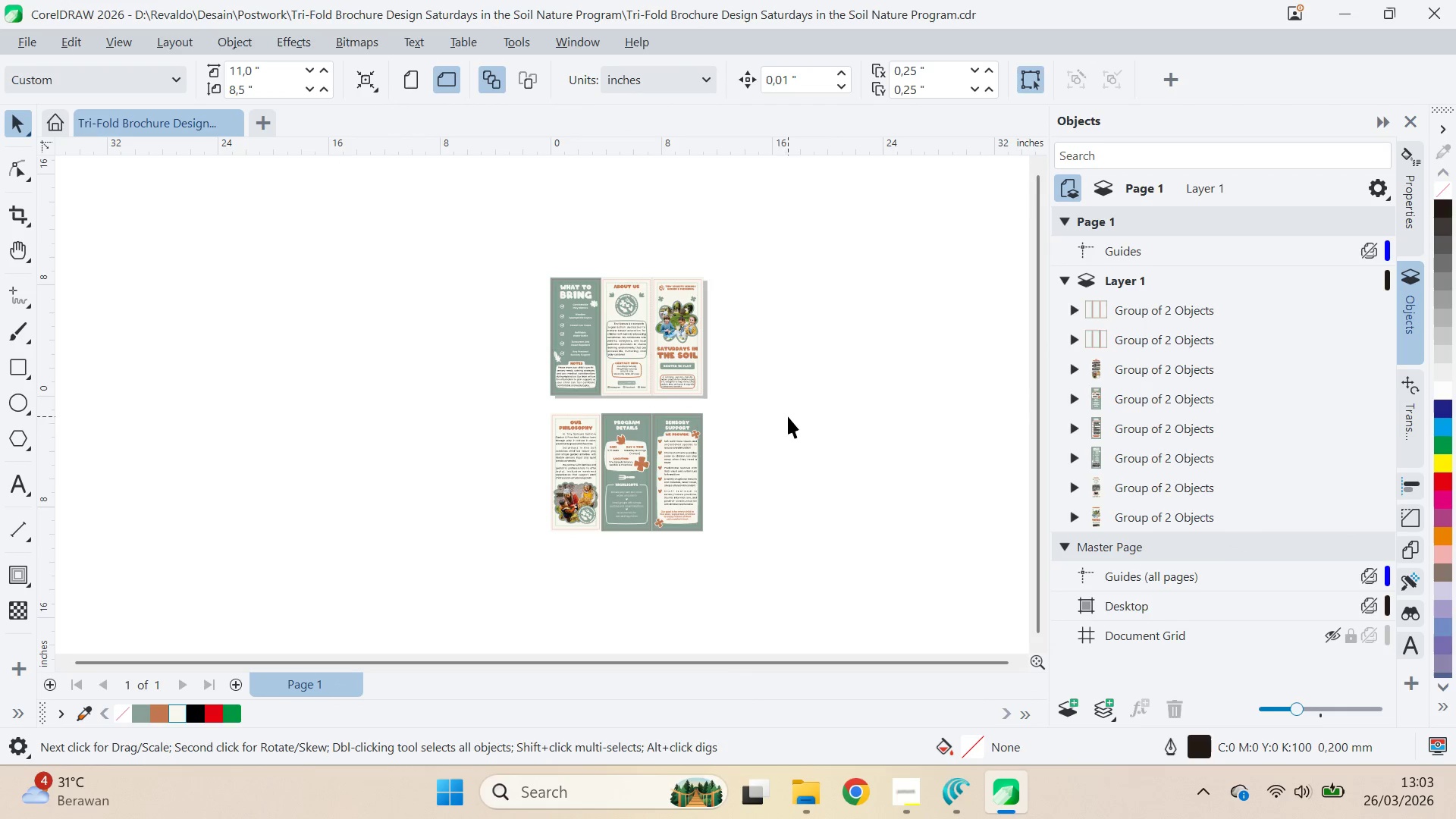 
left_click_drag(start_coordinate=[778, 396], to_coordinate=[438, 606])
 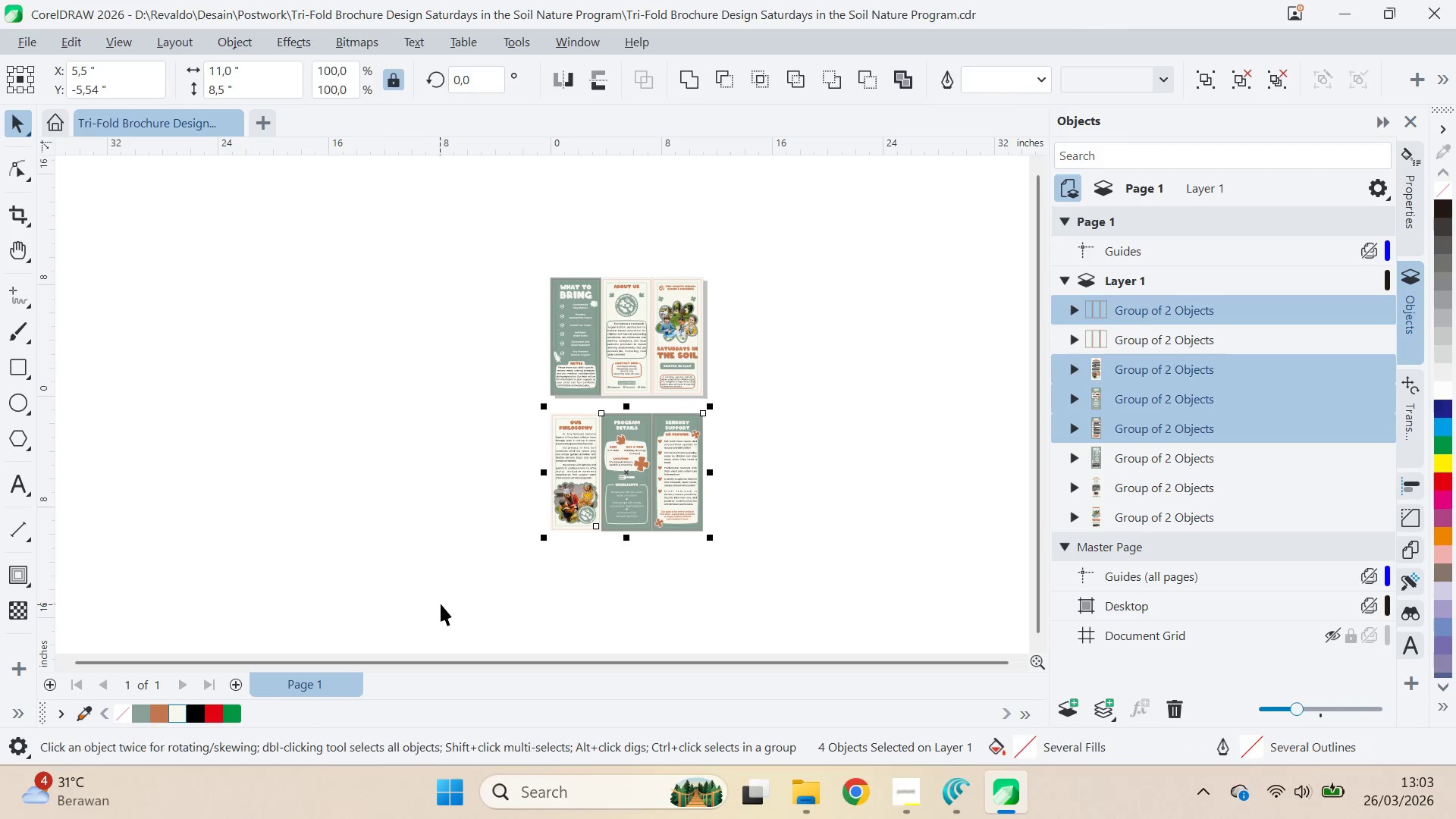 
hold_key(key=ControlLeft, duration=0.78)
 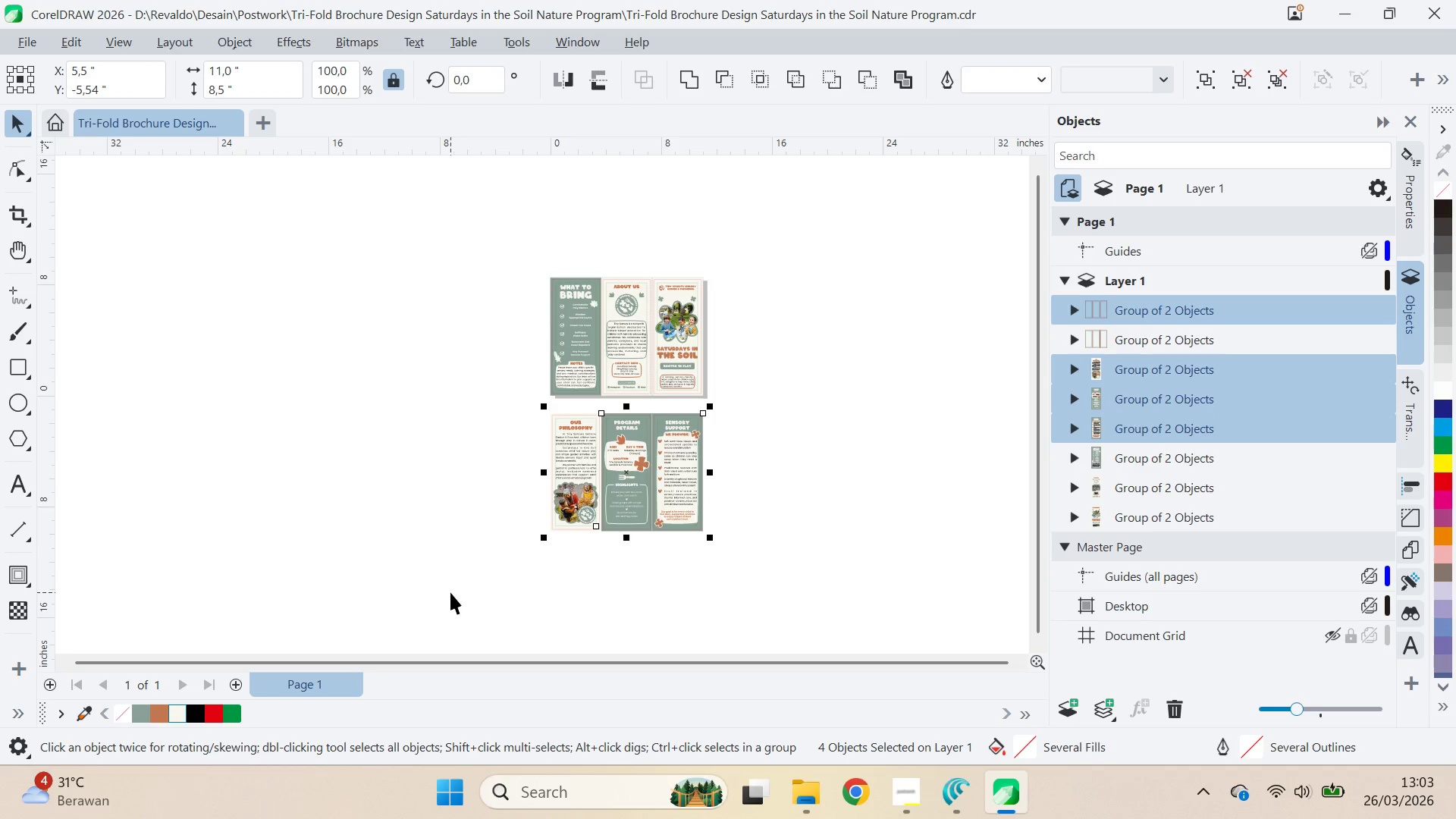 
key(Control+G)
 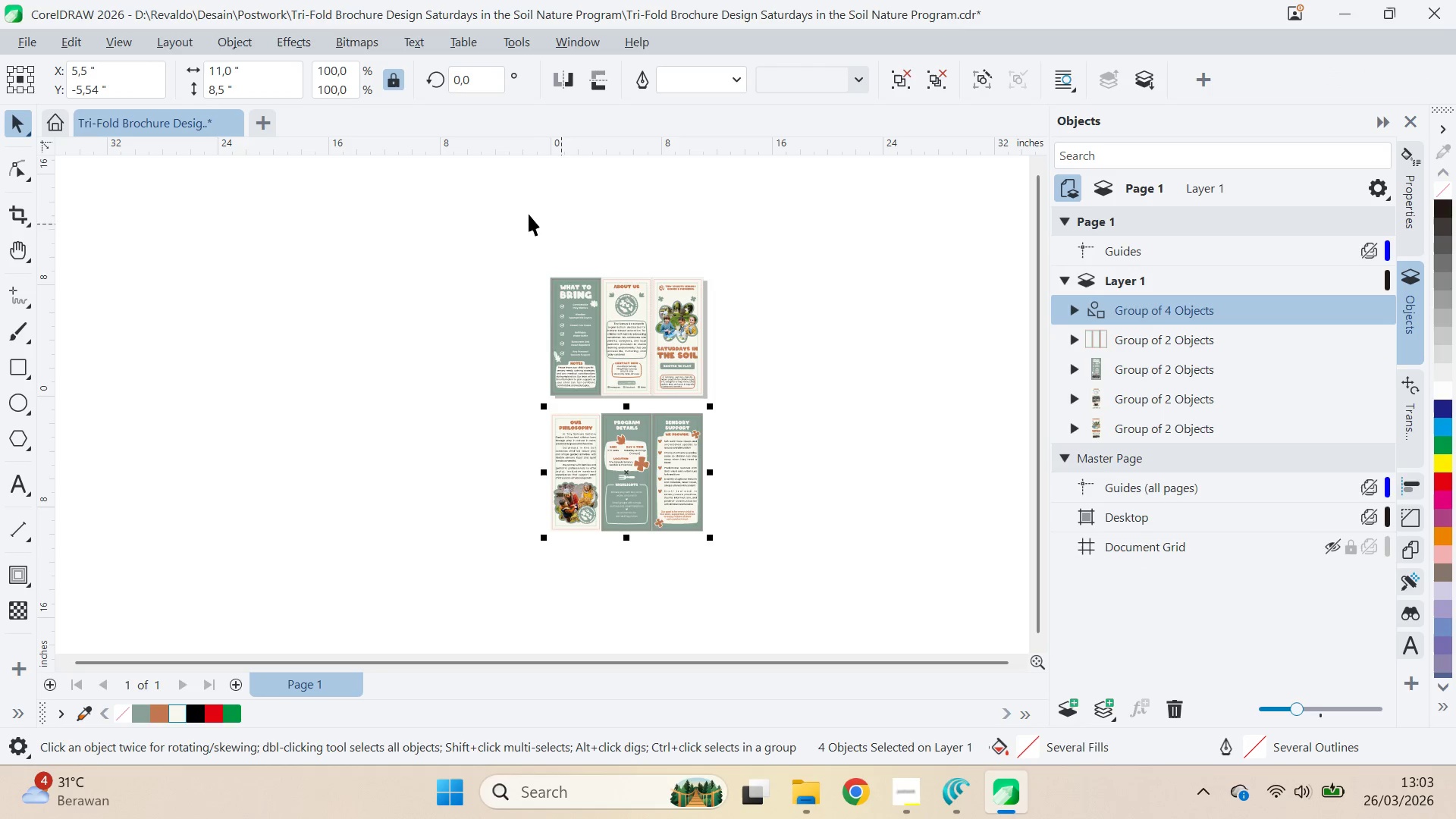 
left_click_drag(start_coordinate=[526, 224], to_coordinate=[779, 404])
 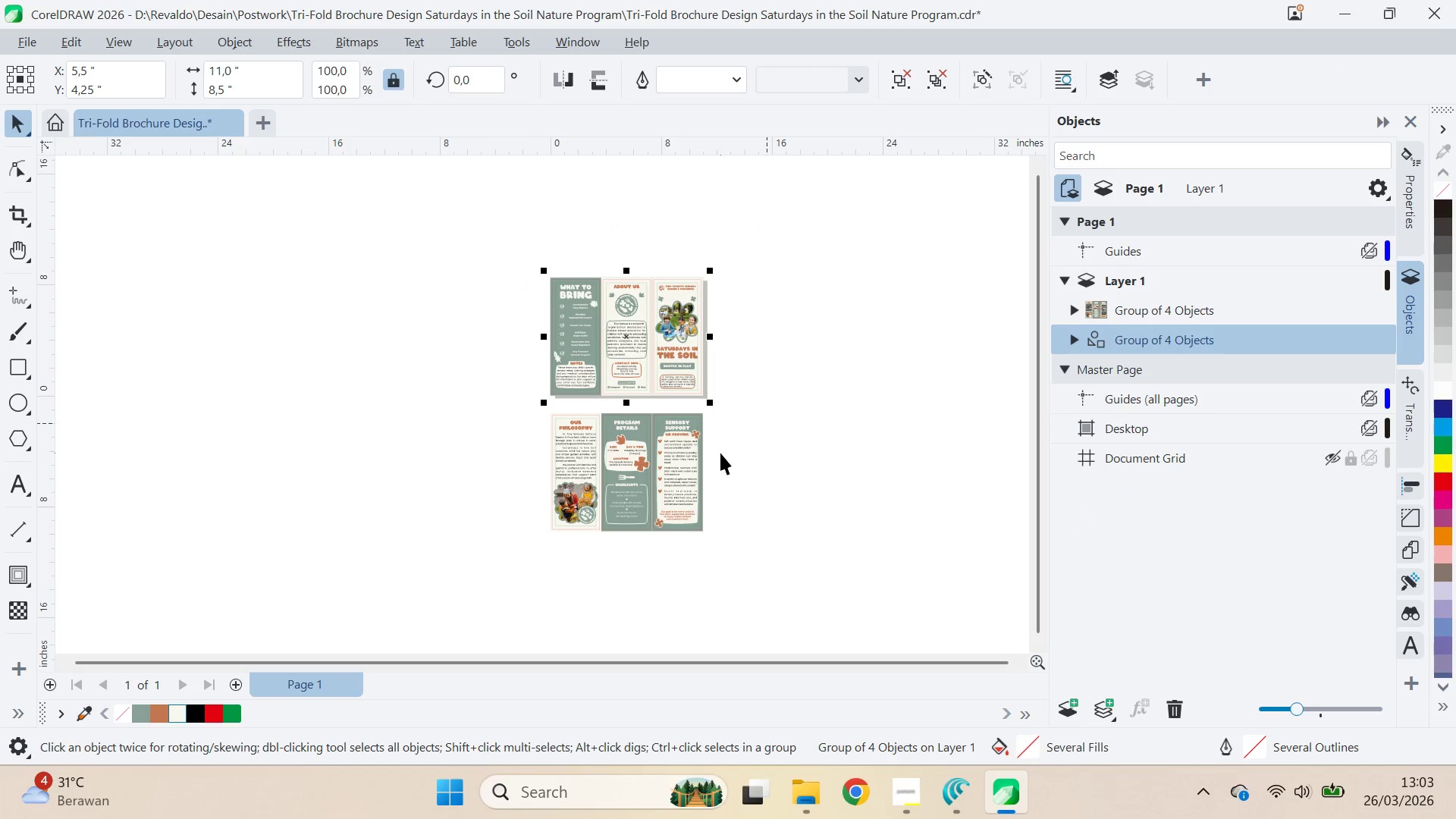 
key(Control+G)
 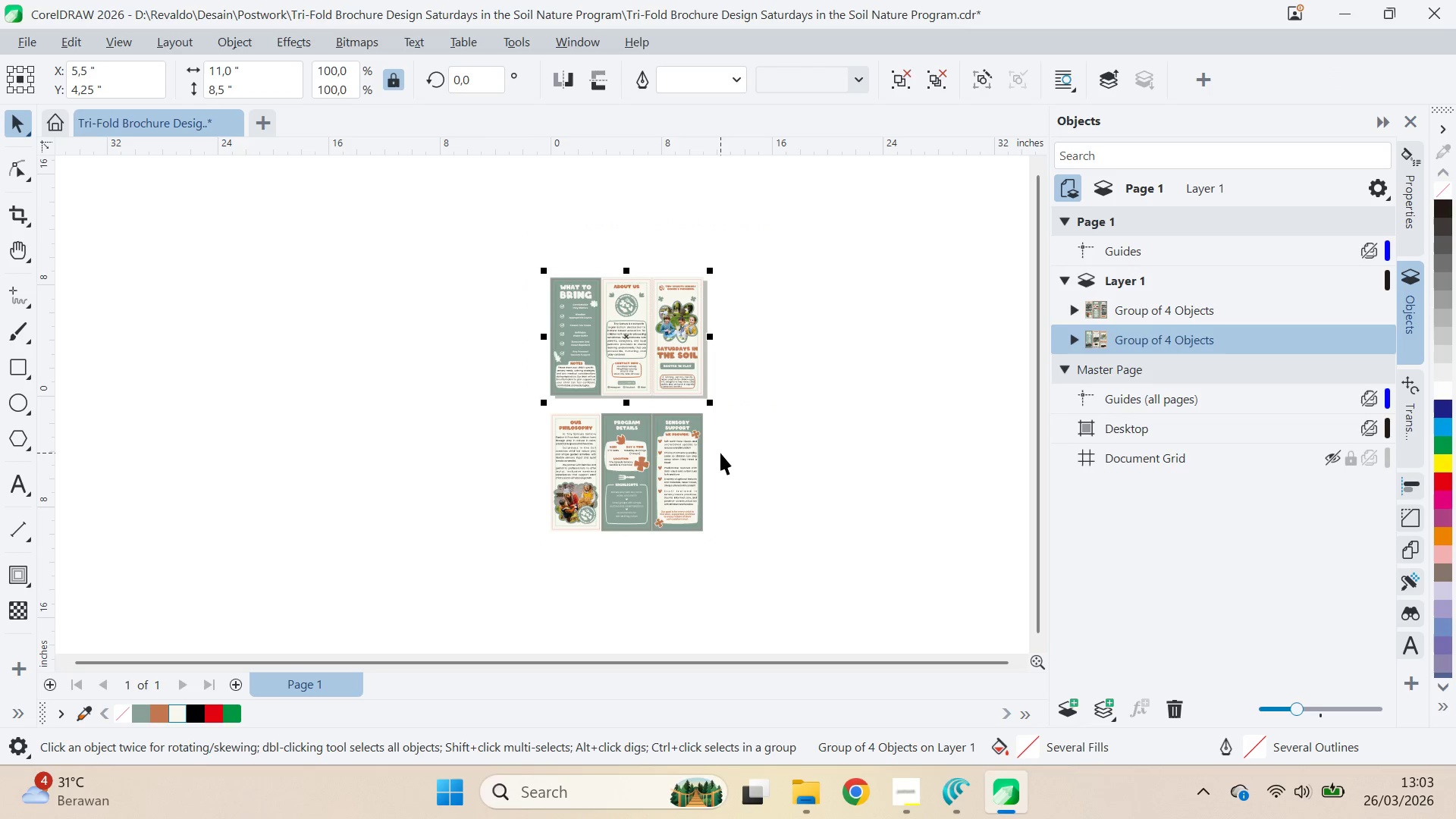 
left_click([720, 452])
 